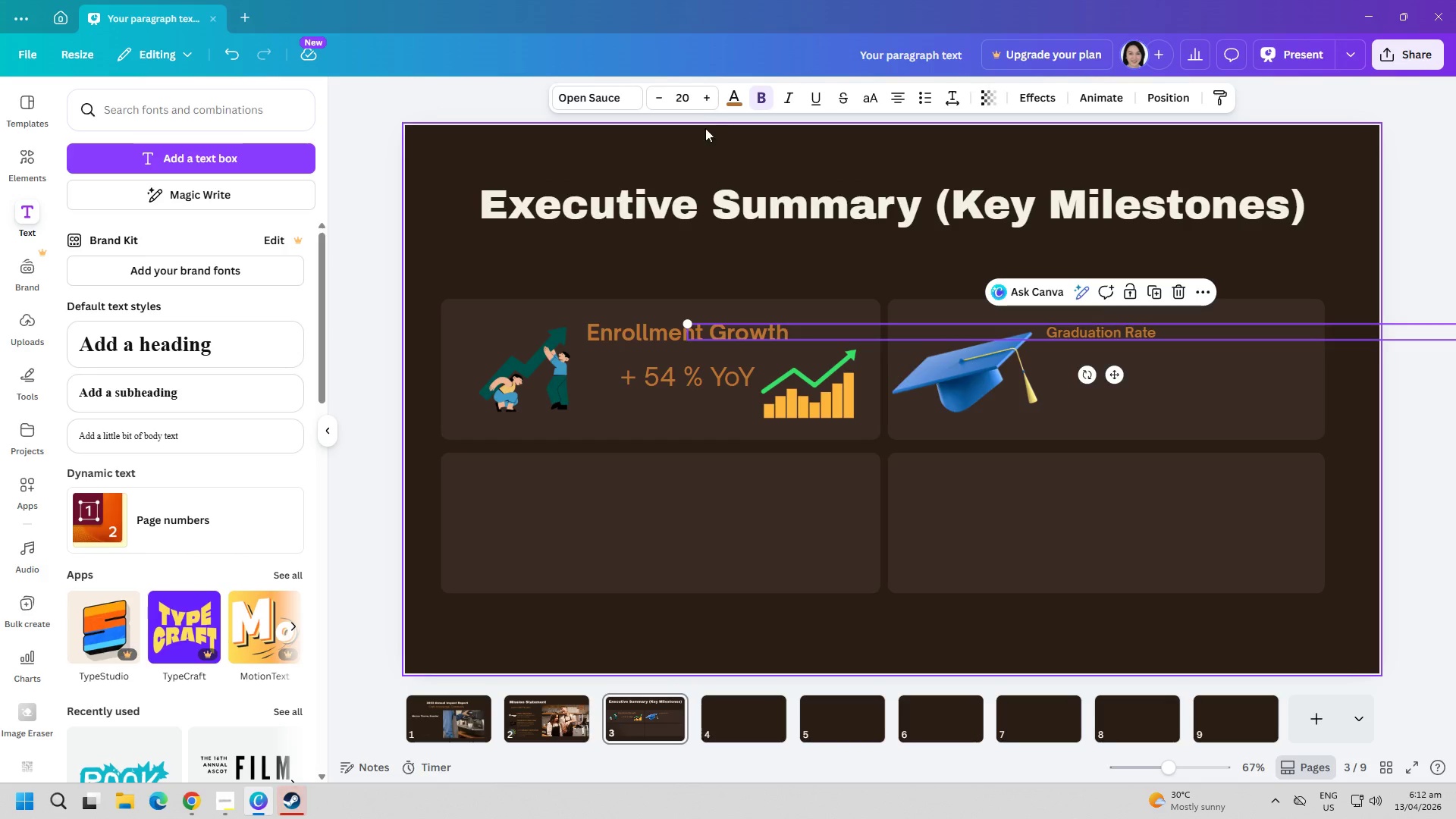 
left_click([696, 101])
 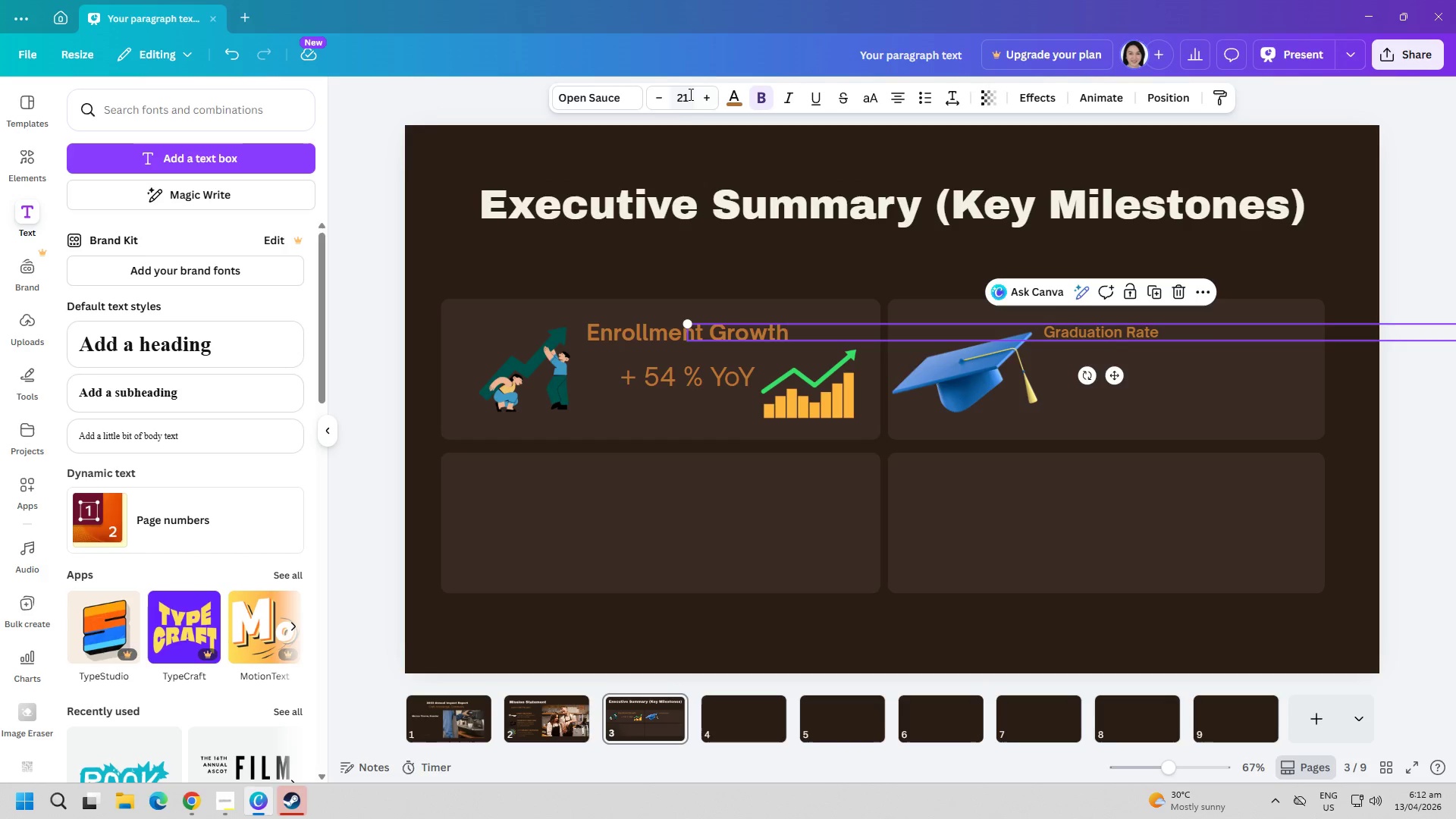 
double_click([689, 93])
 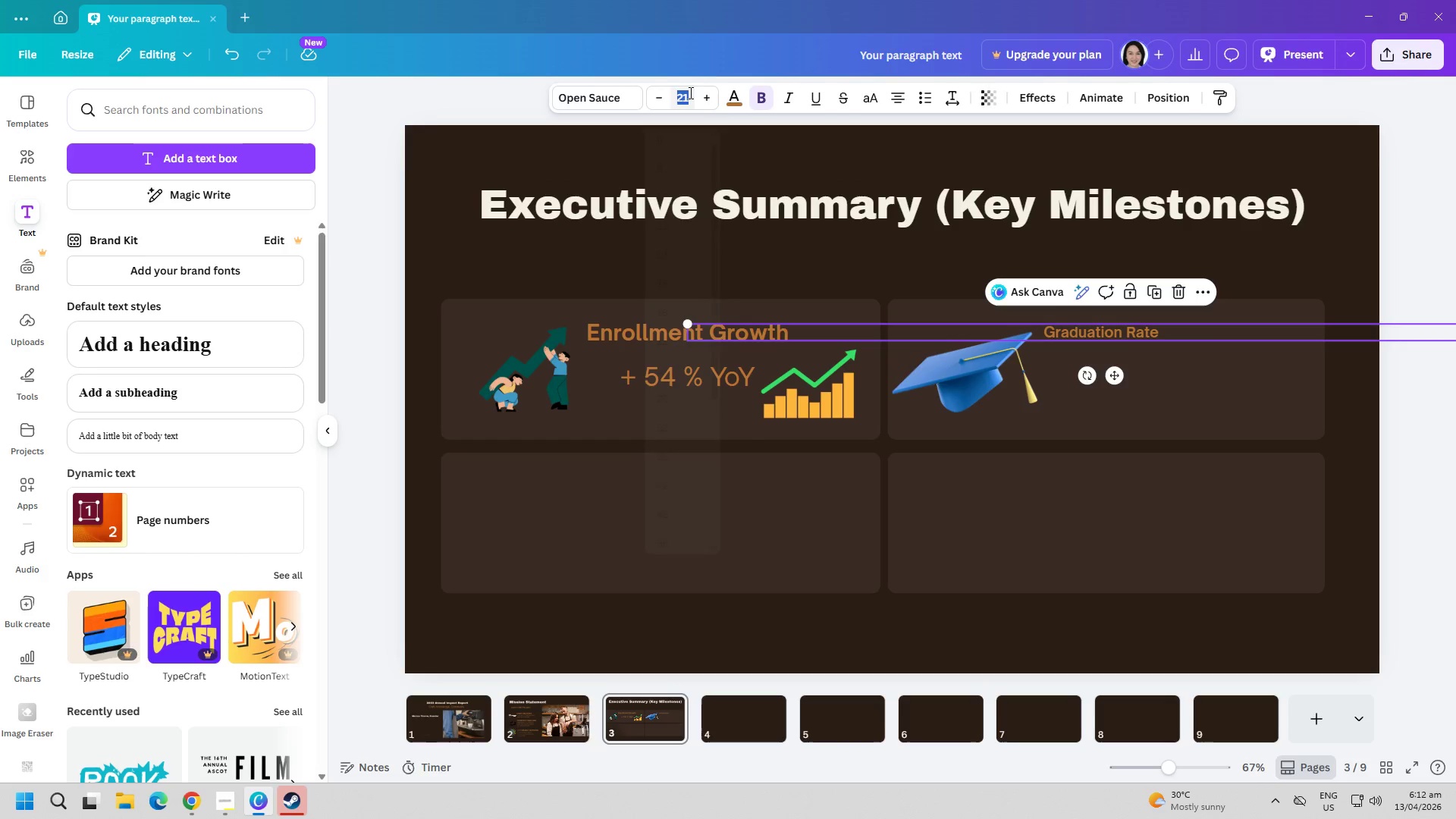 
type(32)
 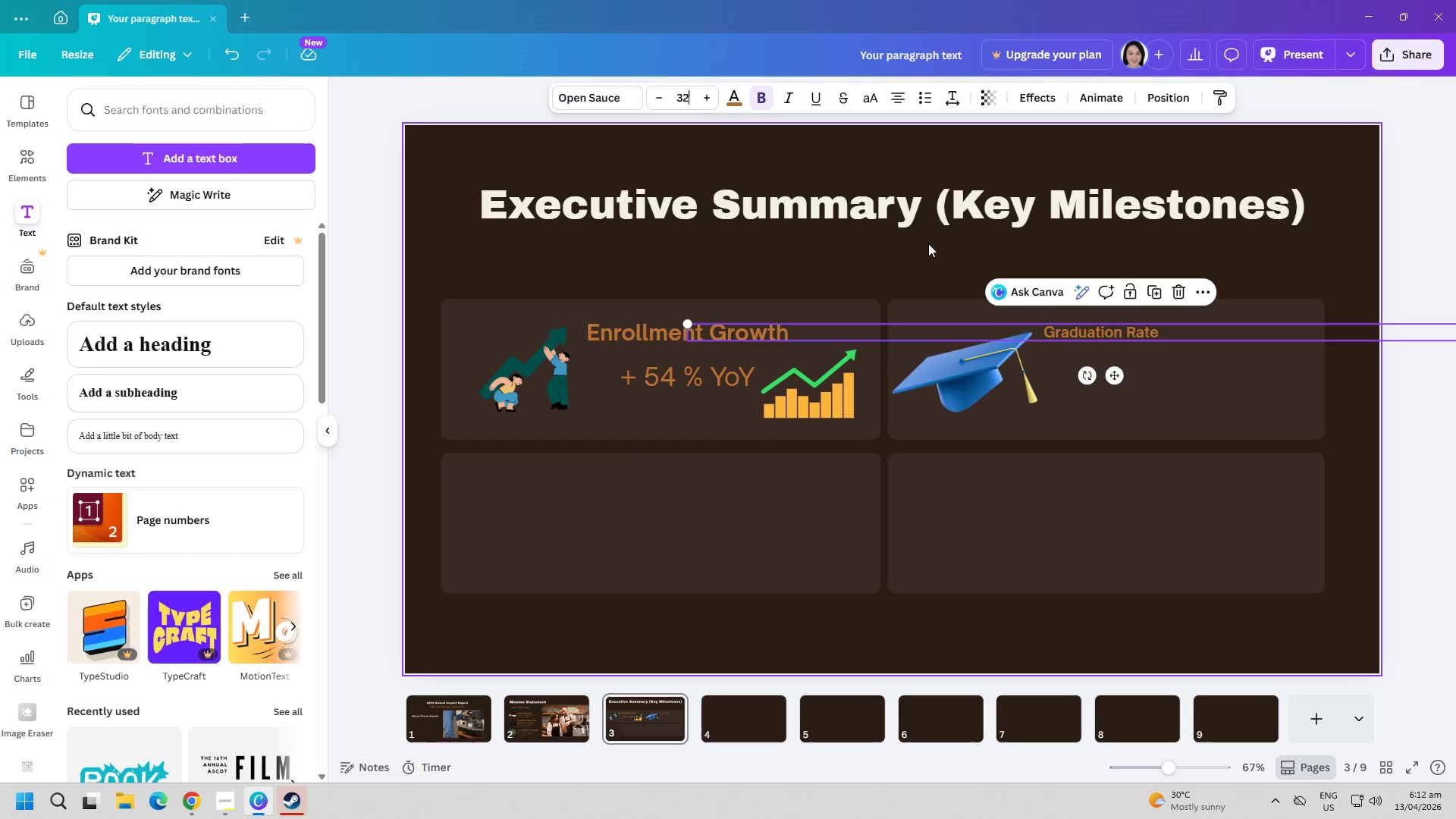 
left_click([817, 235])
 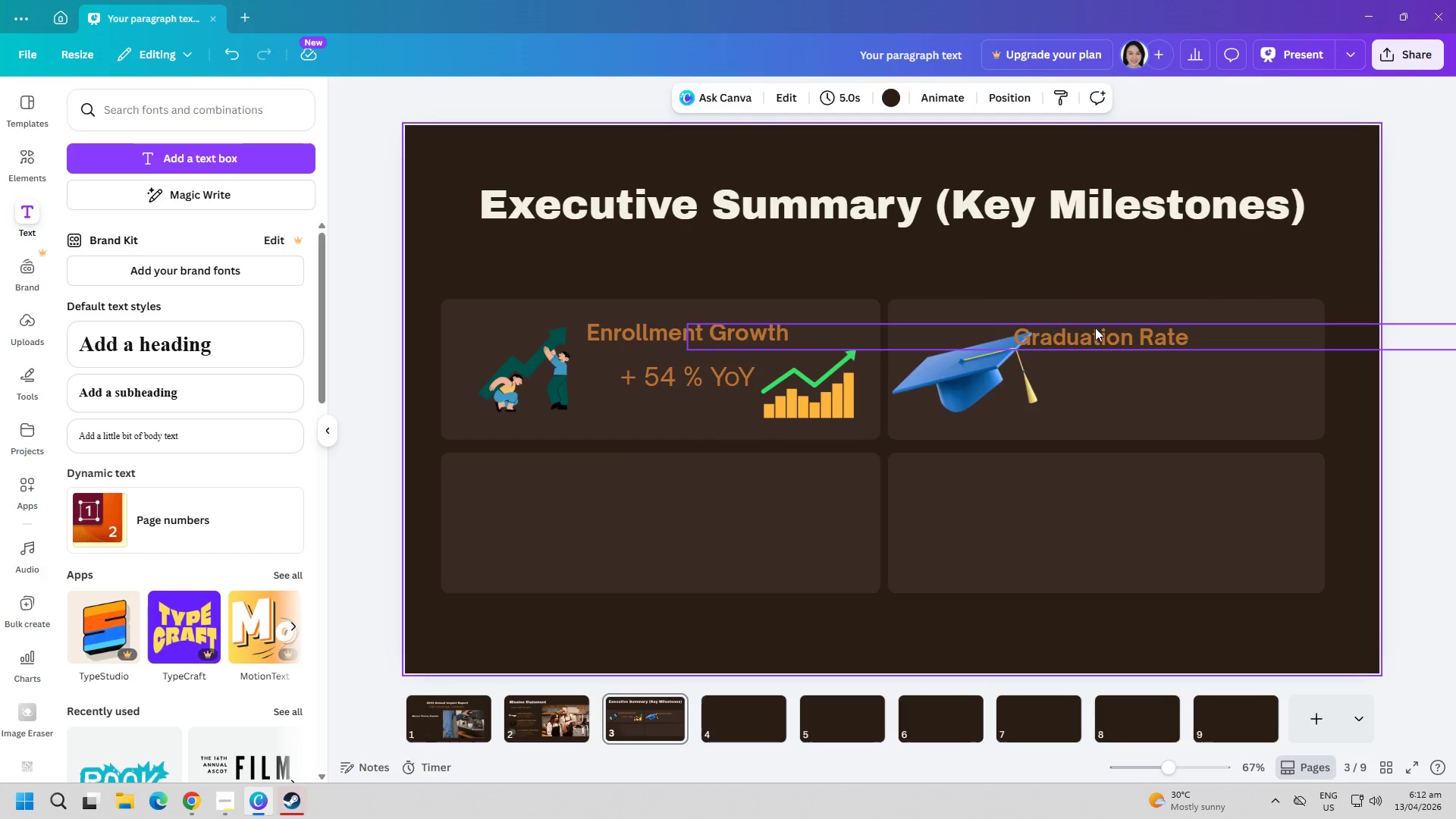 
left_click_drag(start_coordinate=[1107, 339], to_coordinate=[1155, 333])
 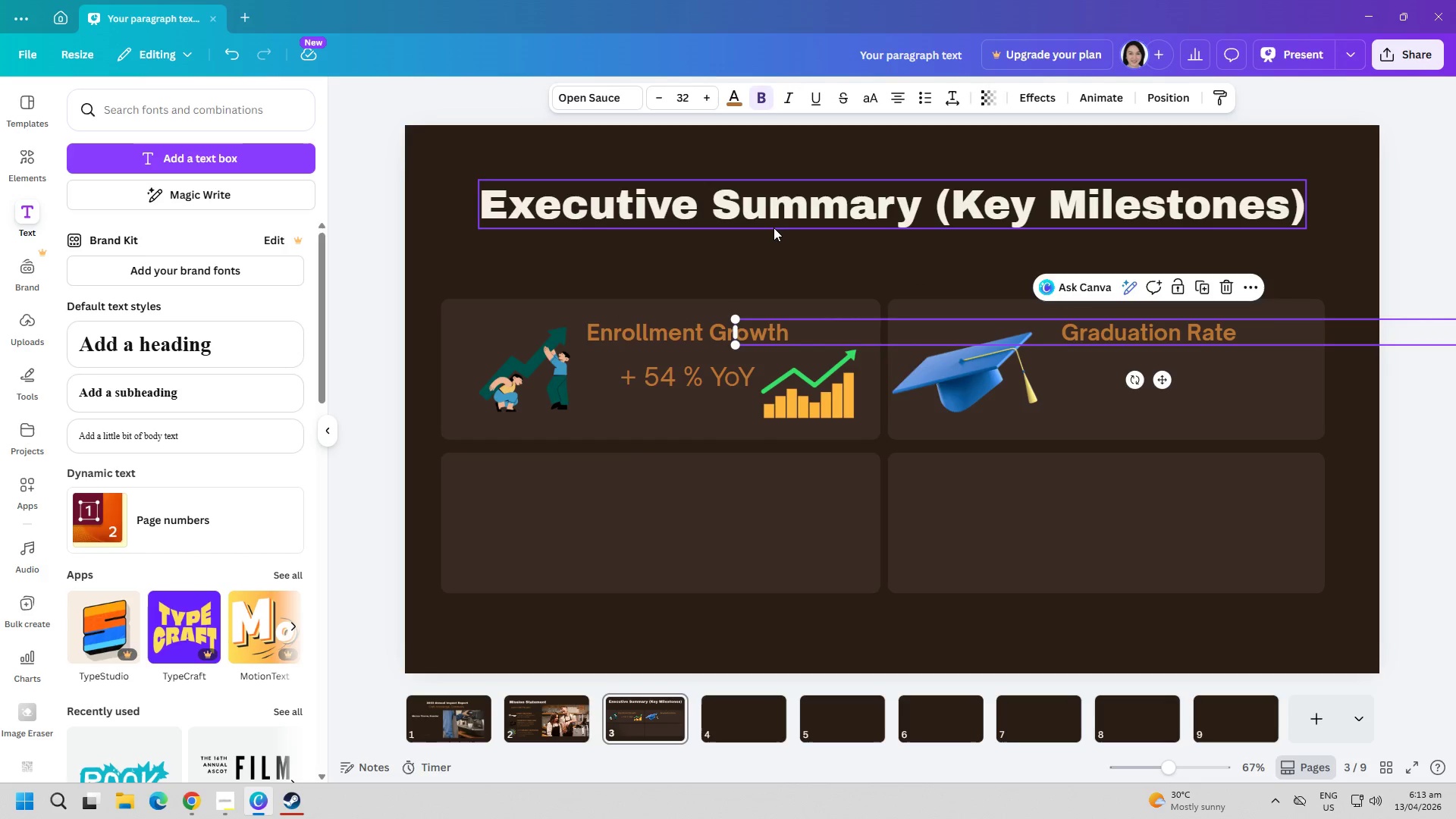 
left_click([768, 228])
 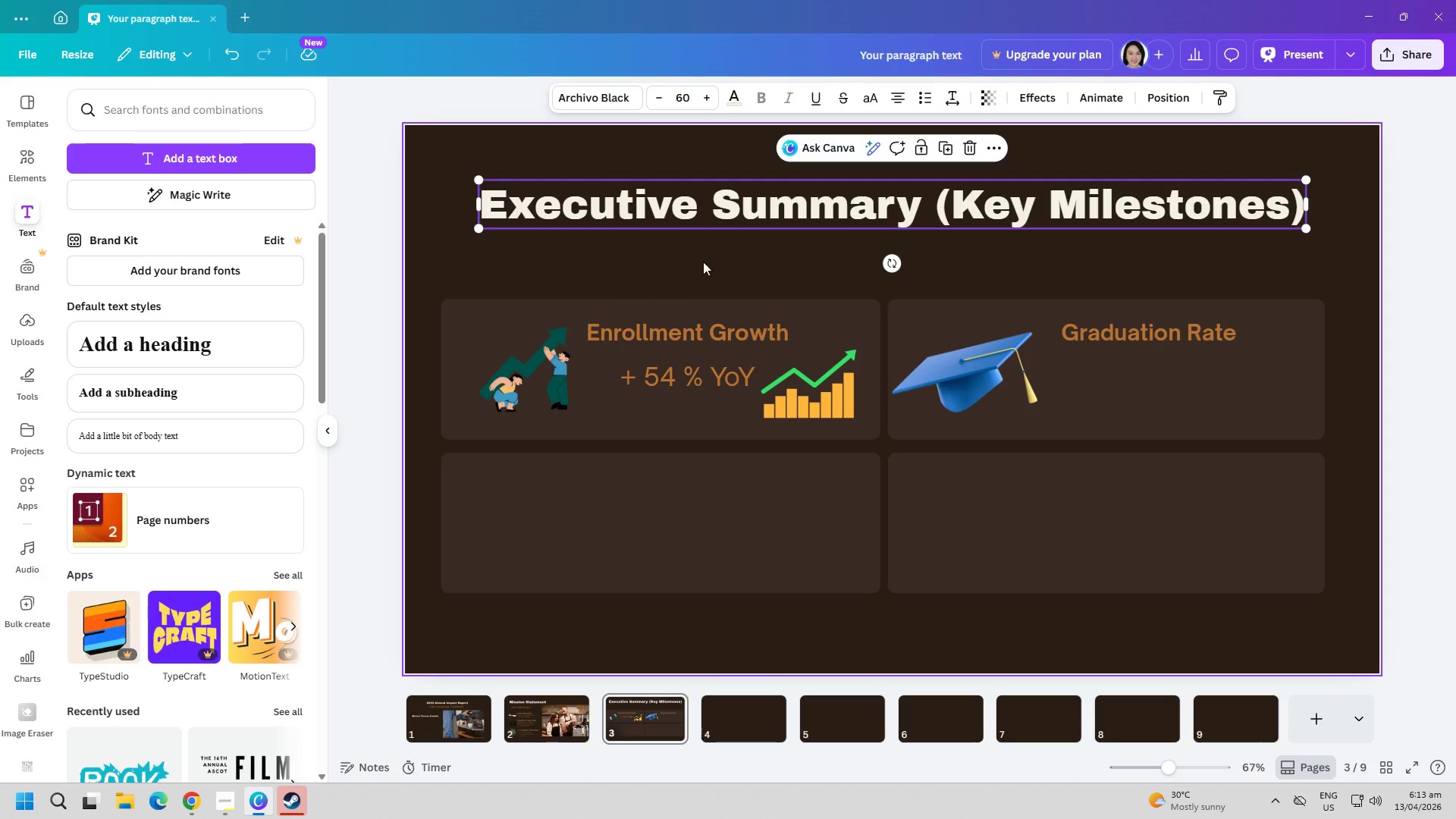 
left_click([700, 246])
 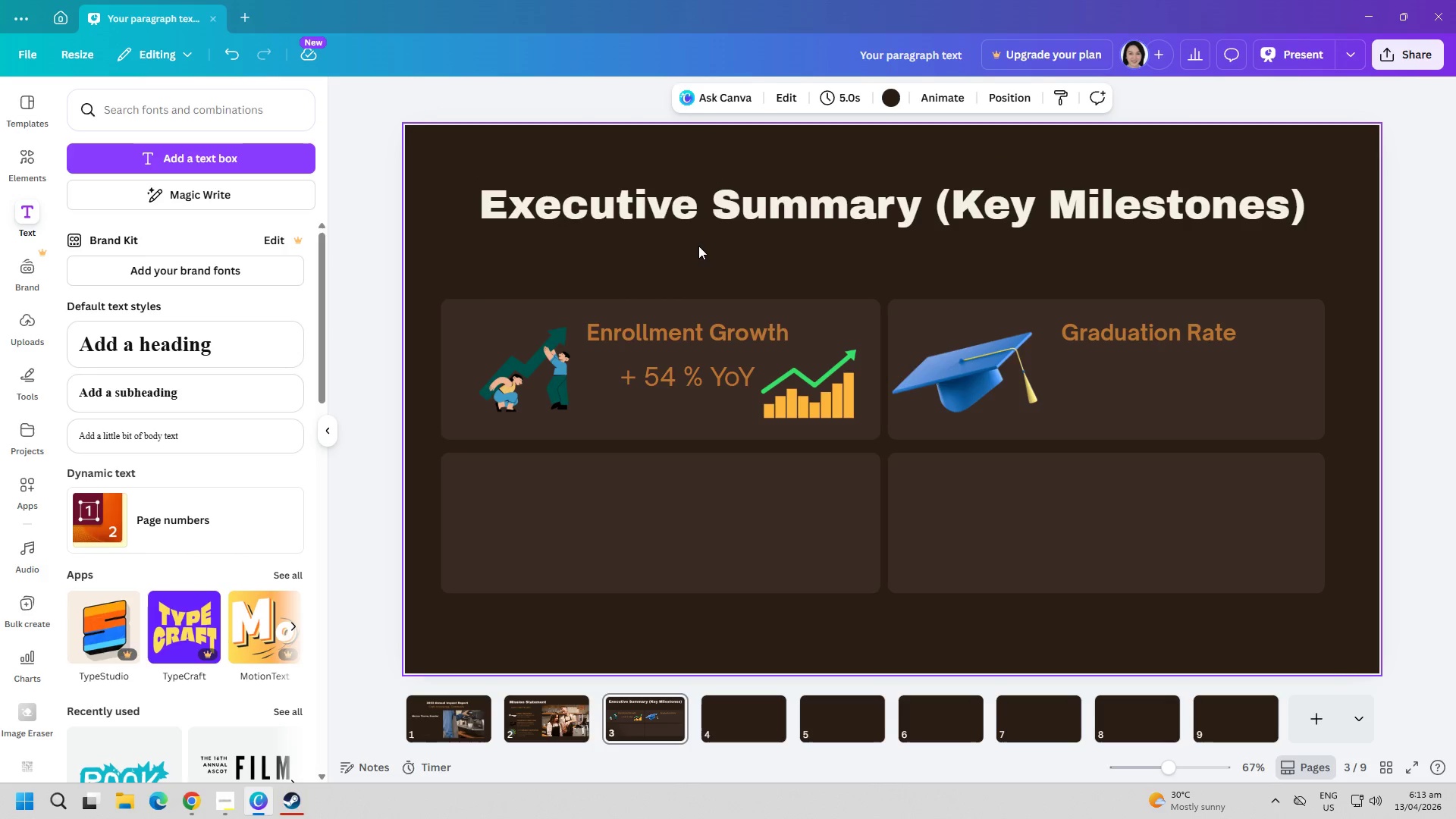 
left_click([228, 162])
 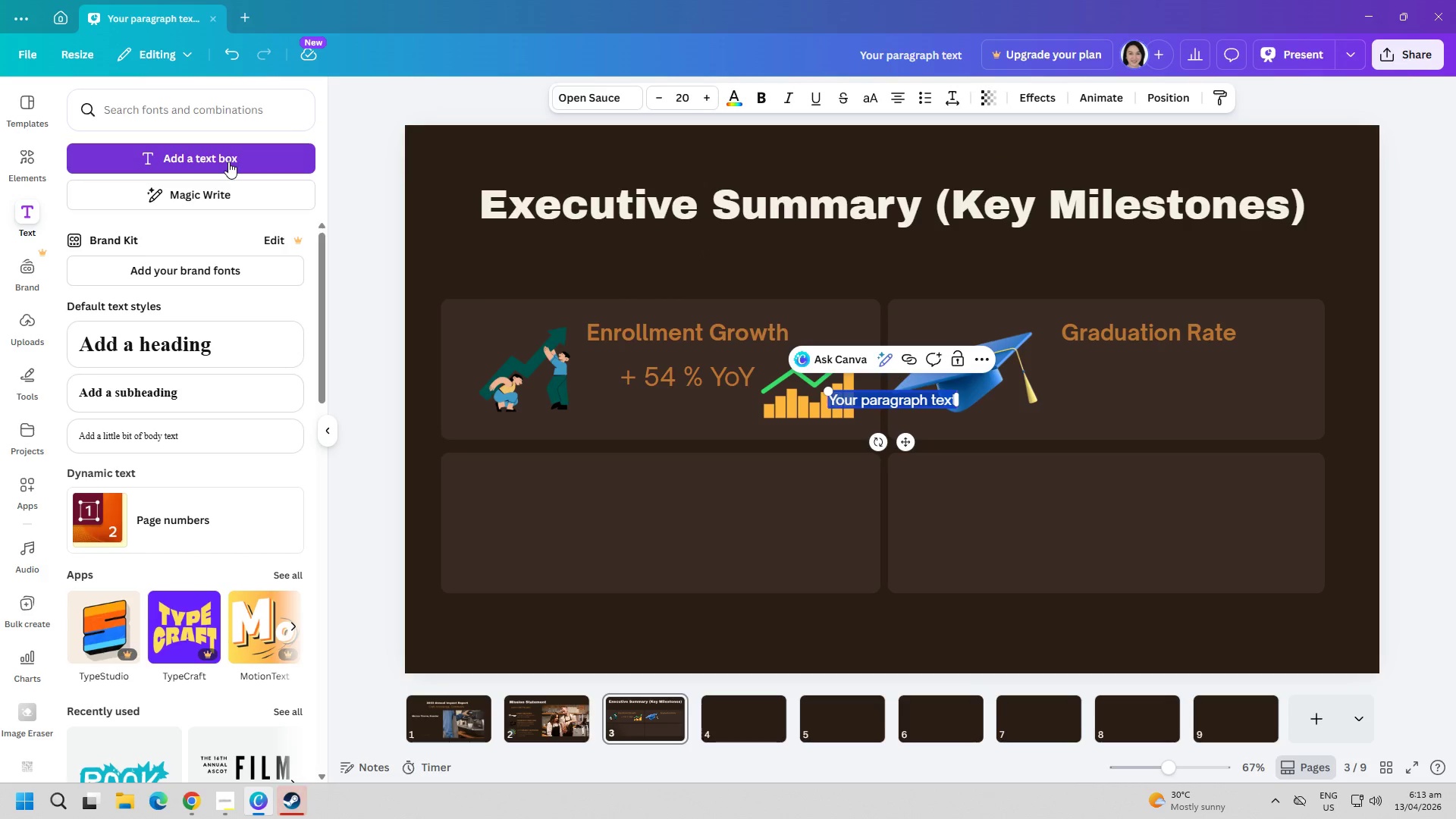 
type(95 %)
 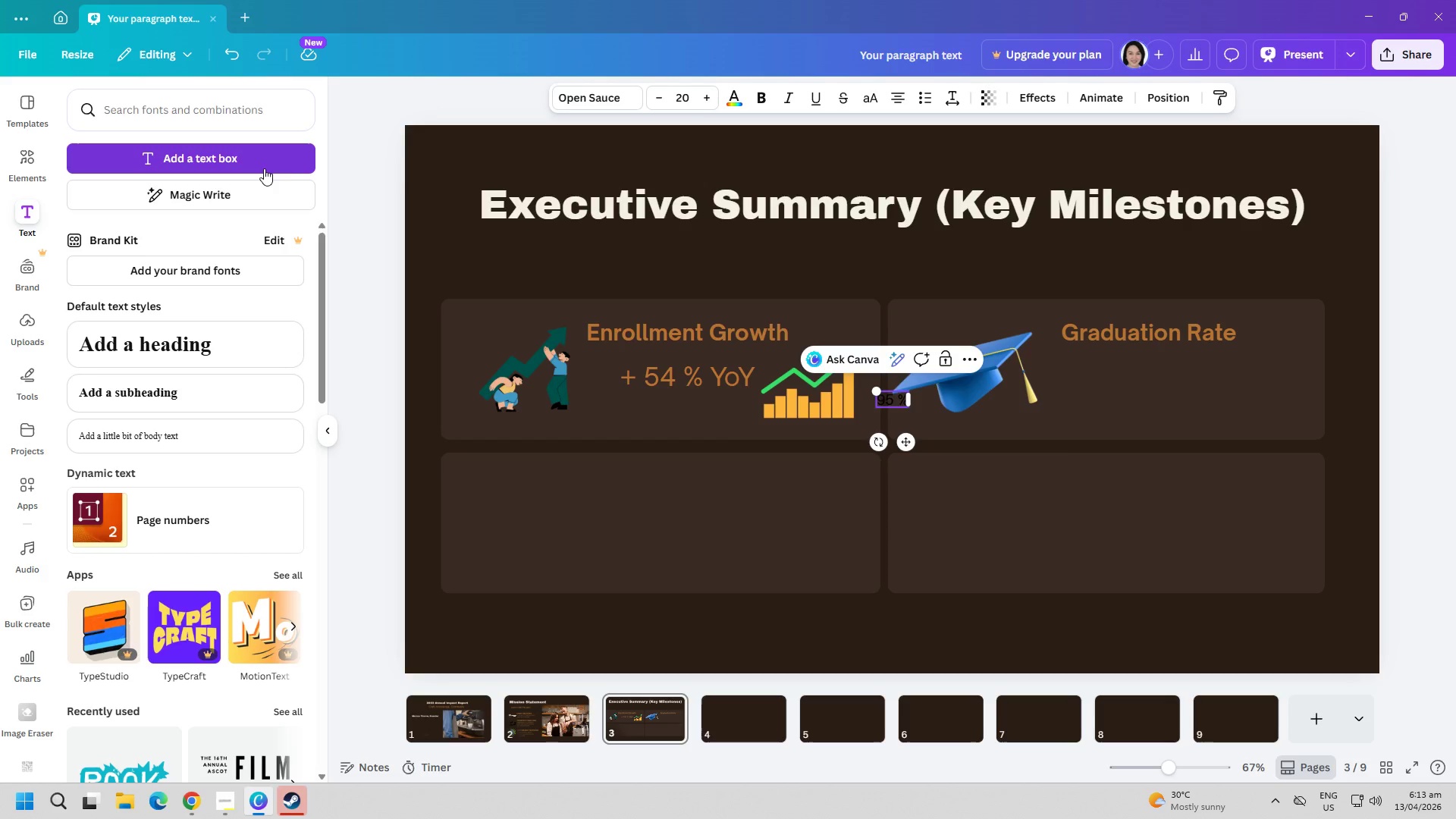 
key(Control+ControlLeft)
 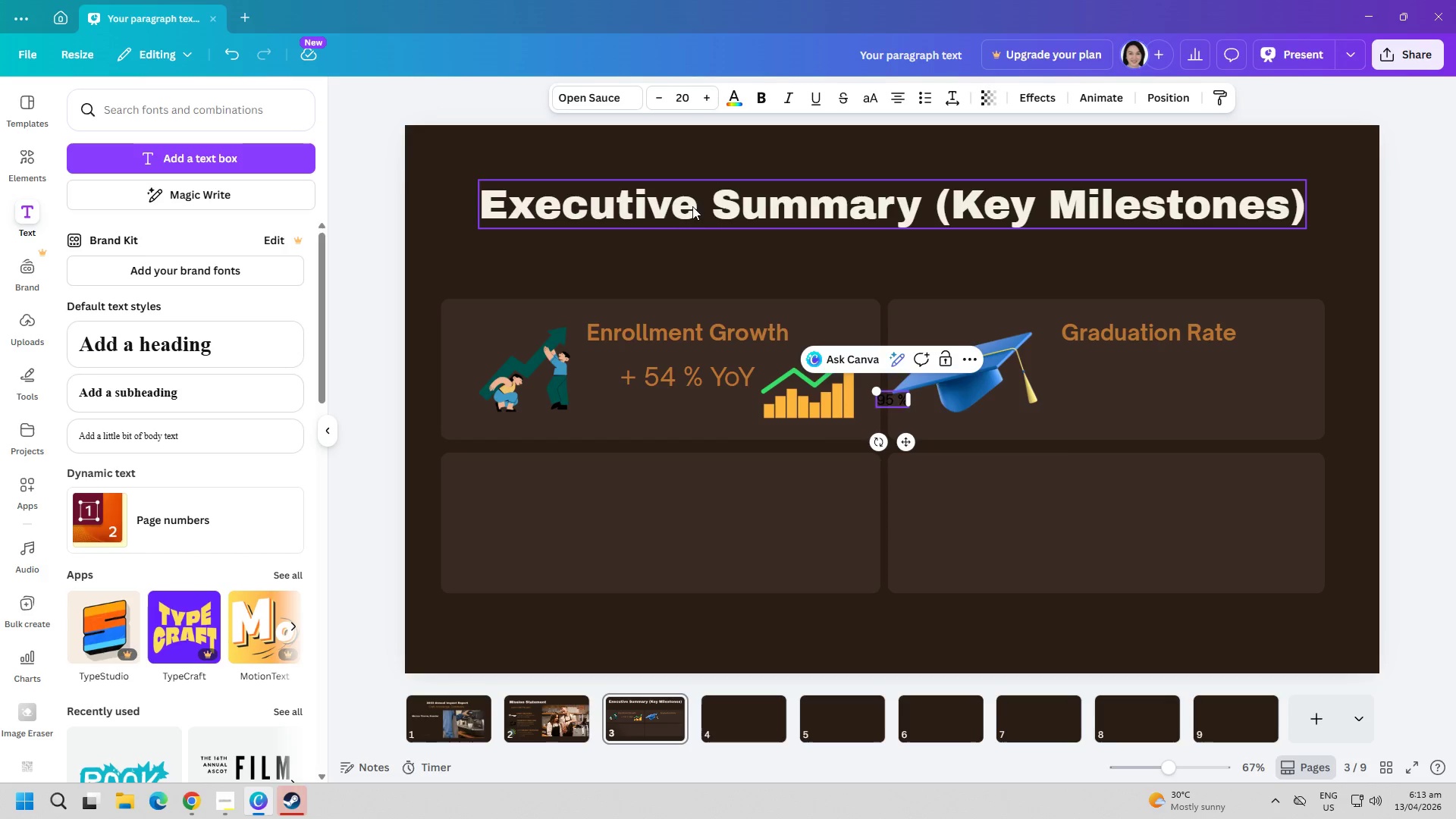 
key(Control+A)
 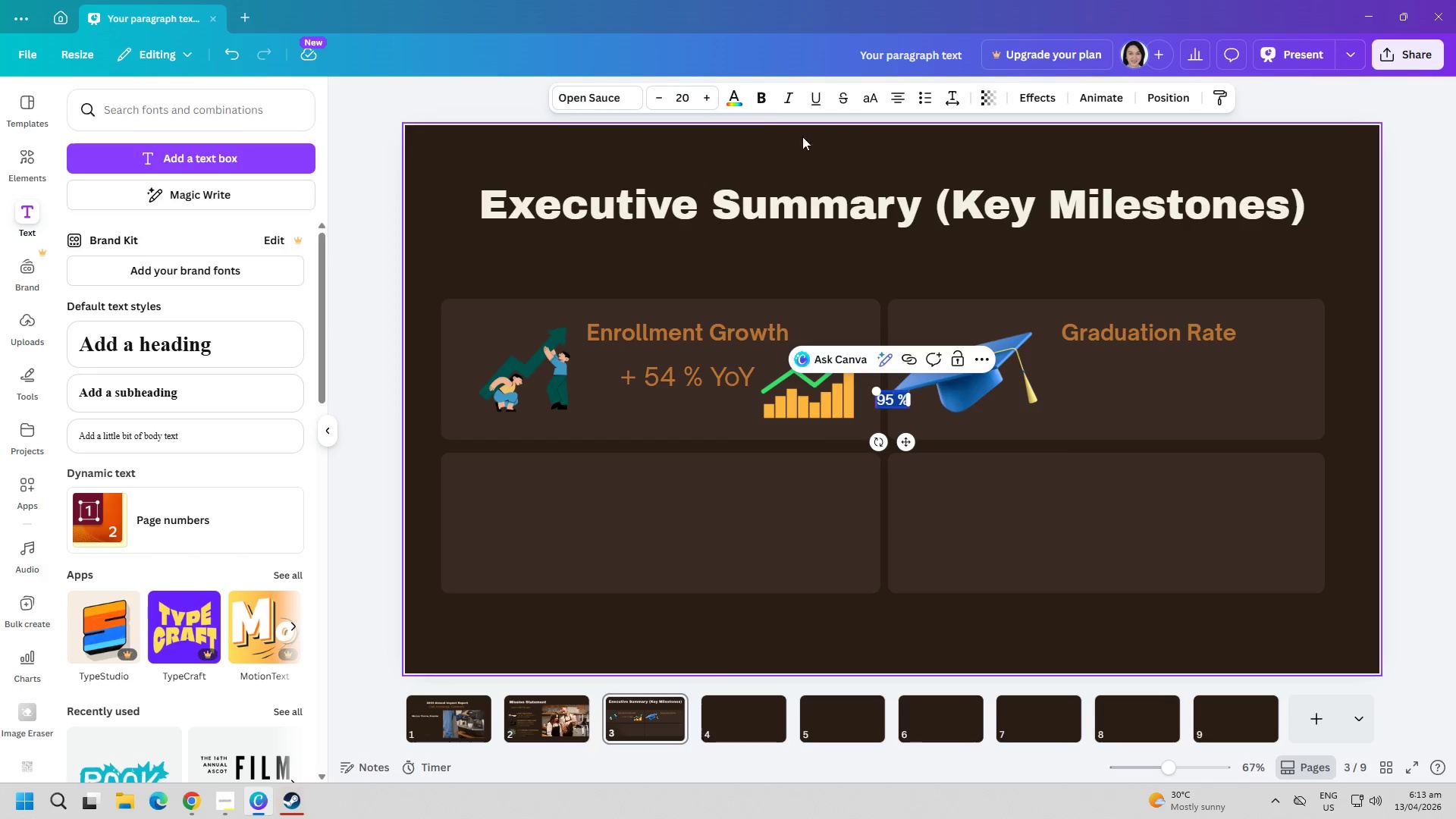 
left_click([756, 98])
 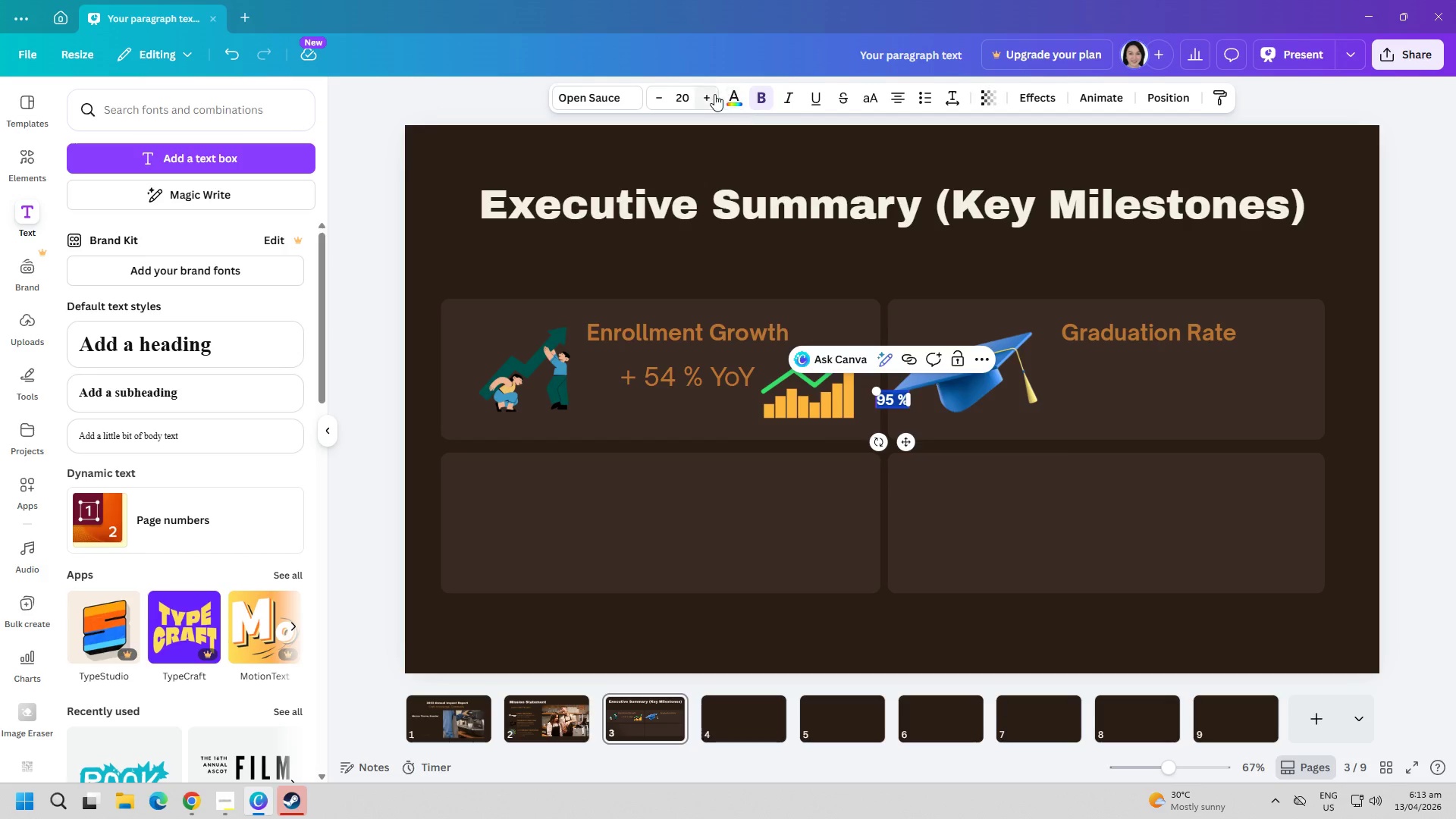 
left_click([730, 99])
 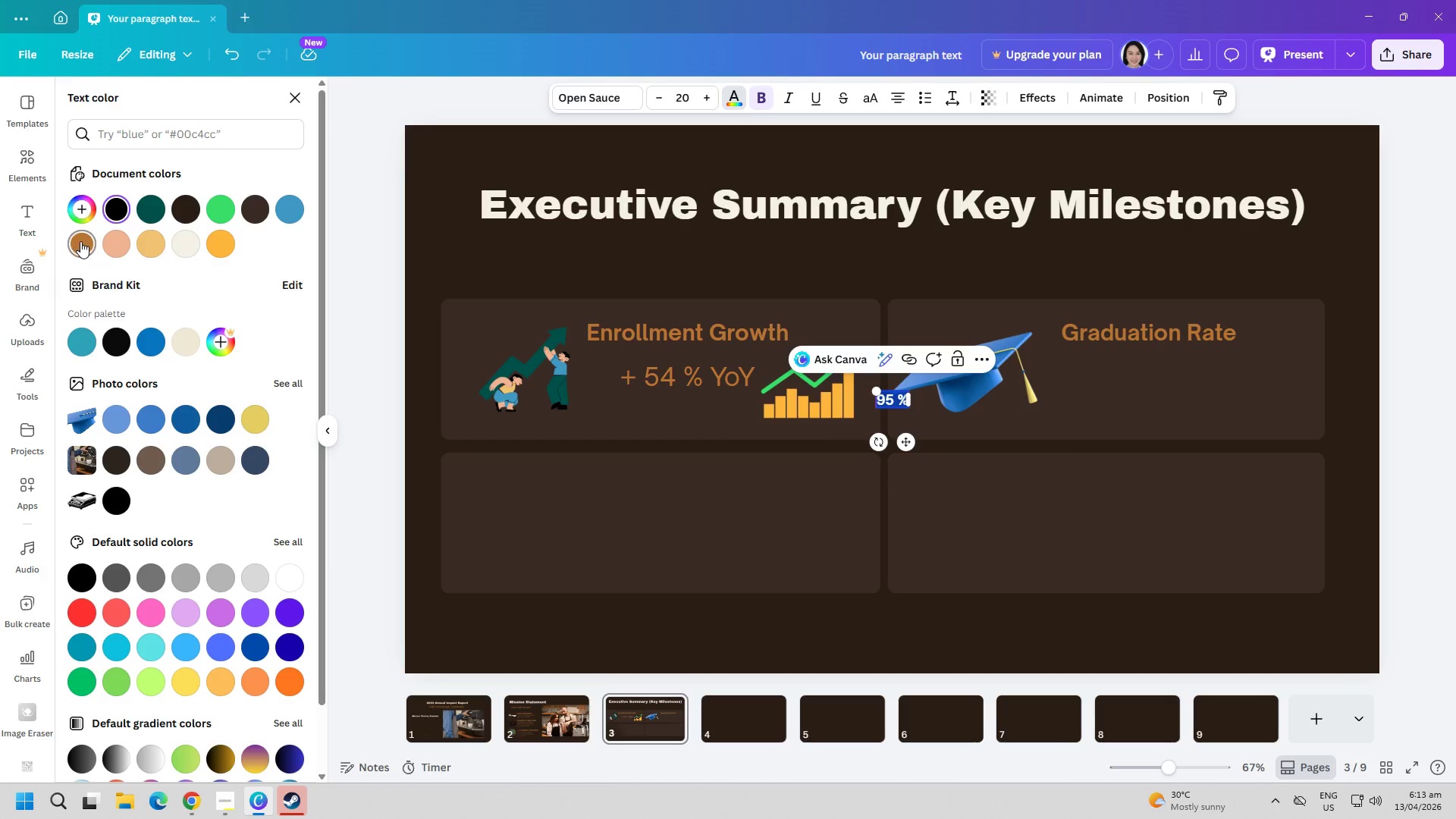 
left_click([560, 246])
 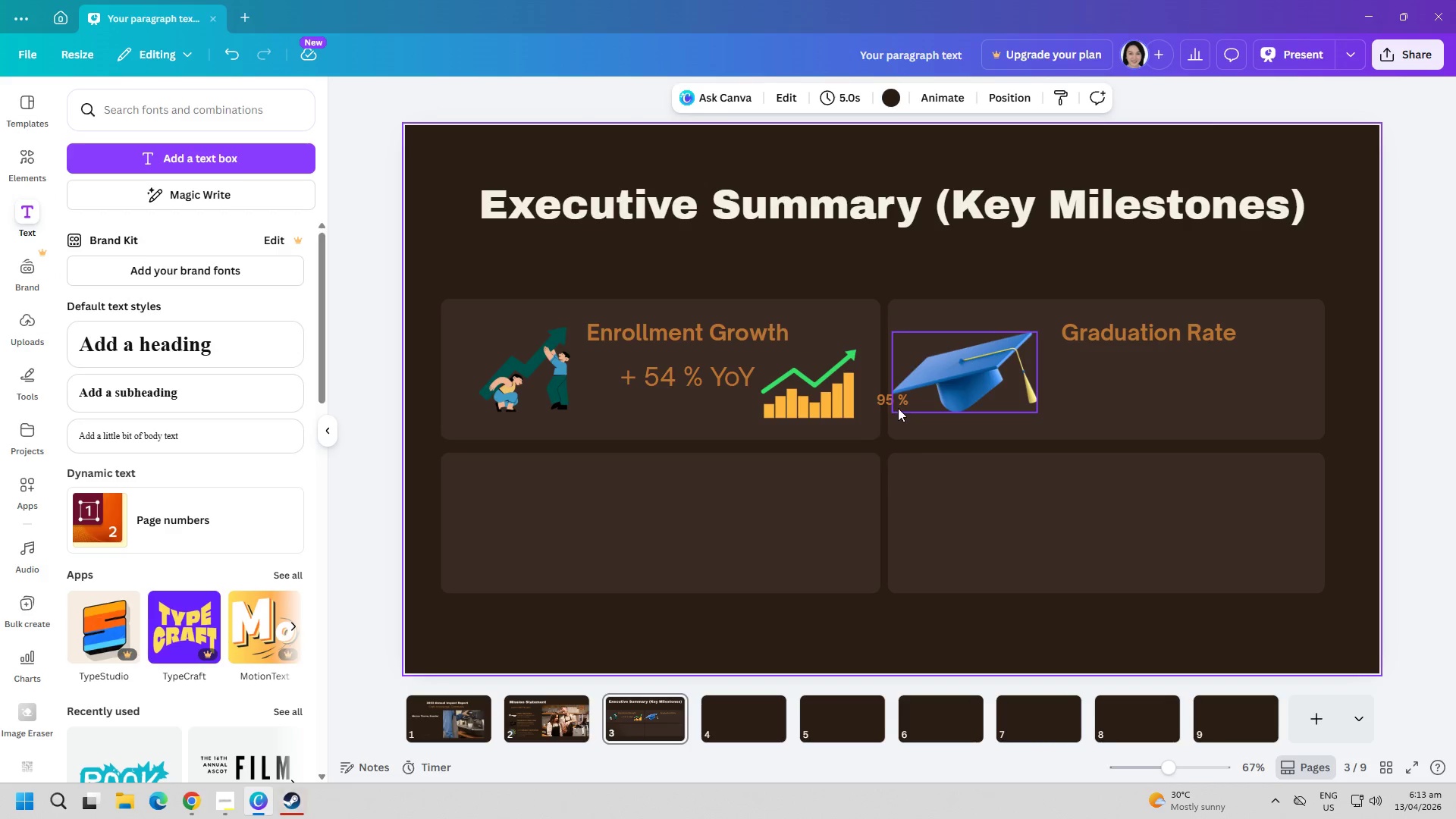 
left_click_drag(start_coordinate=[886, 403], to_coordinate=[1088, 378])
 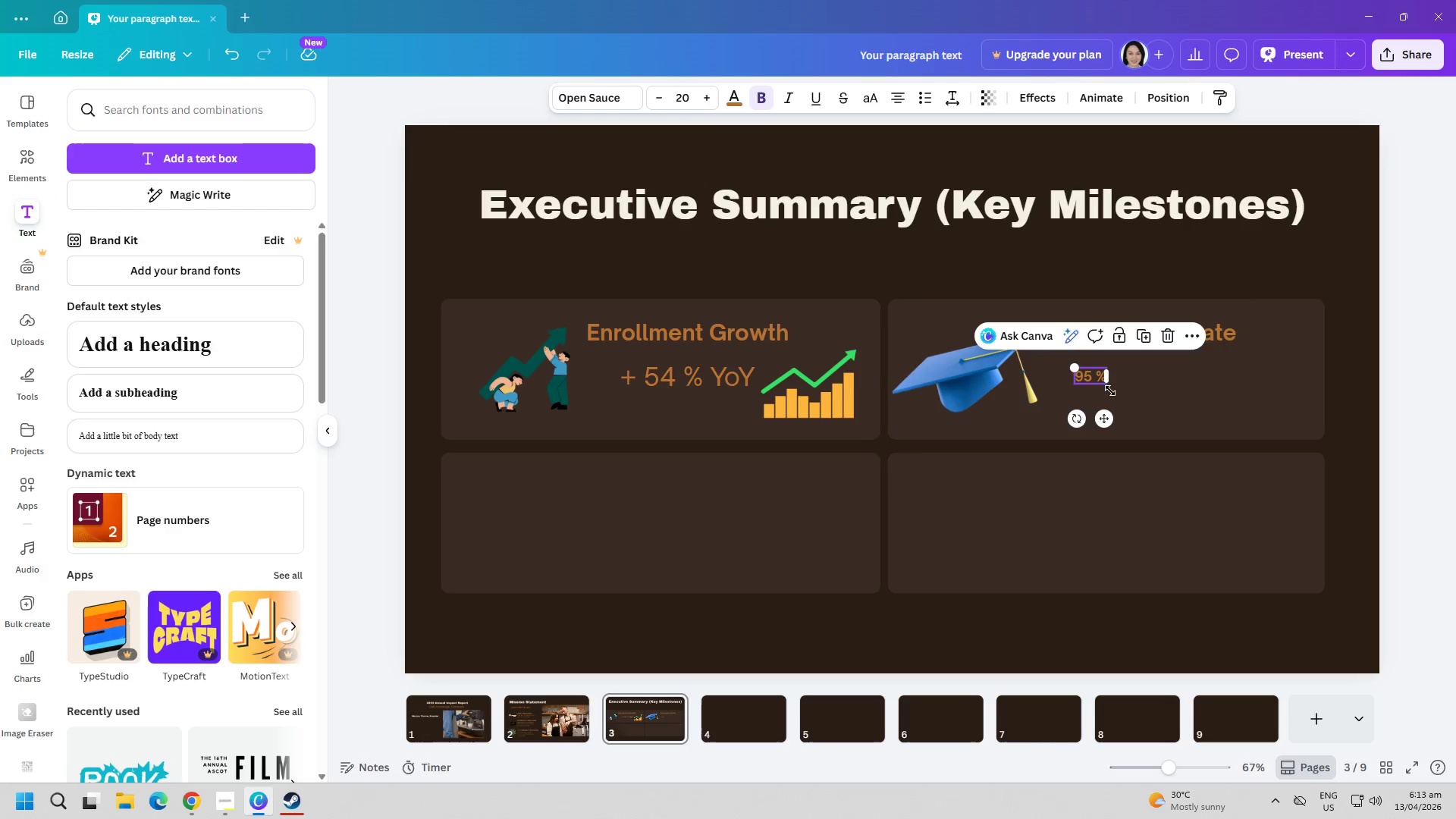 
left_click_drag(start_coordinate=[1109, 384], to_coordinate=[1185, 407])
 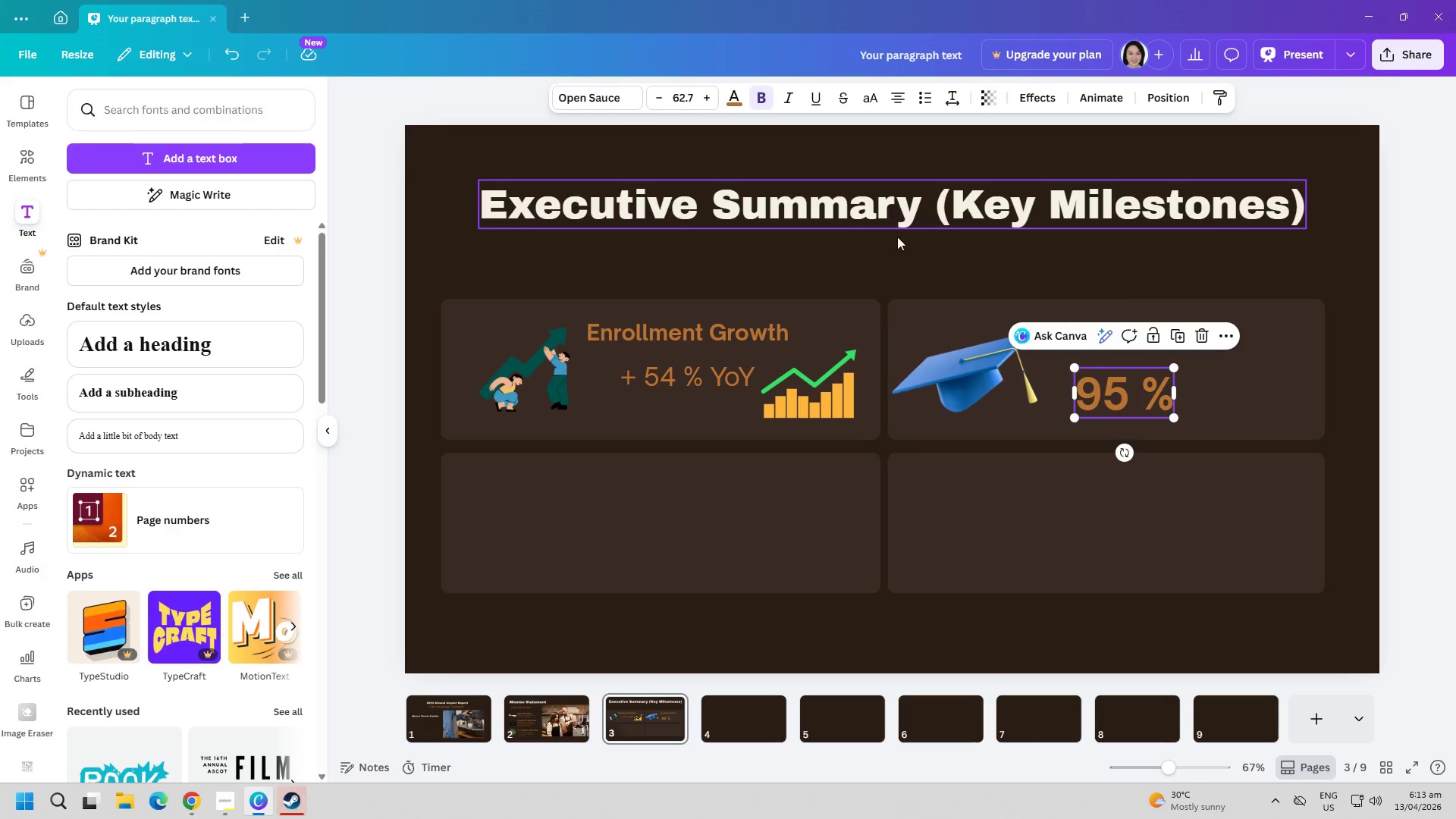 
left_click([893, 259])
 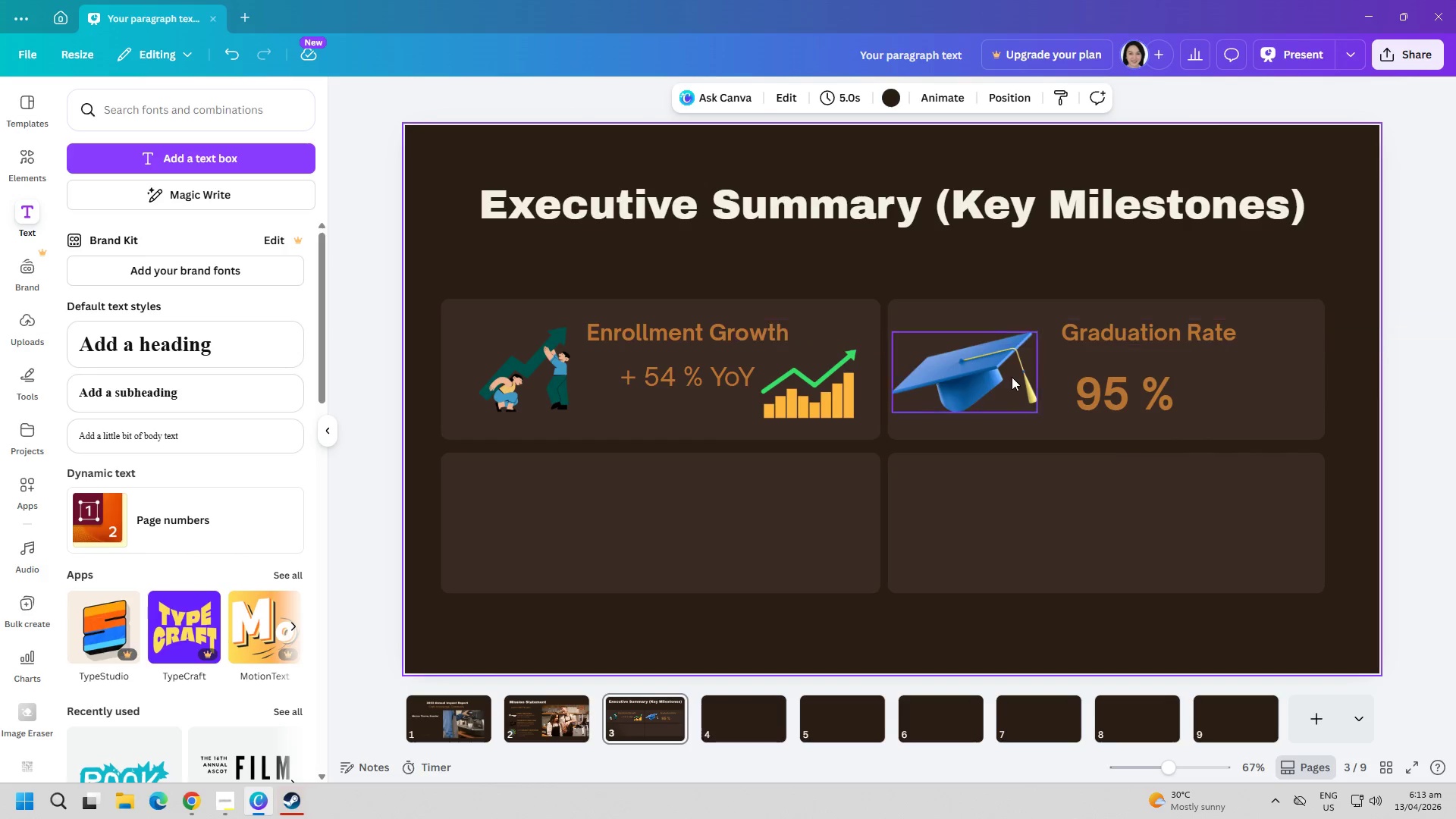 
left_click_drag(start_coordinate=[1133, 389], to_coordinate=[1131, 381])
 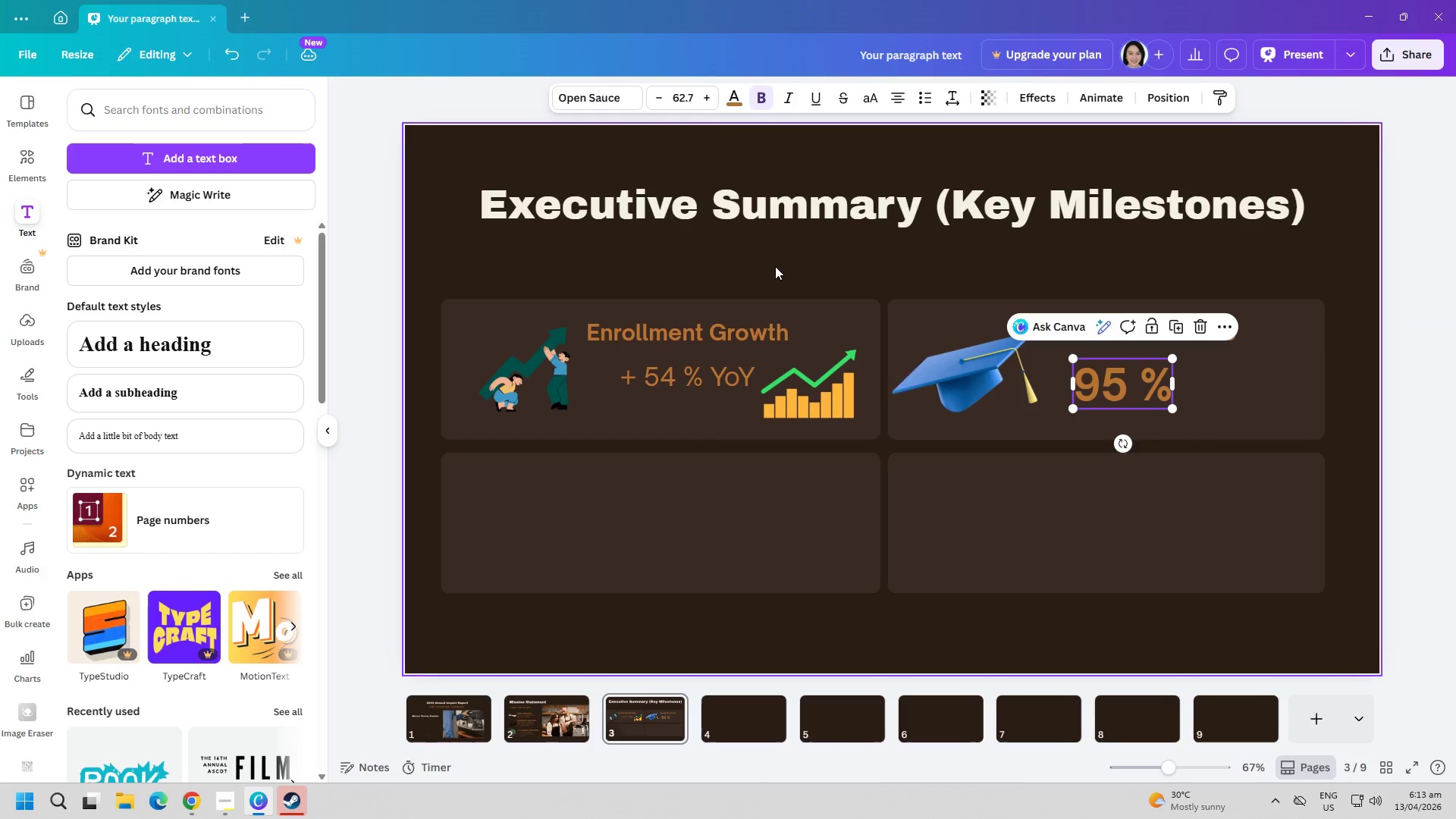 
left_click([760, 265])
 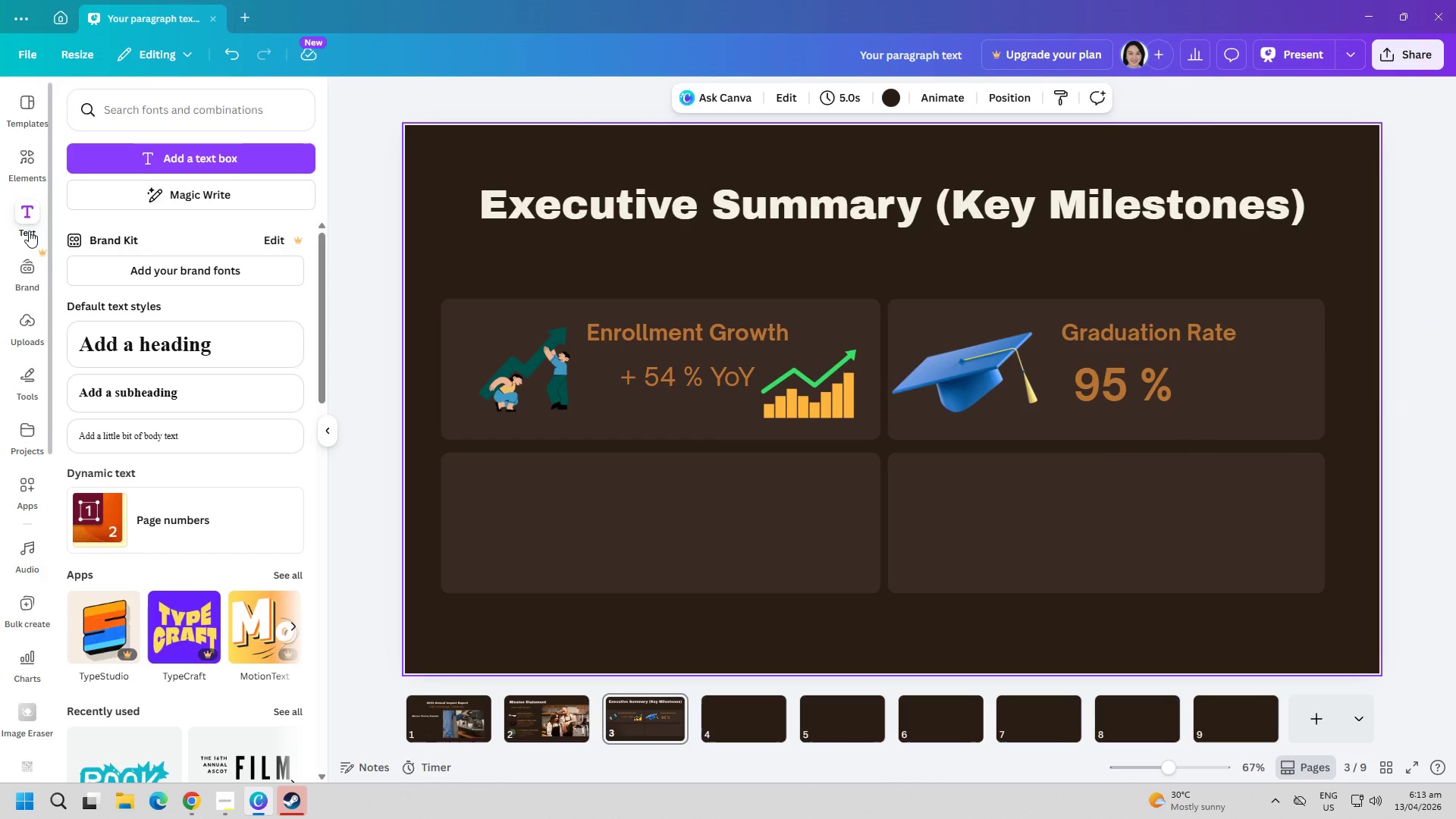 
left_click([29, 169])
 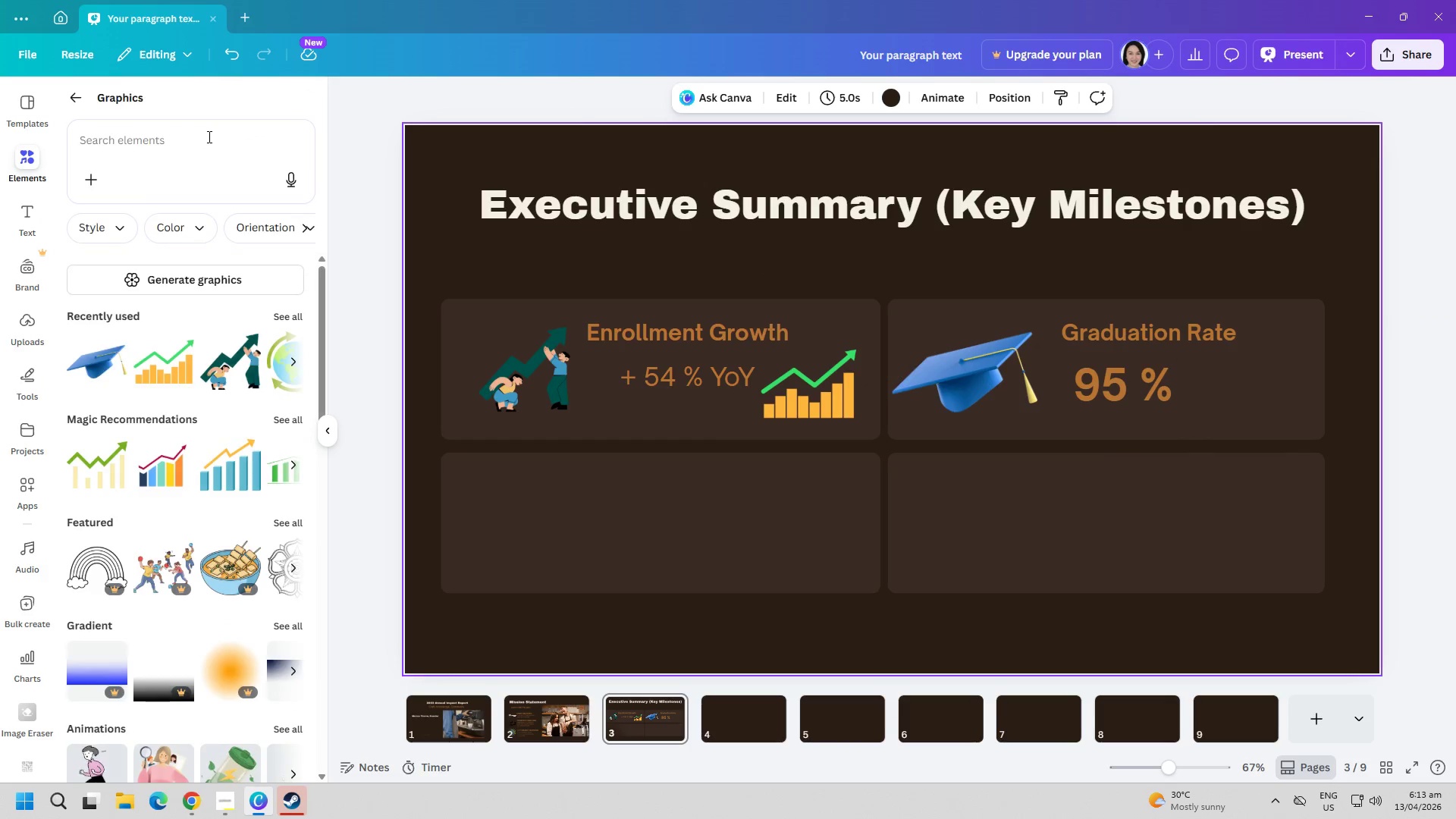 
left_click([203, 136])
 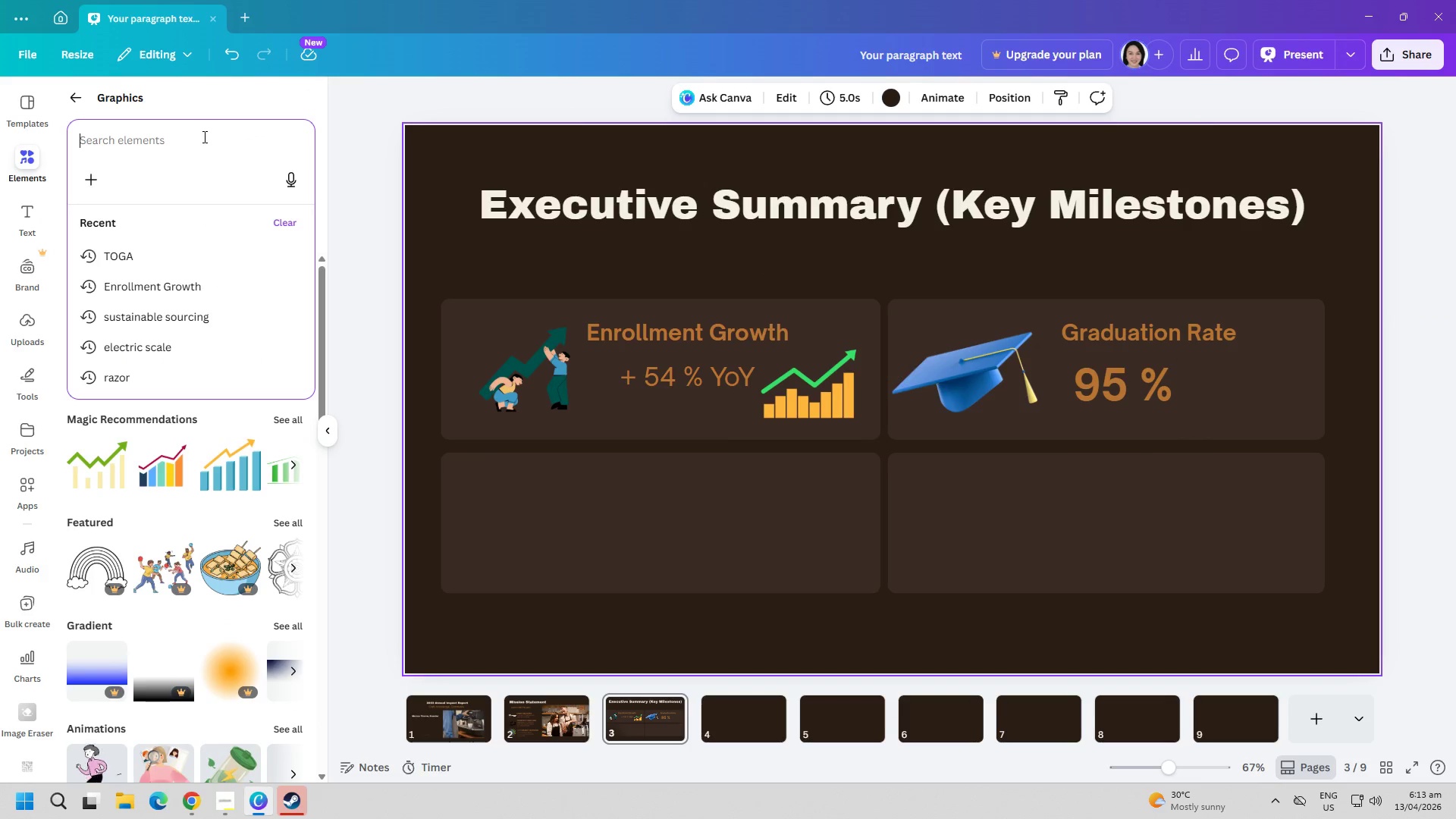 
type(95%)
 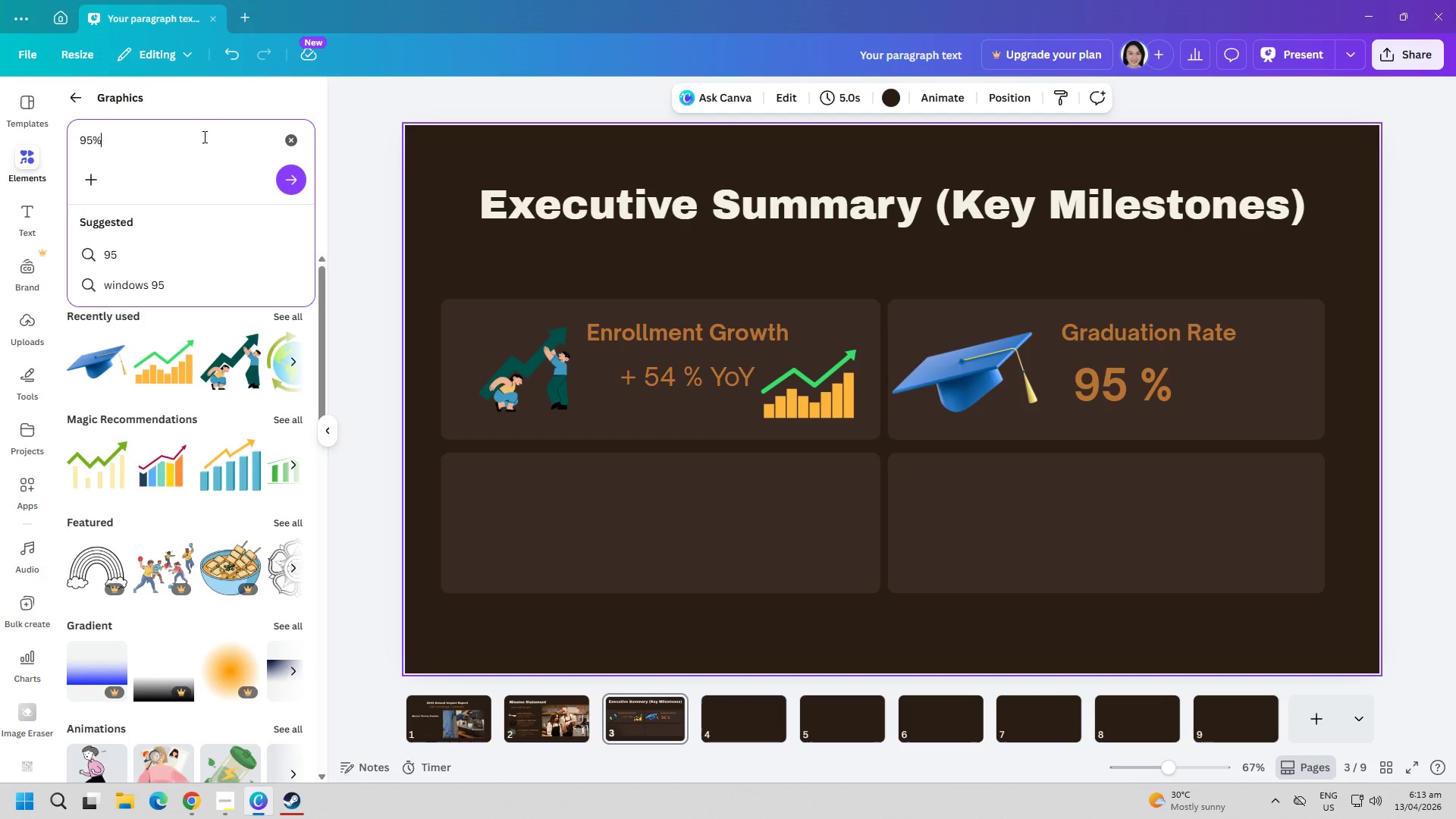 
key(Enter)
 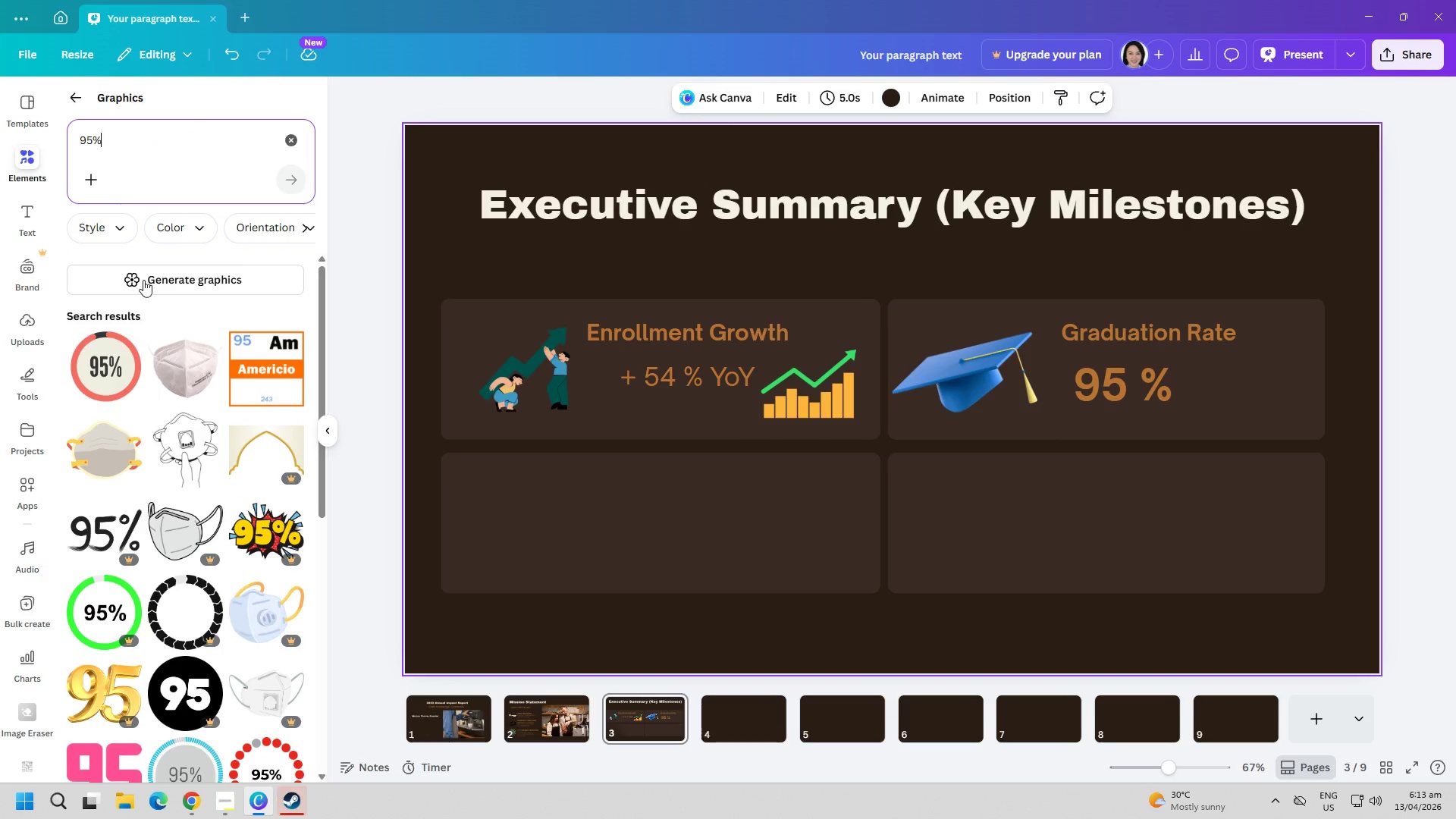 
left_click([182, 239])
 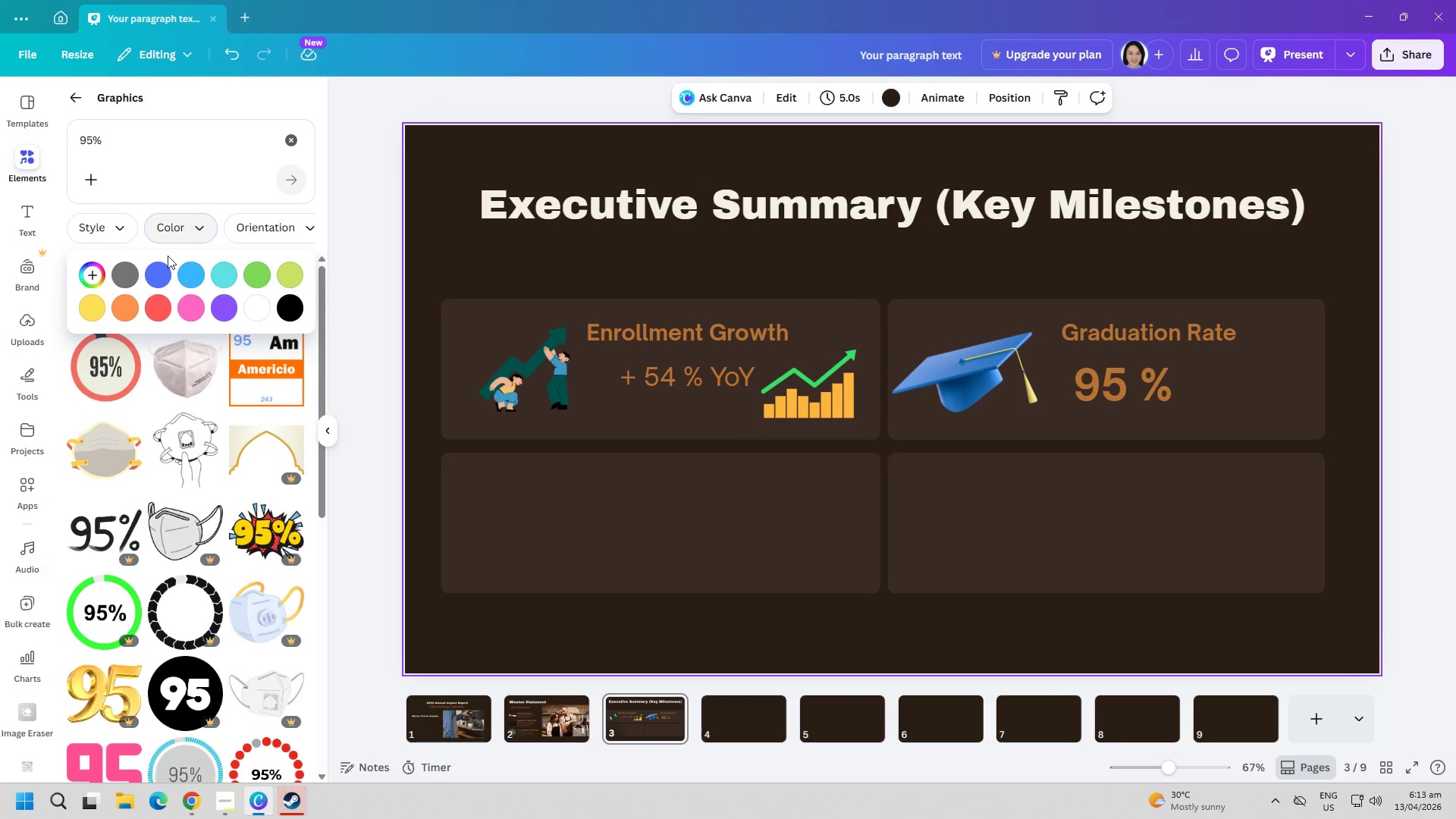 
left_click([164, 266])
 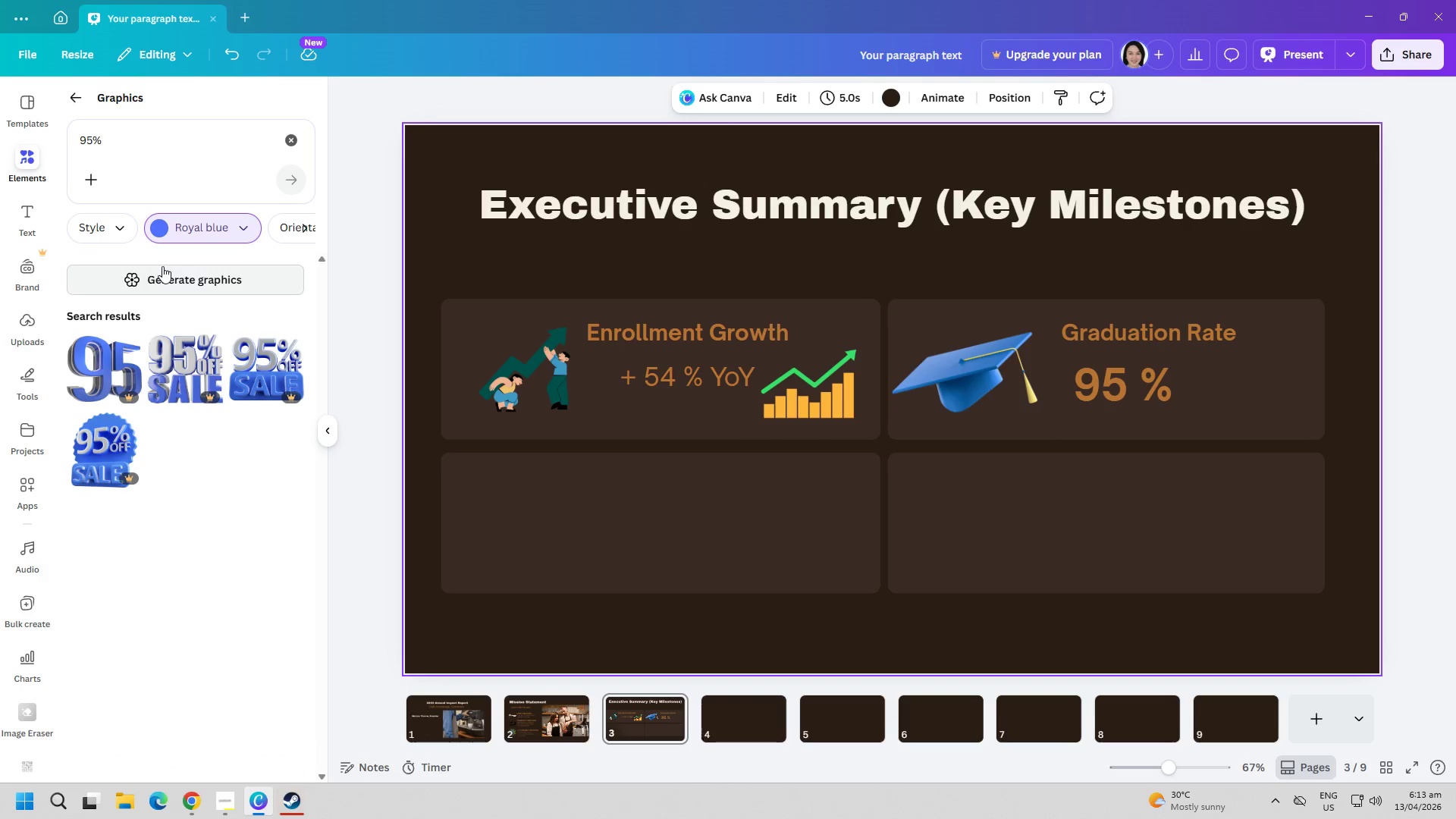 
left_click([193, 239])
 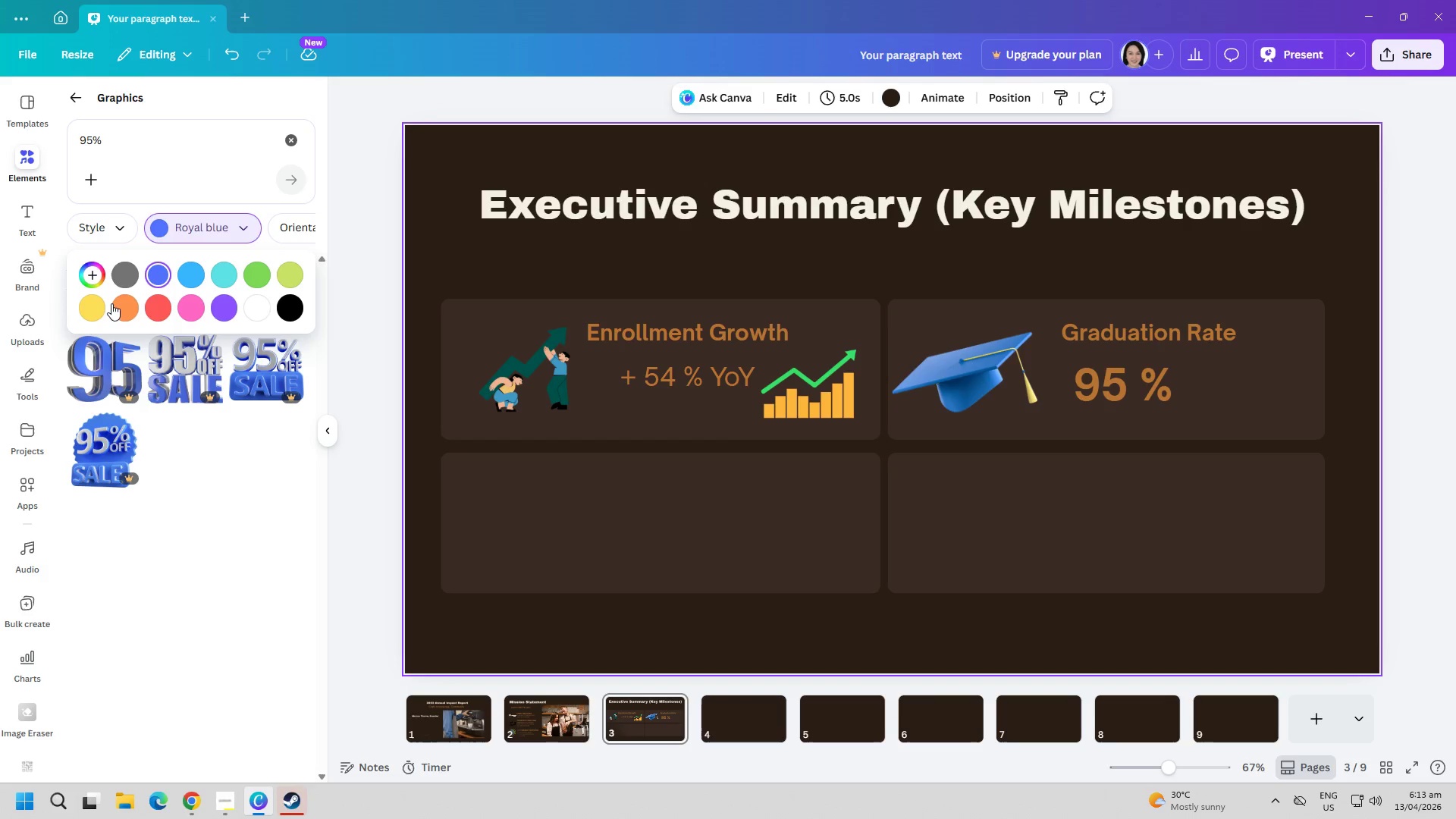 
double_click([119, 305])
 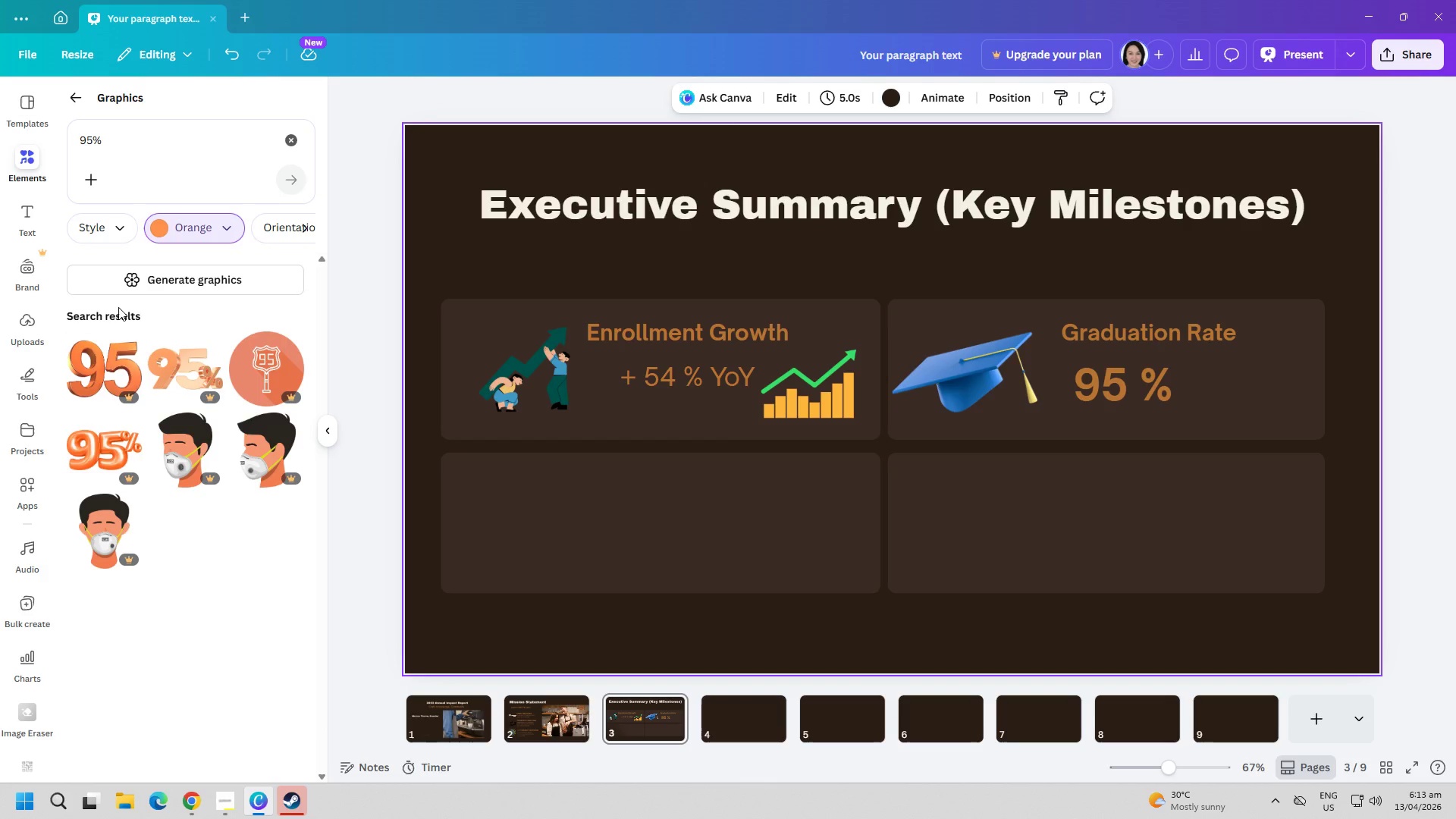 
scroll: coordinate [179, 505], scroll_direction: down, amount: 2.0
 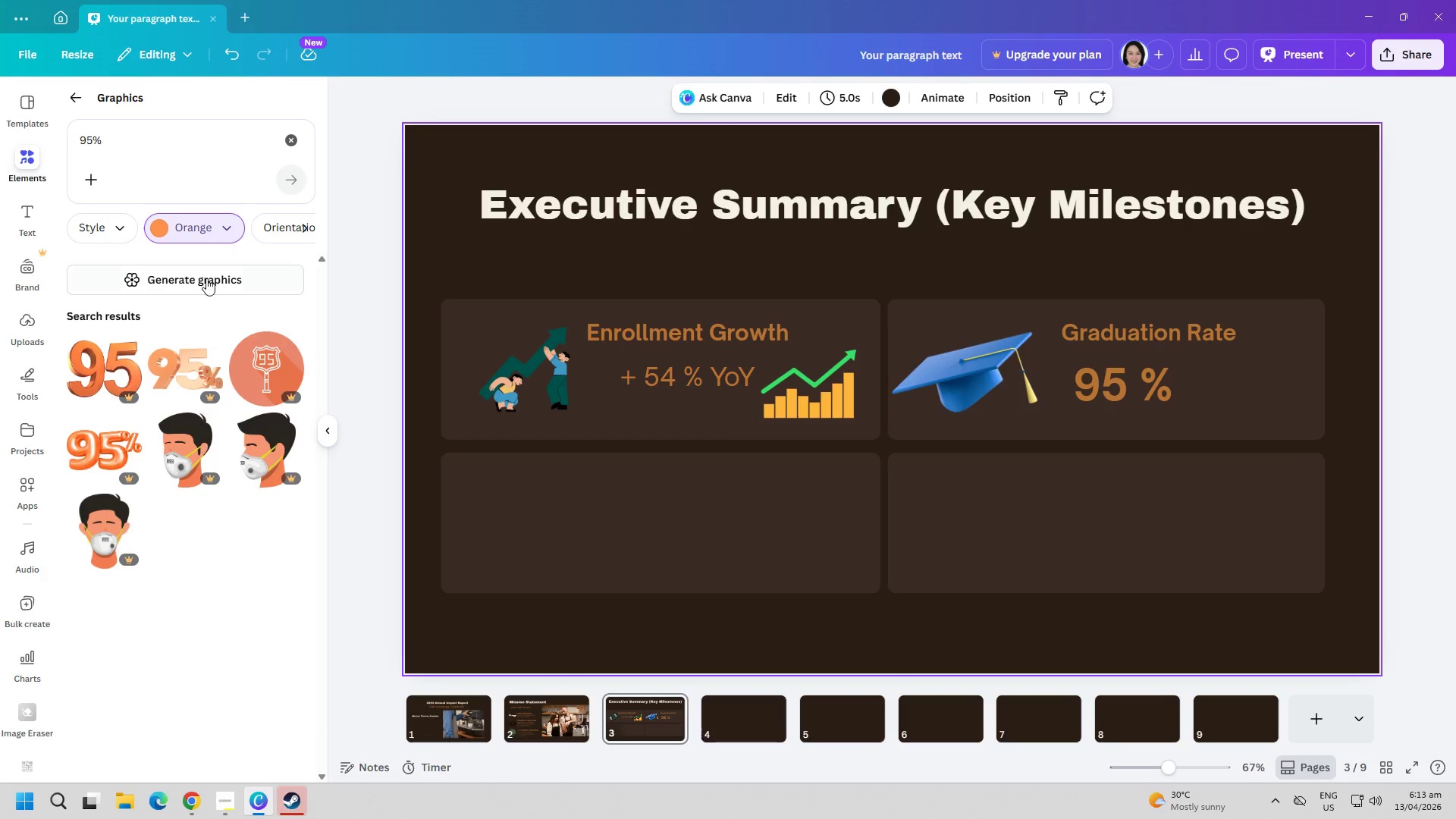 
left_click([228, 229])
 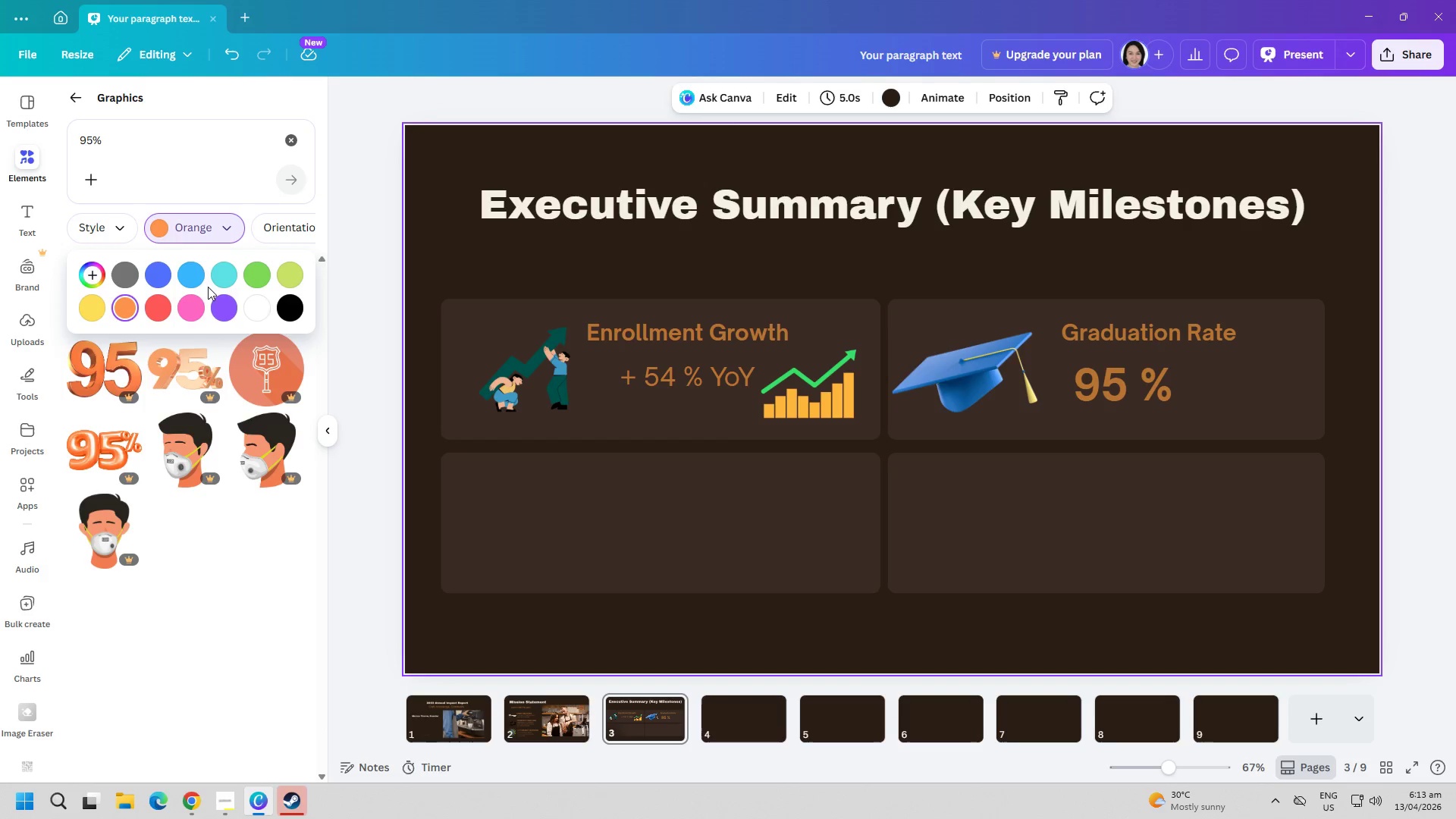 
double_click([162, 162])
 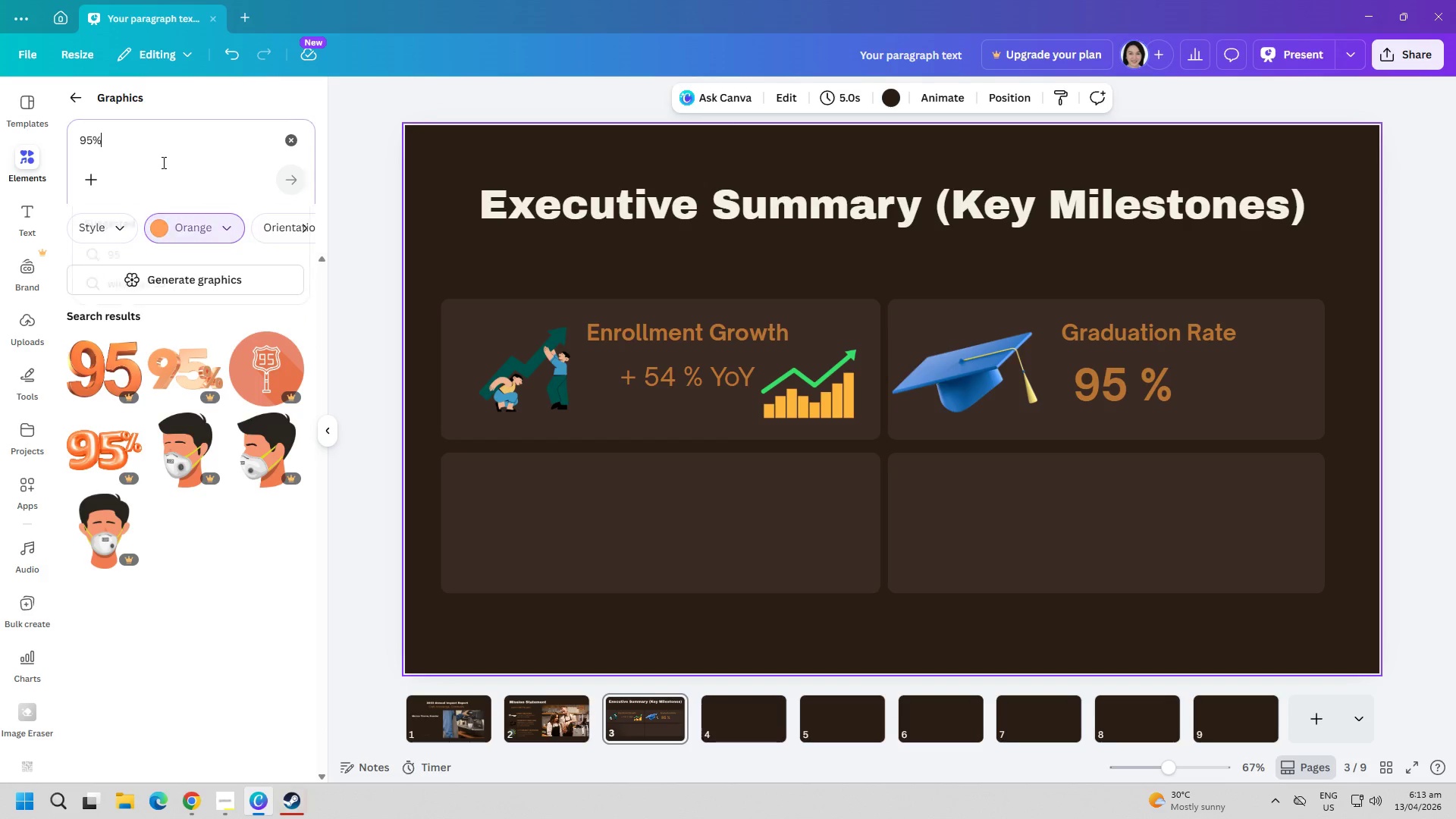 
triple_click([164, 149])
 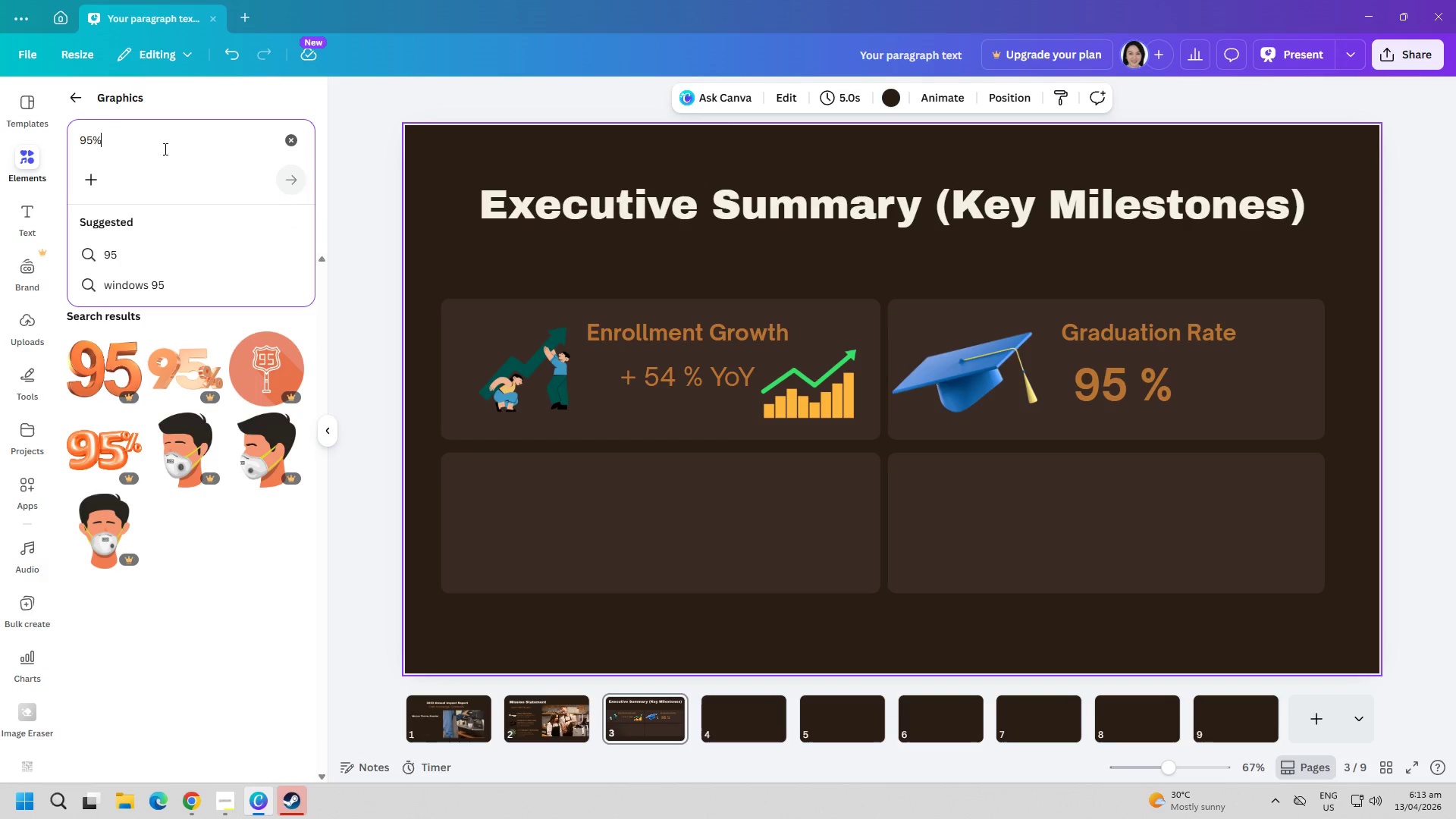 
triple_click([164, 149])
 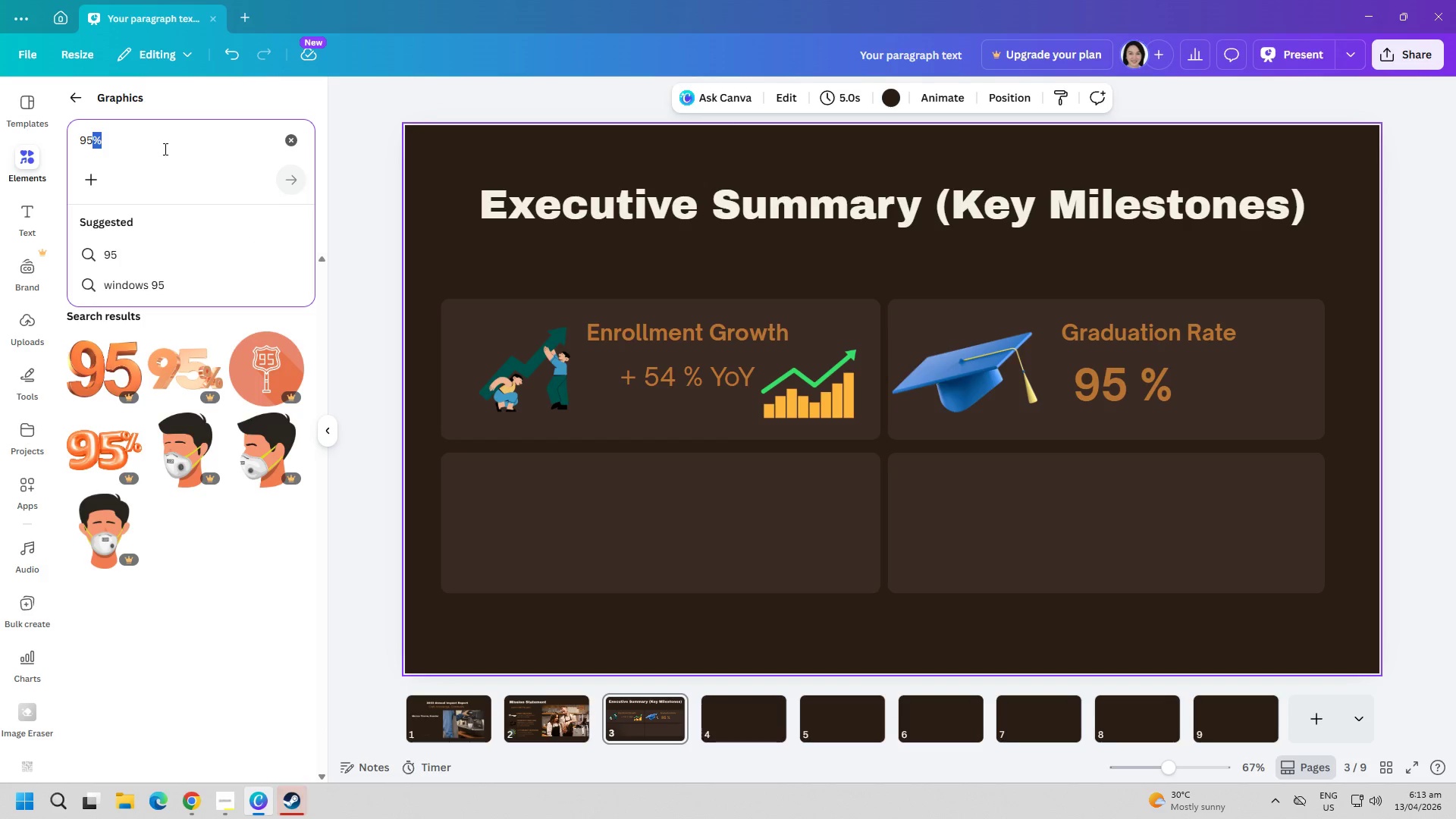 
key(Enter)
 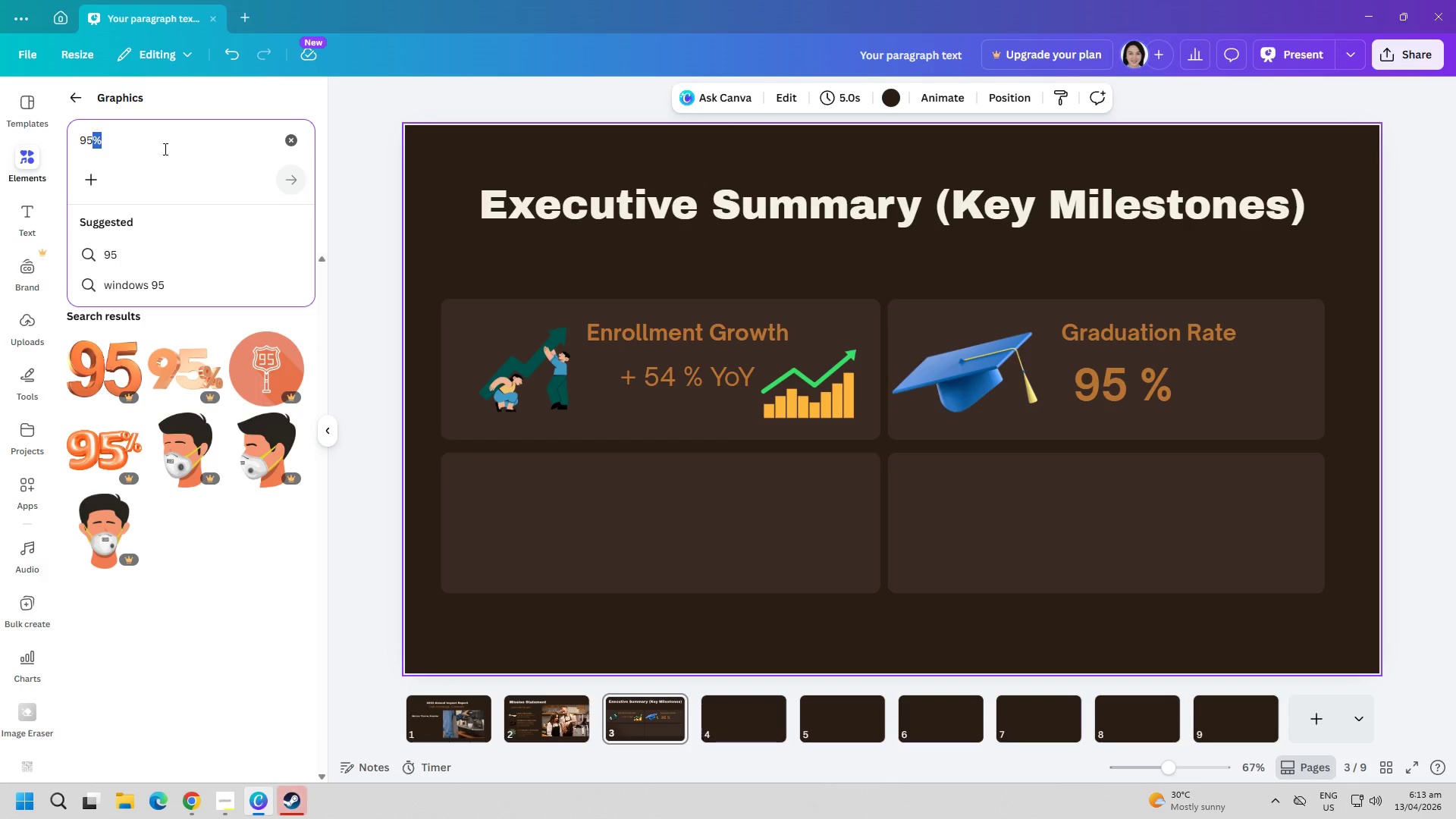 
key(Enter)
 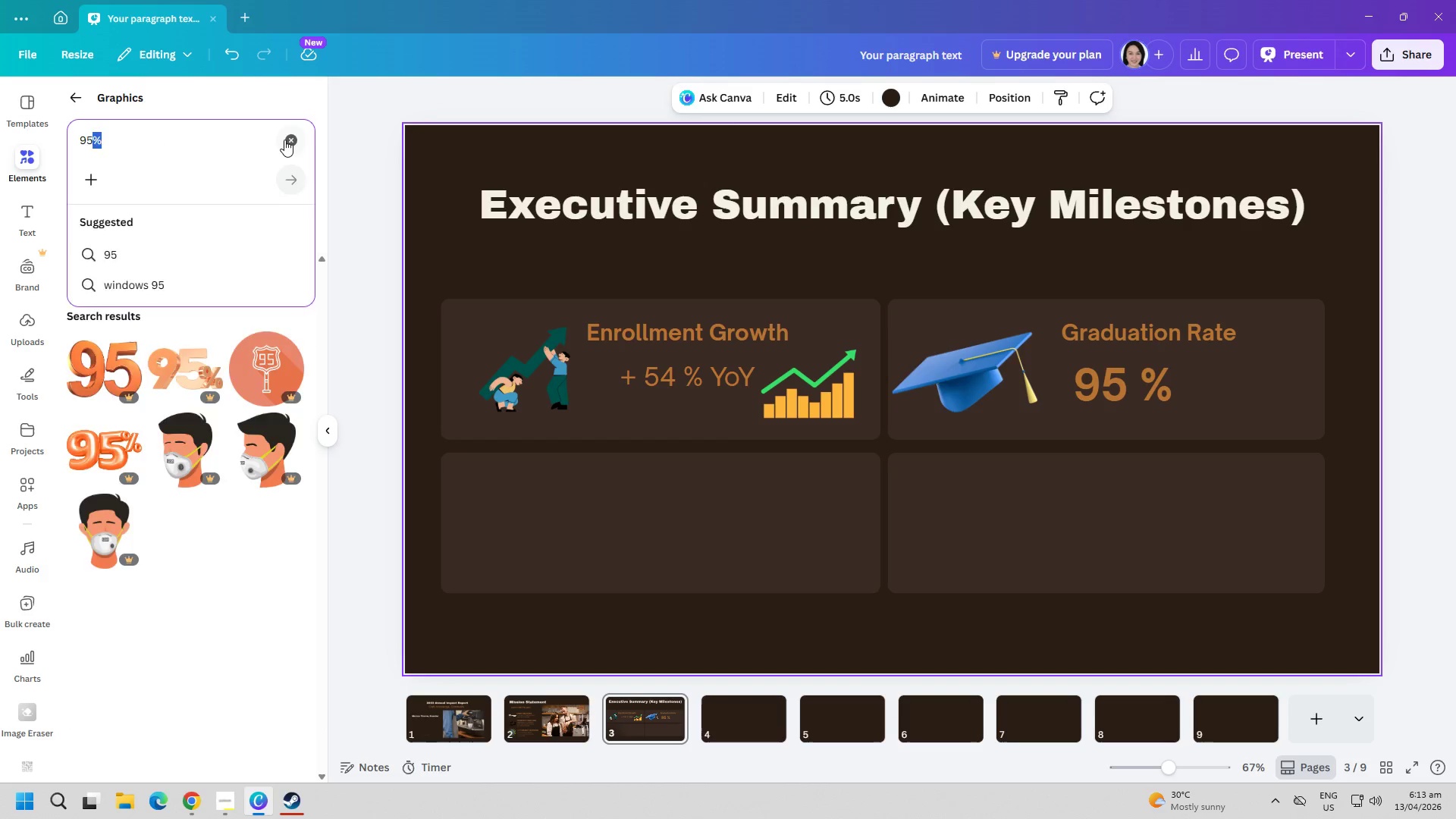 
double_click([193, 136])
 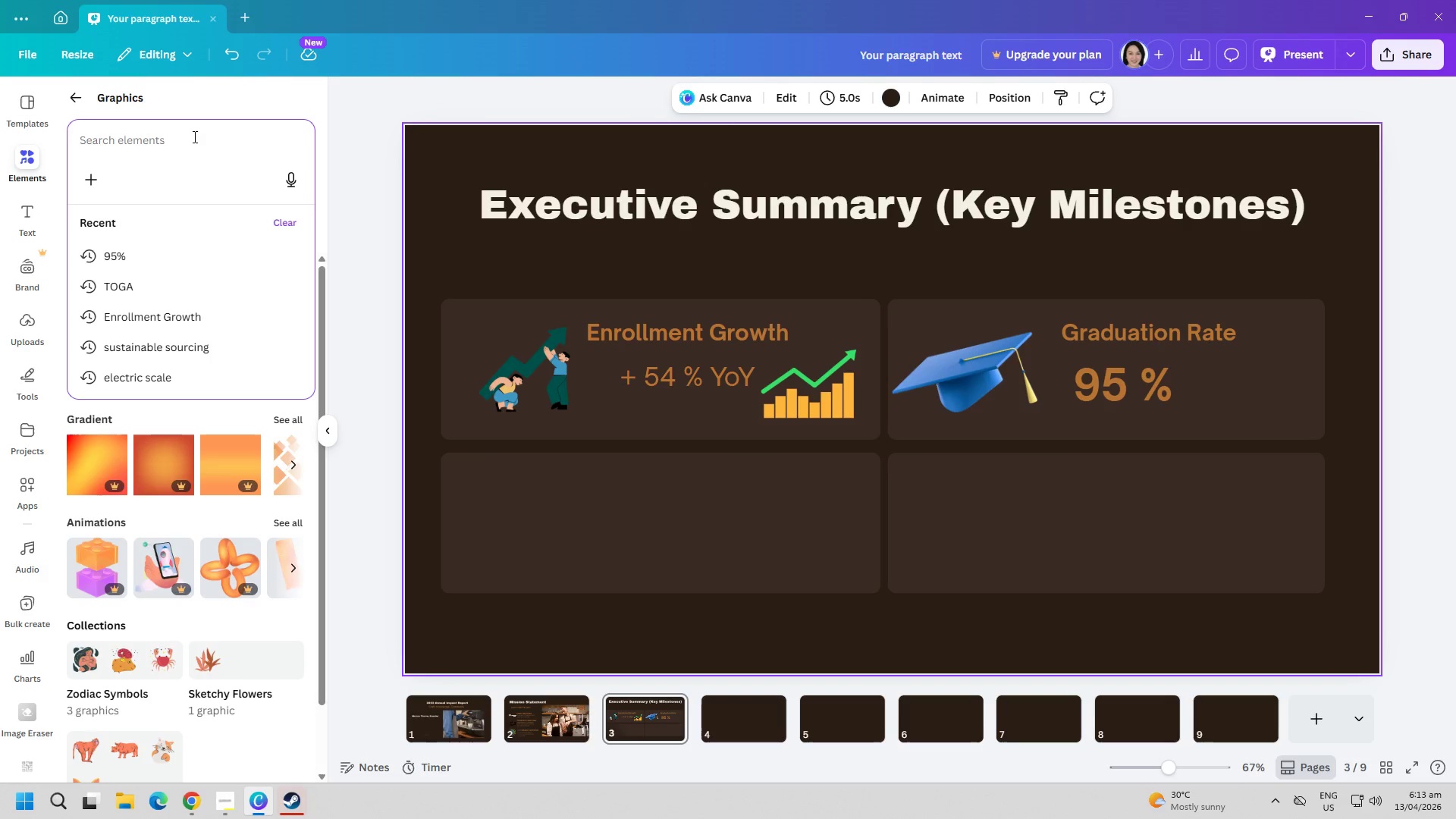 
key(Escape)
 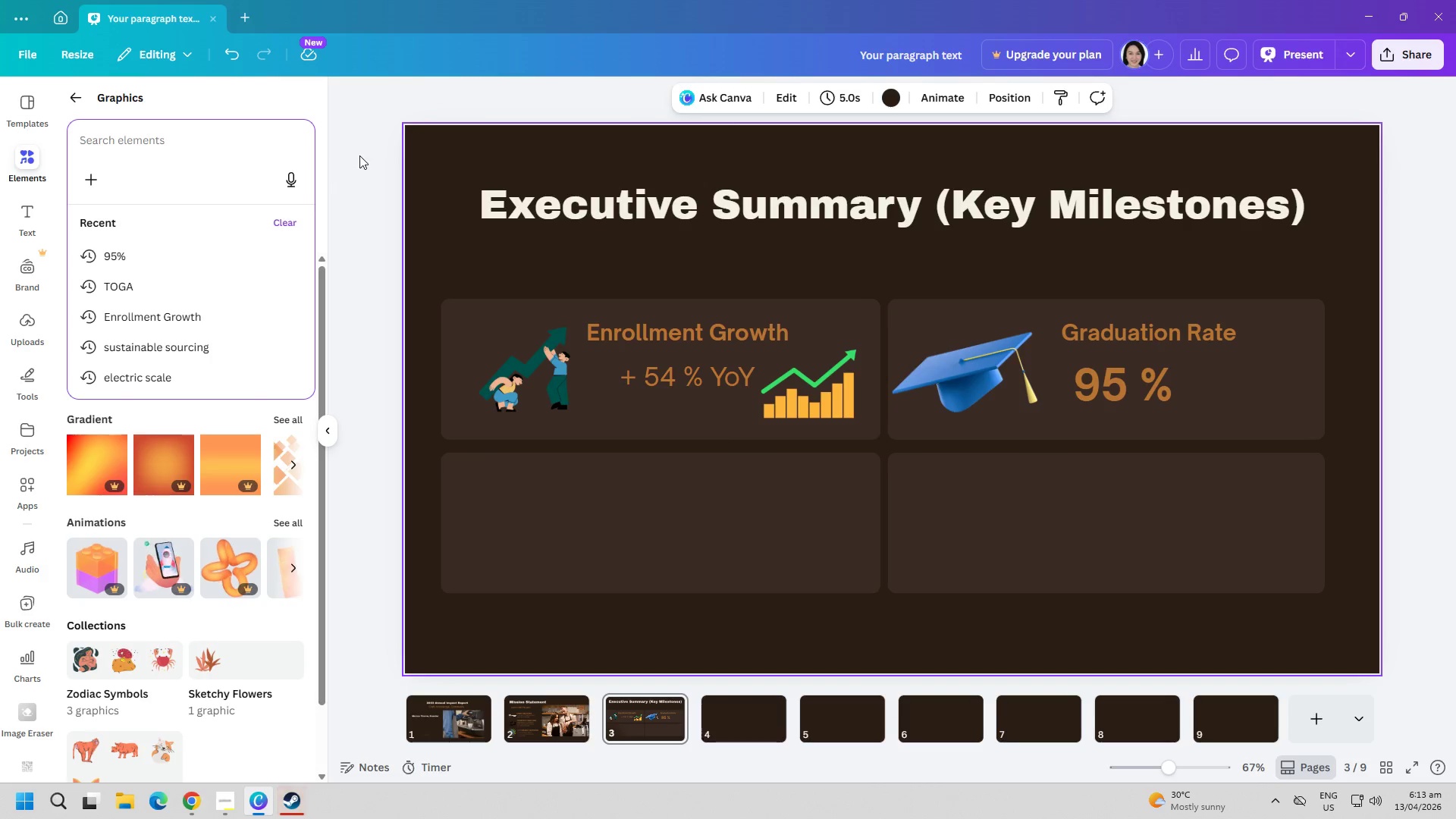 
double_click([202, 232])
 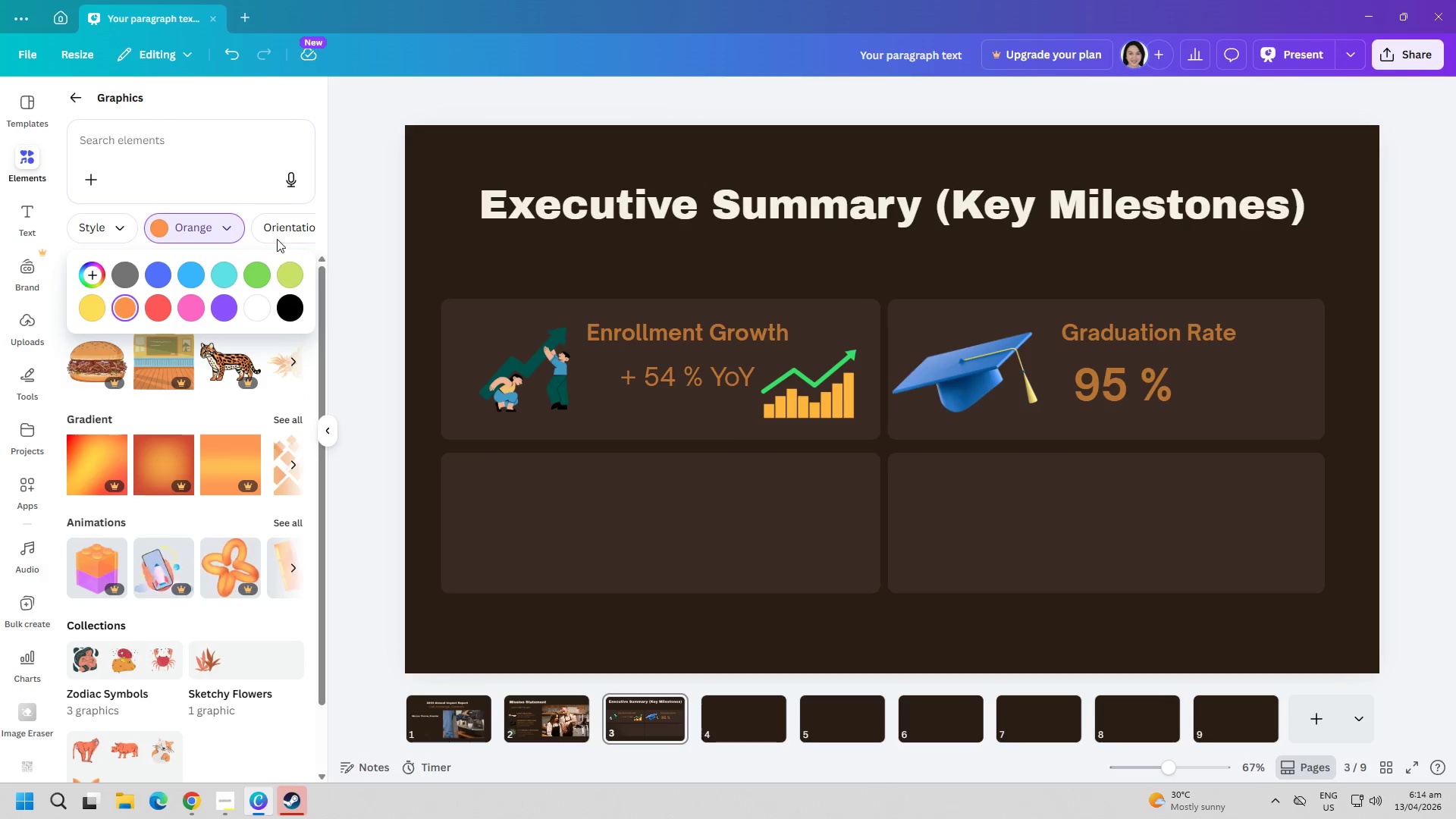 
double_click([225, 231])
 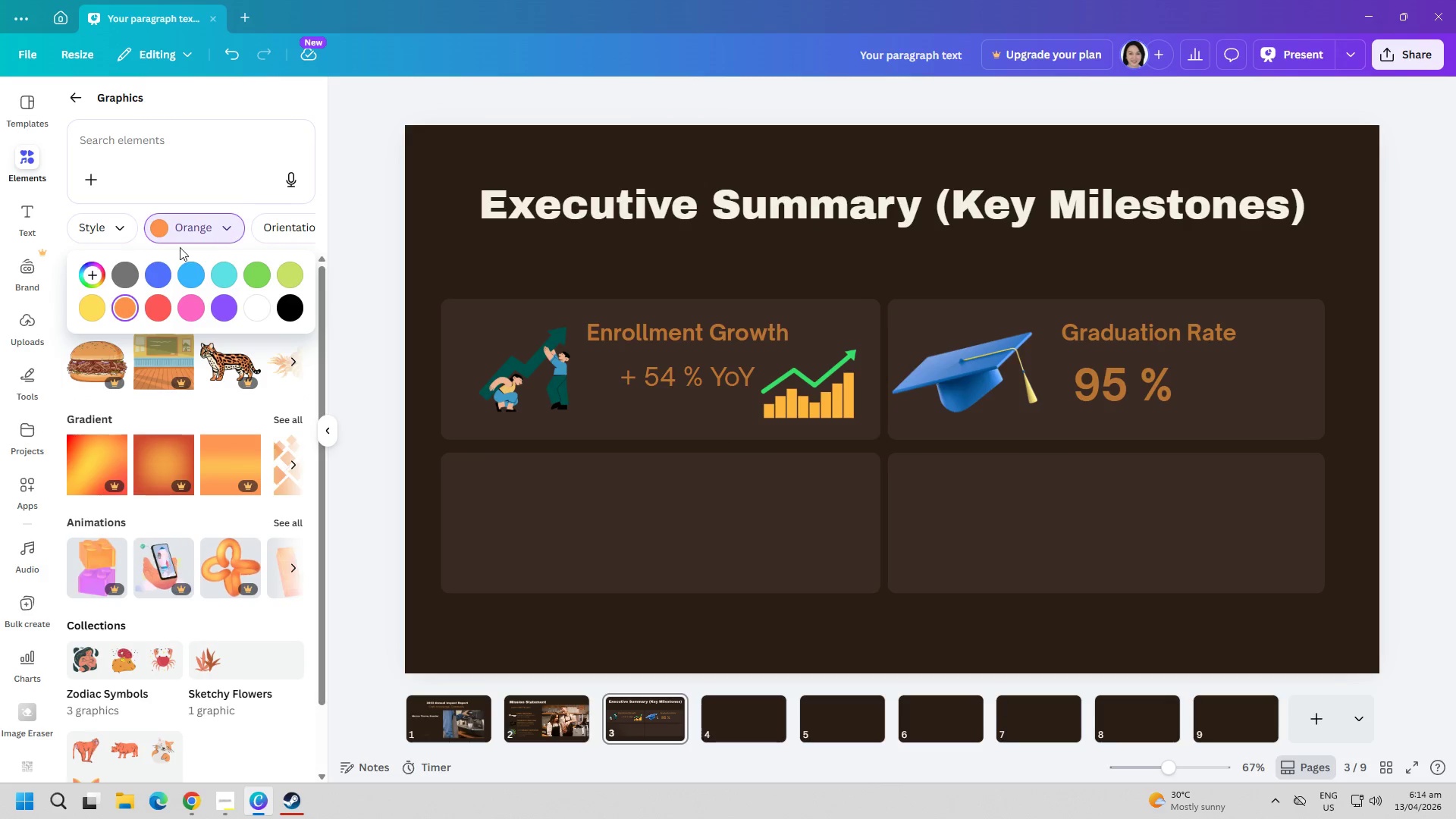 
left_click([101, 276])
 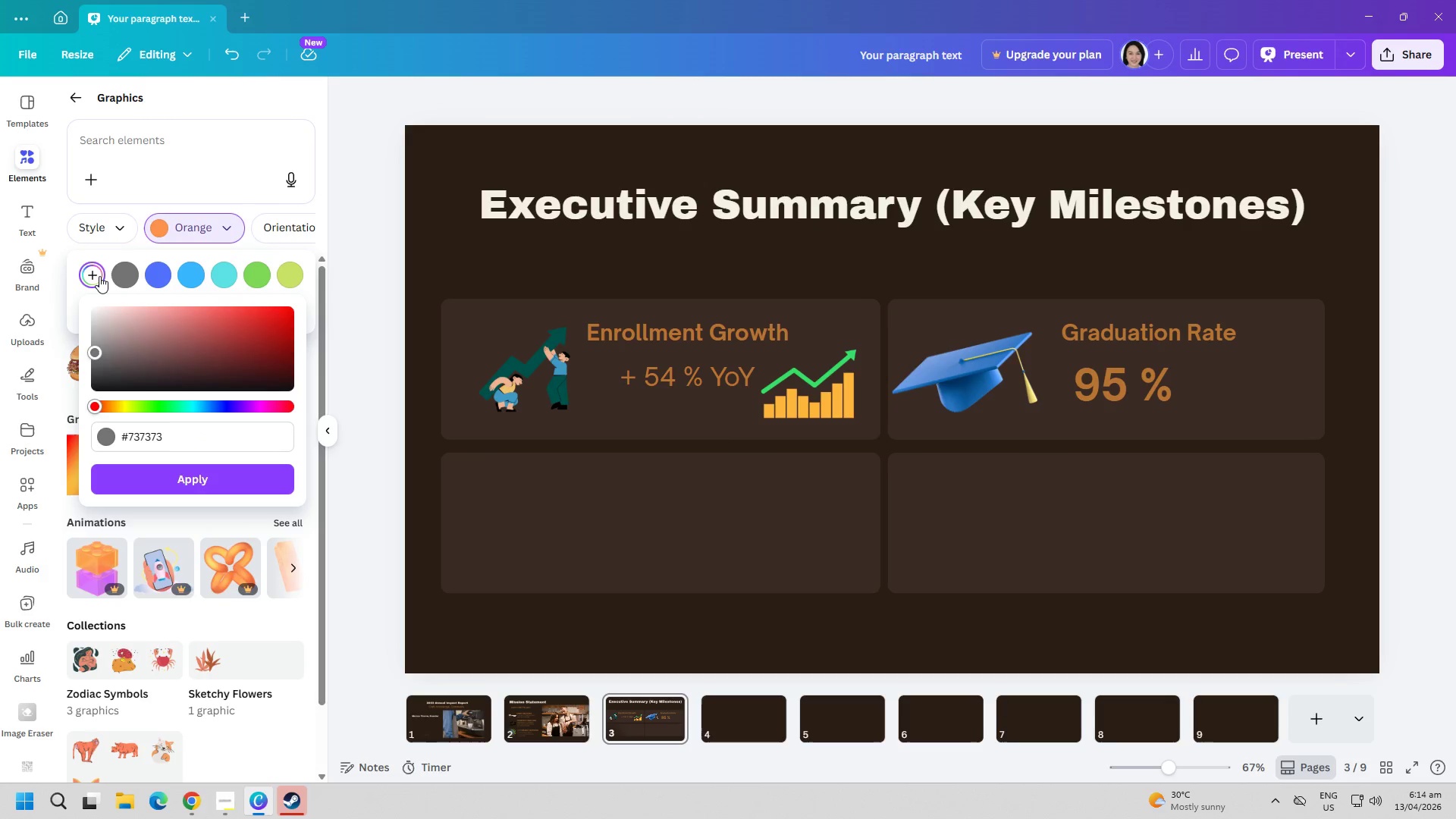 
left_click([99, 276])
 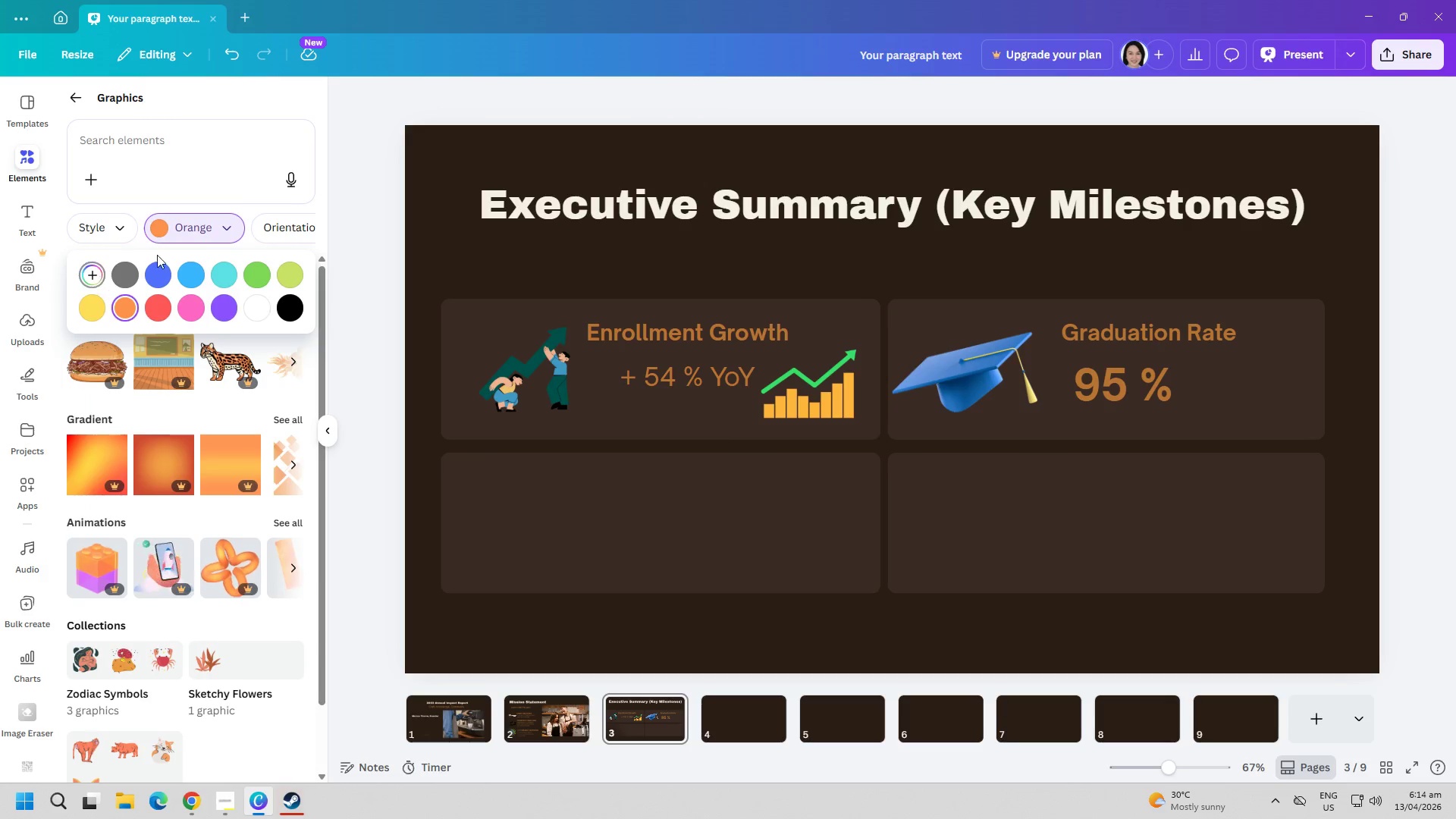 
left_click([215, 236])
 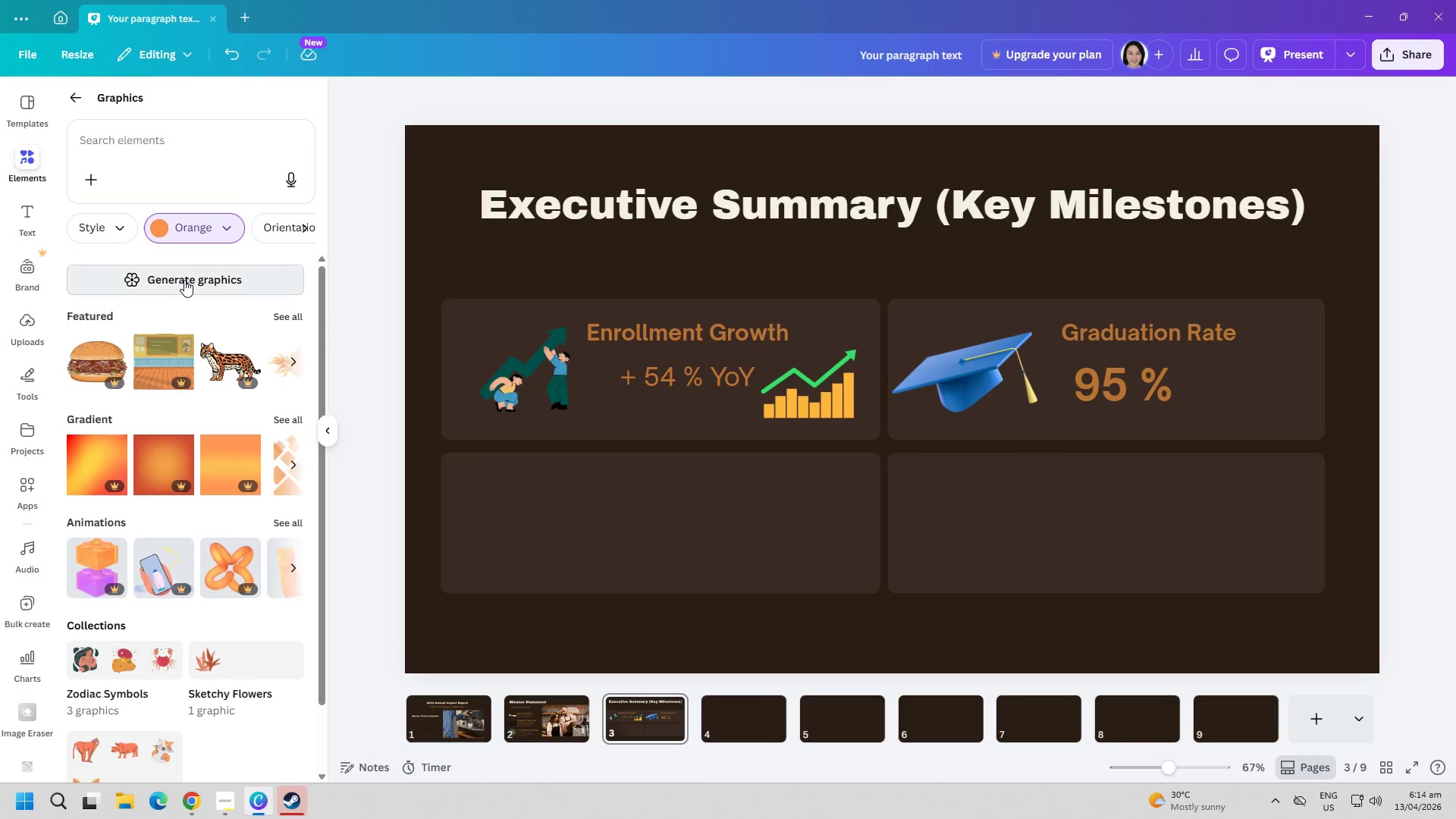 
double_click([184, 280])
 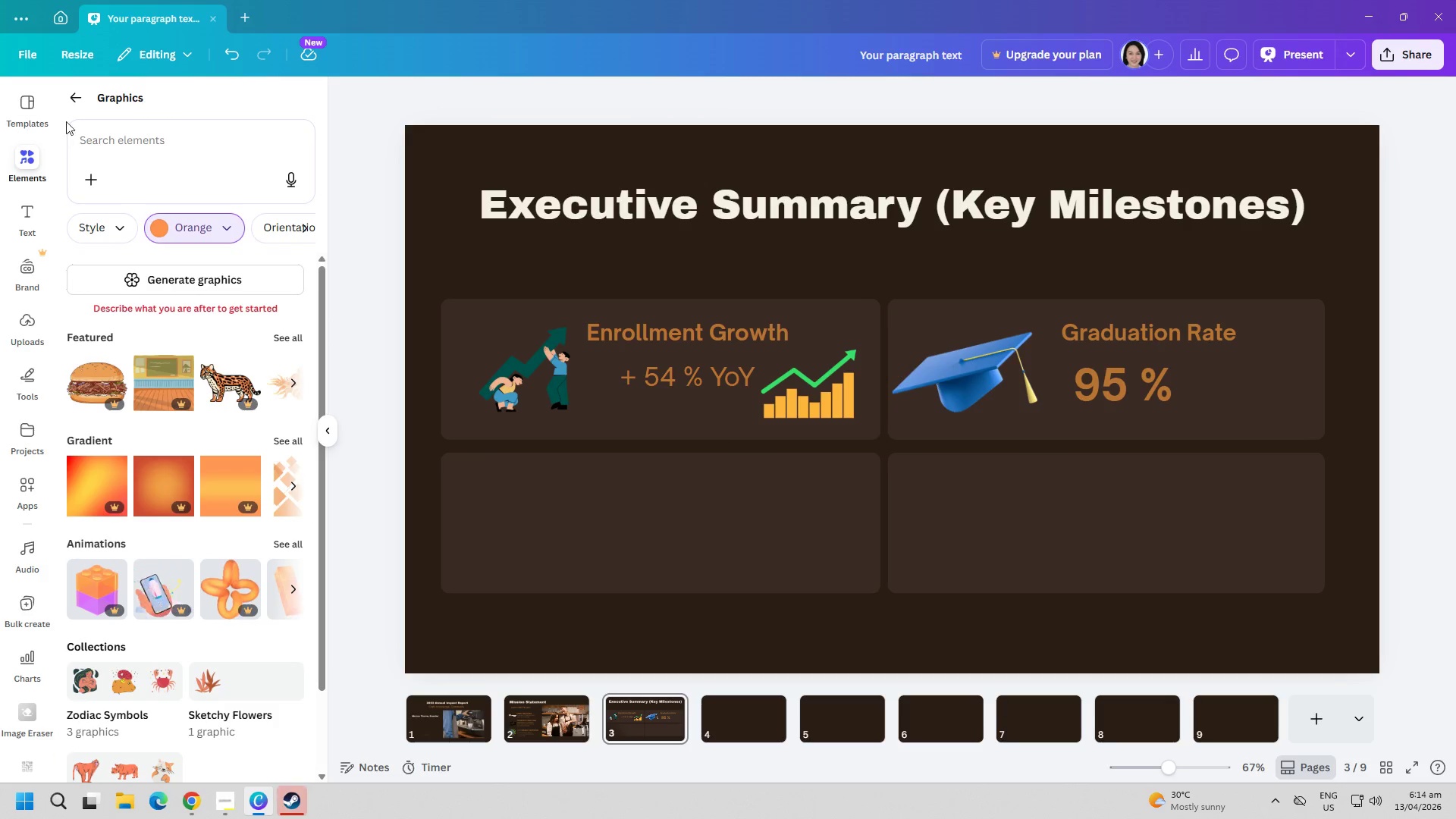 
left_click([77, 106])
 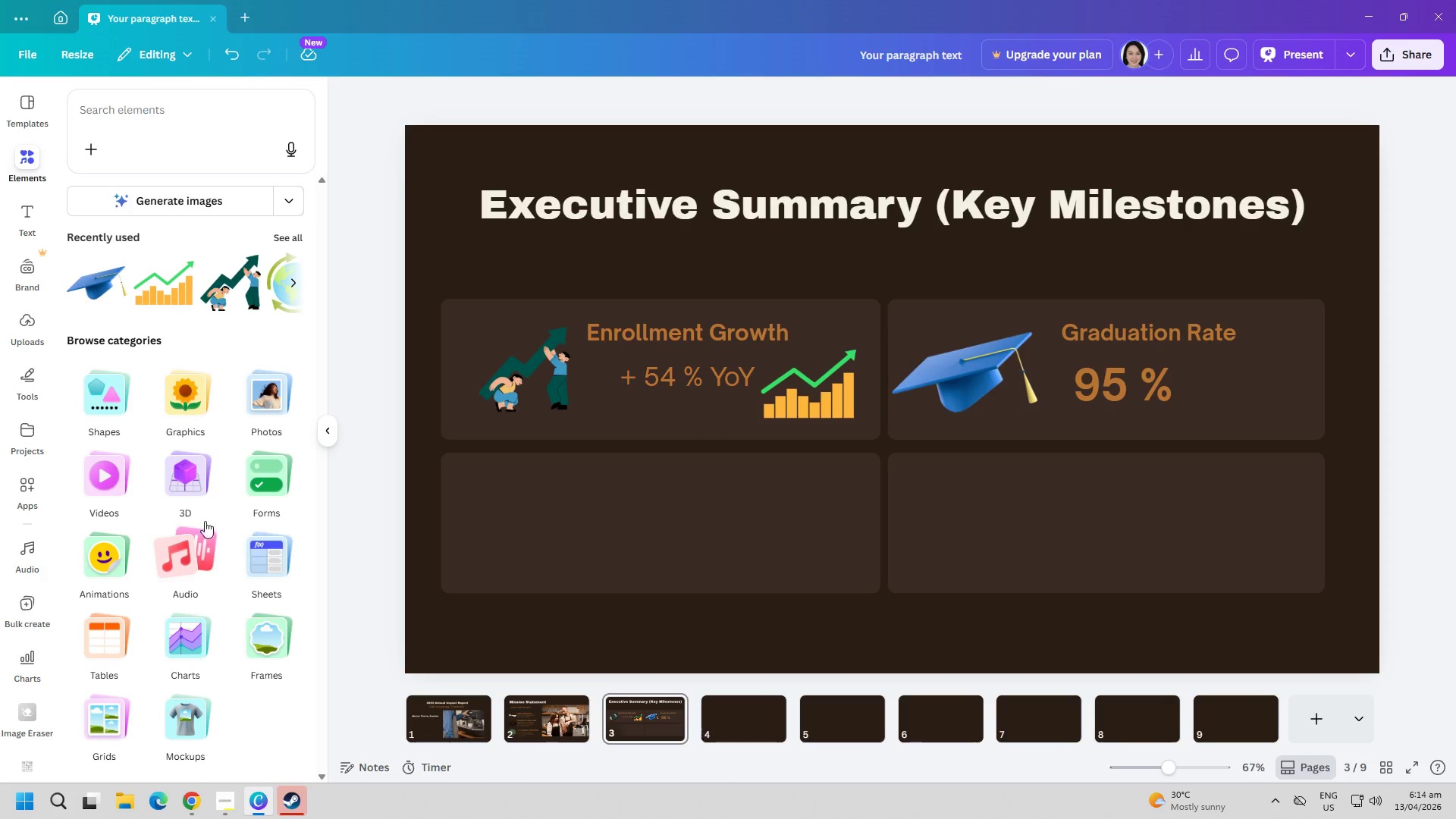 
left_click([171, 396])
 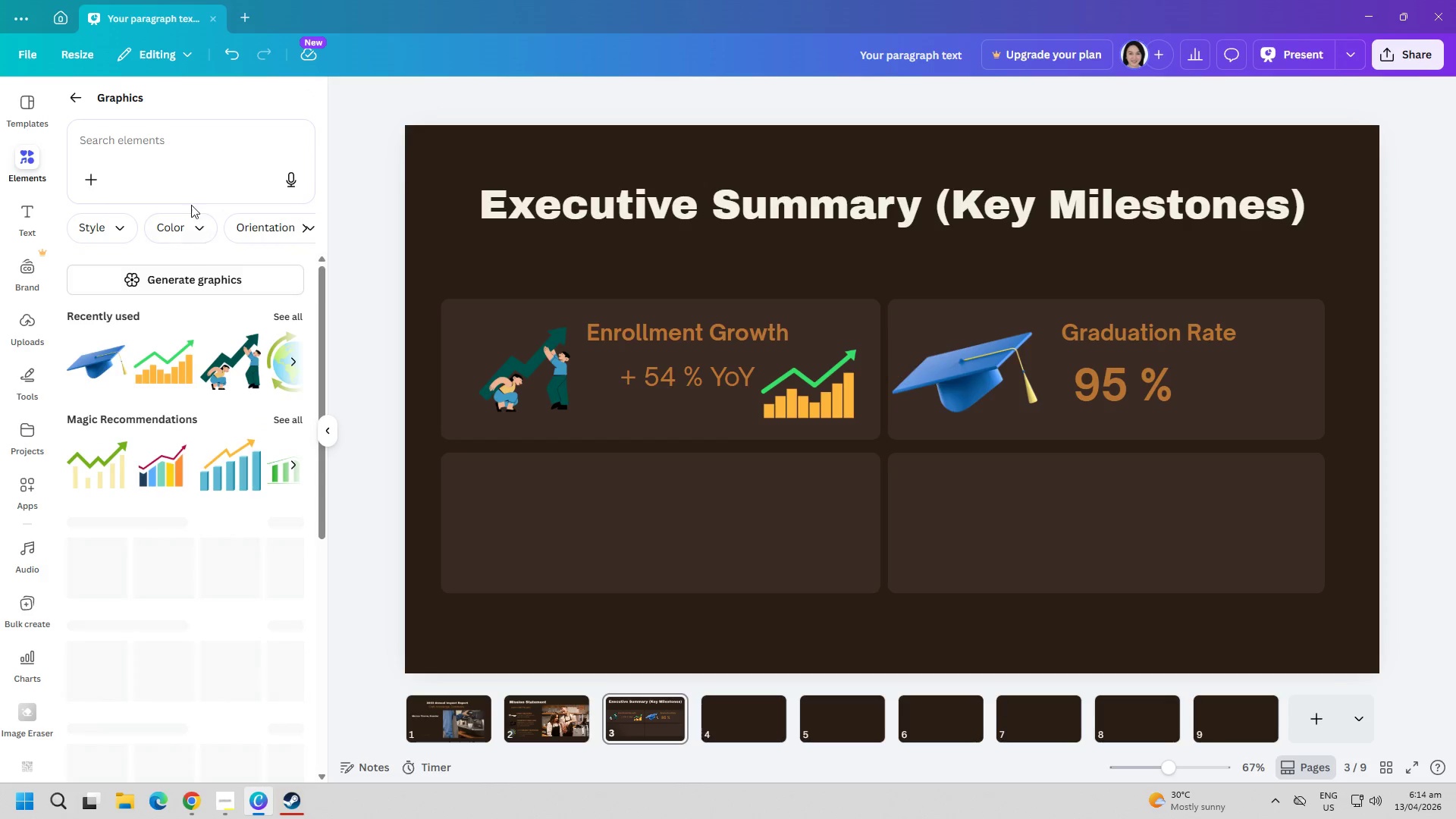 
left_click([176, 143])
 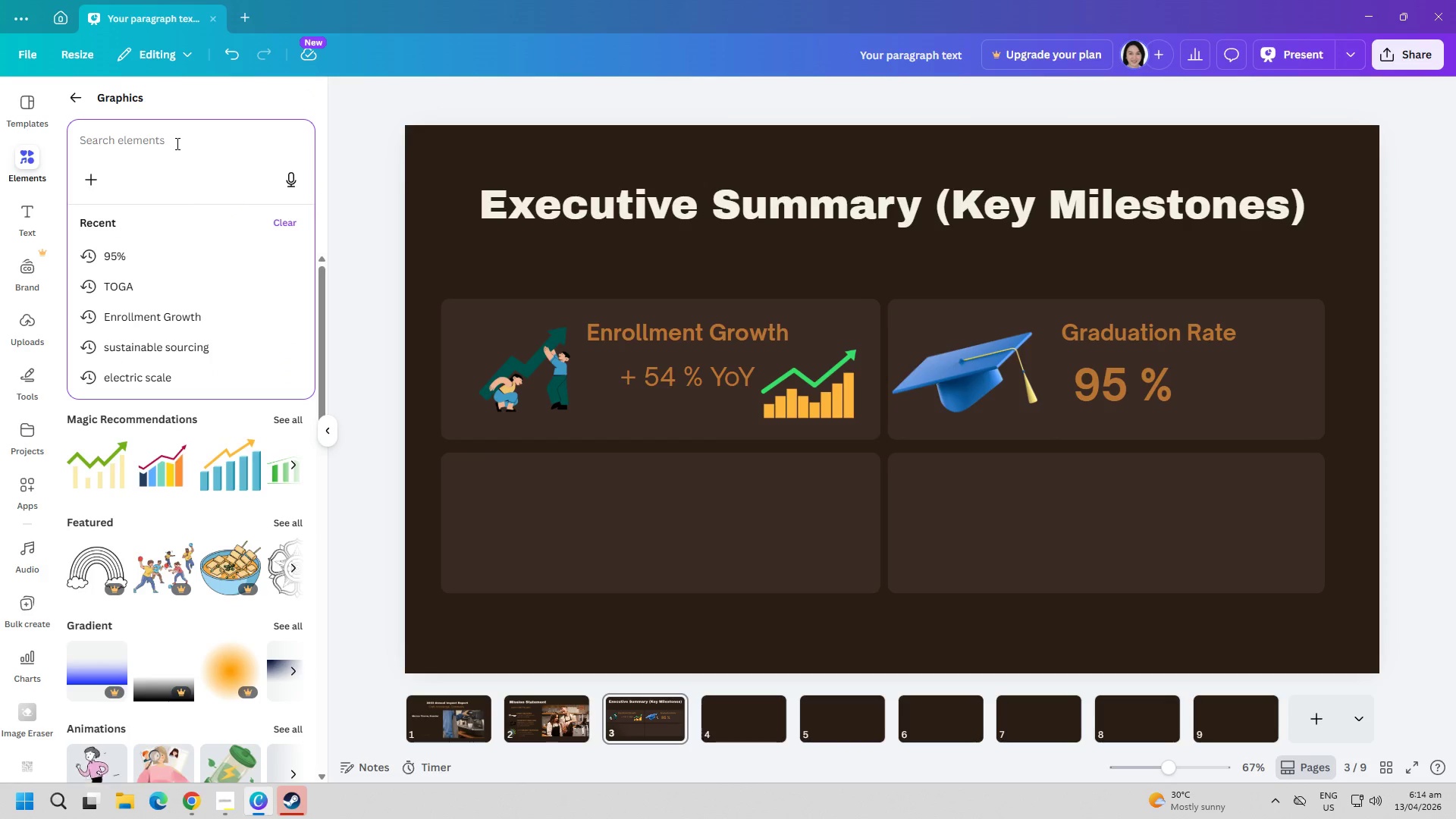 
type(95%)
 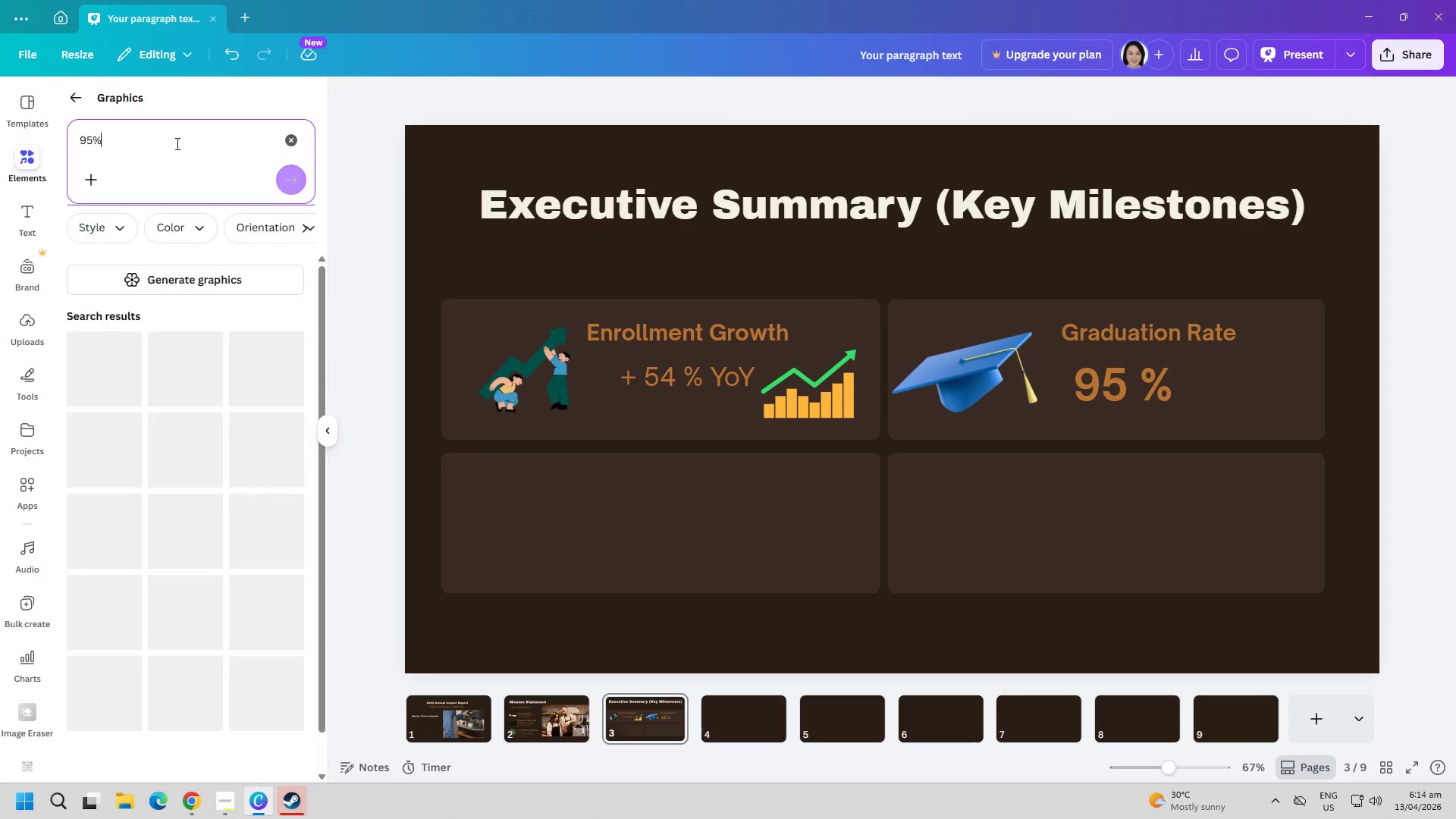 
 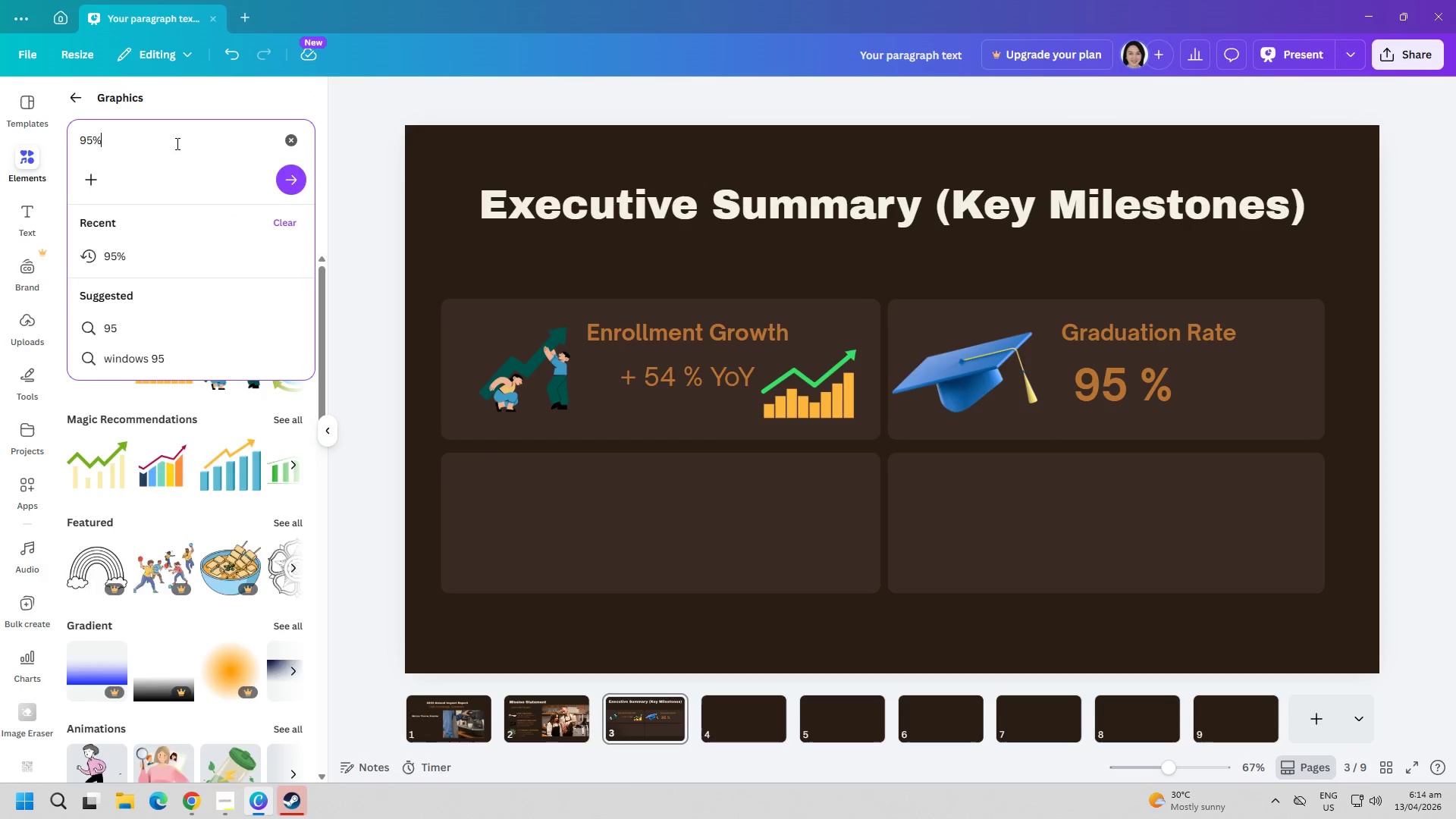 
key(Enter)
 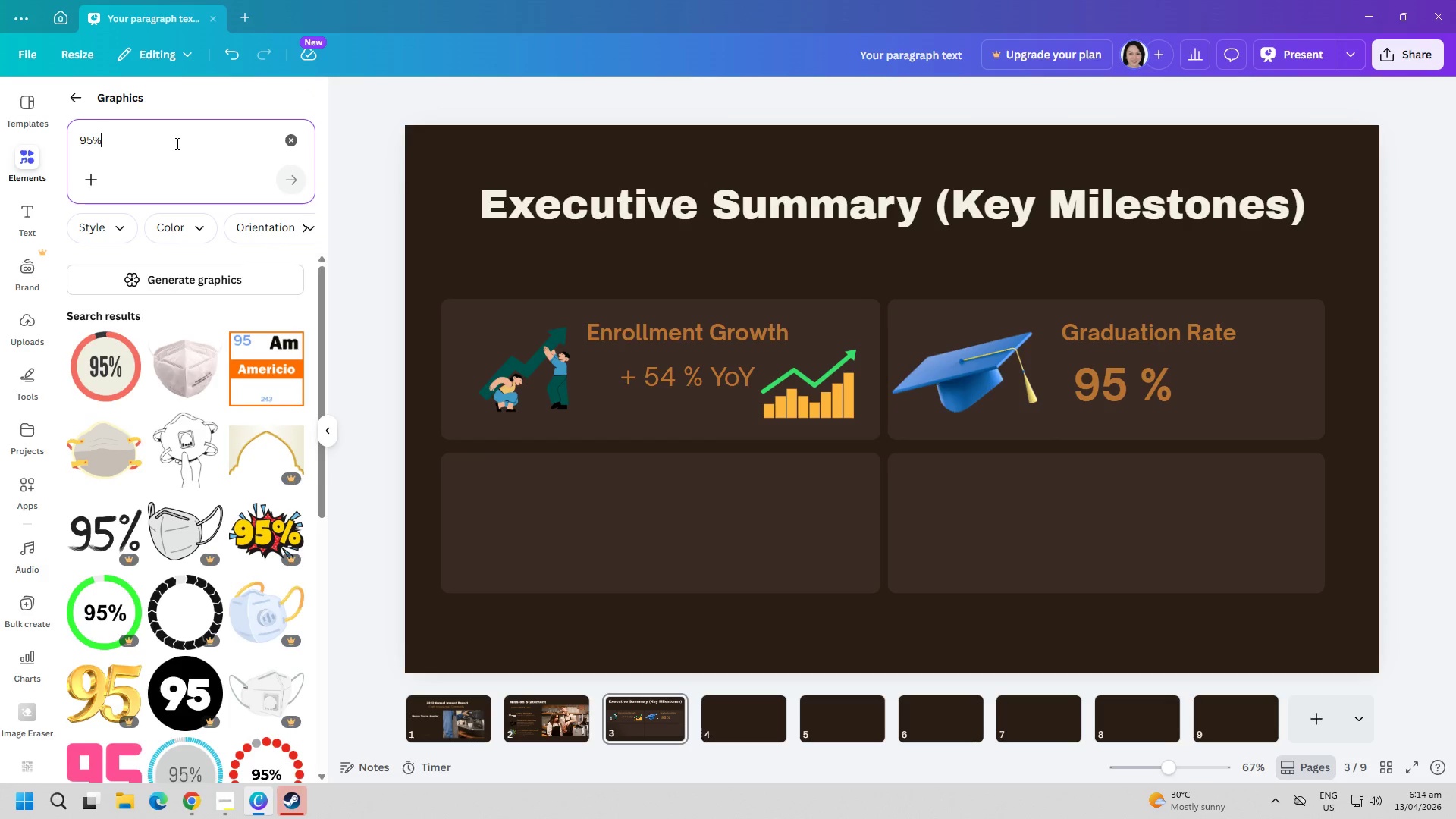 
scroll: coordinate [218, 632], scroll_direction: down, amount: 22.0
 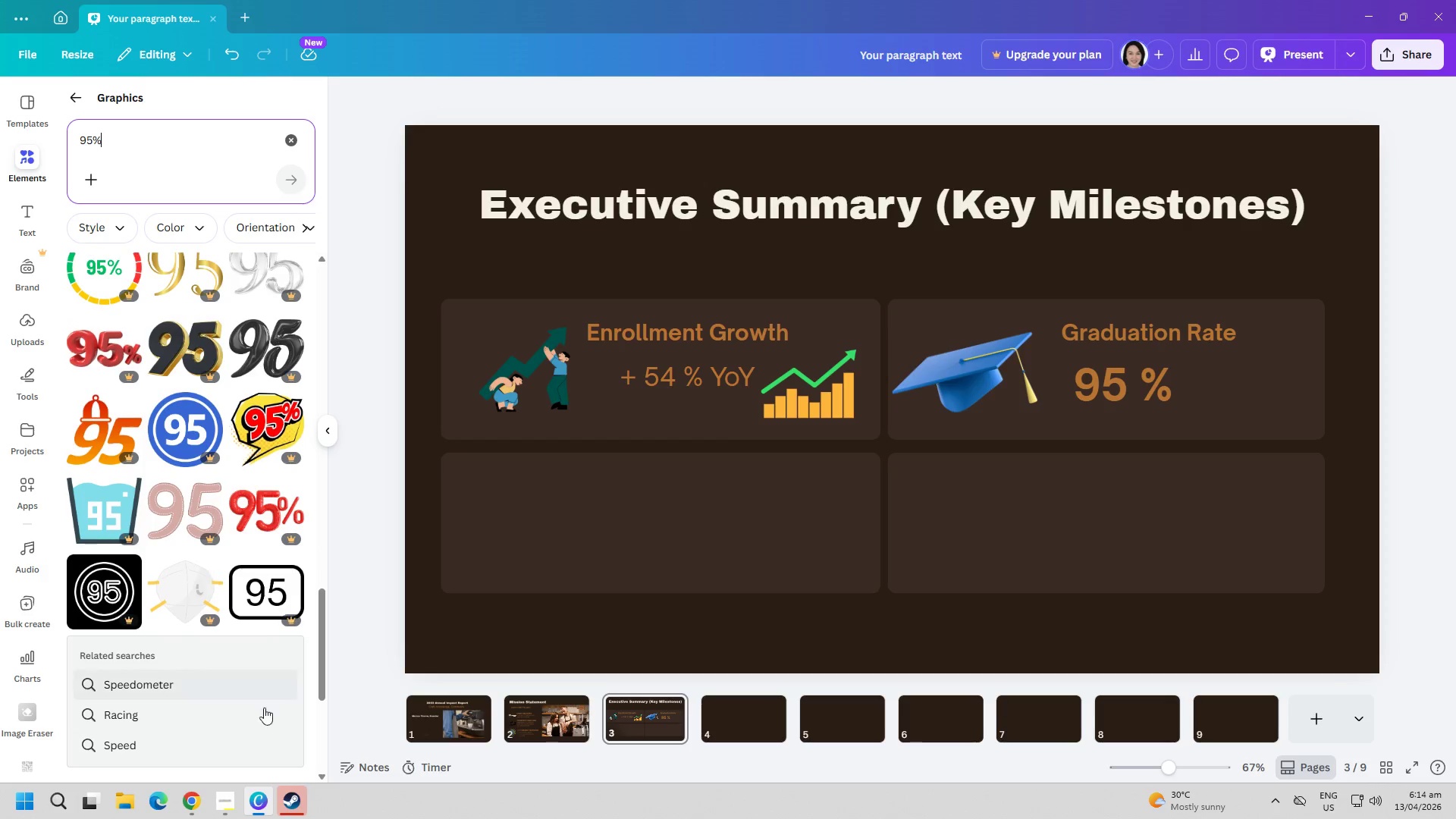 
scroll: coordinate [225, 635], scroll_direction: up, amount: 28.0
 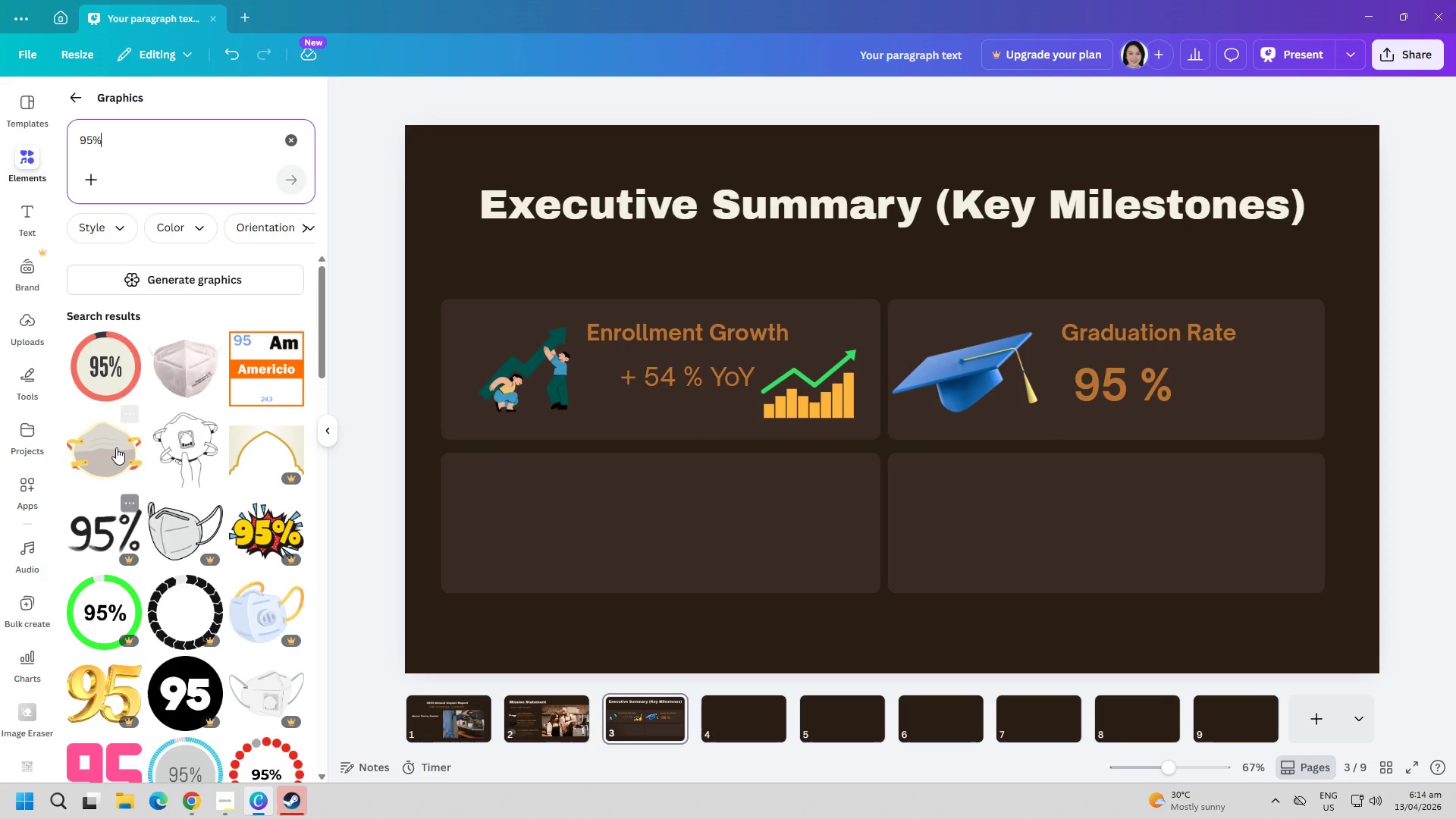 
left_click([108, 384])
 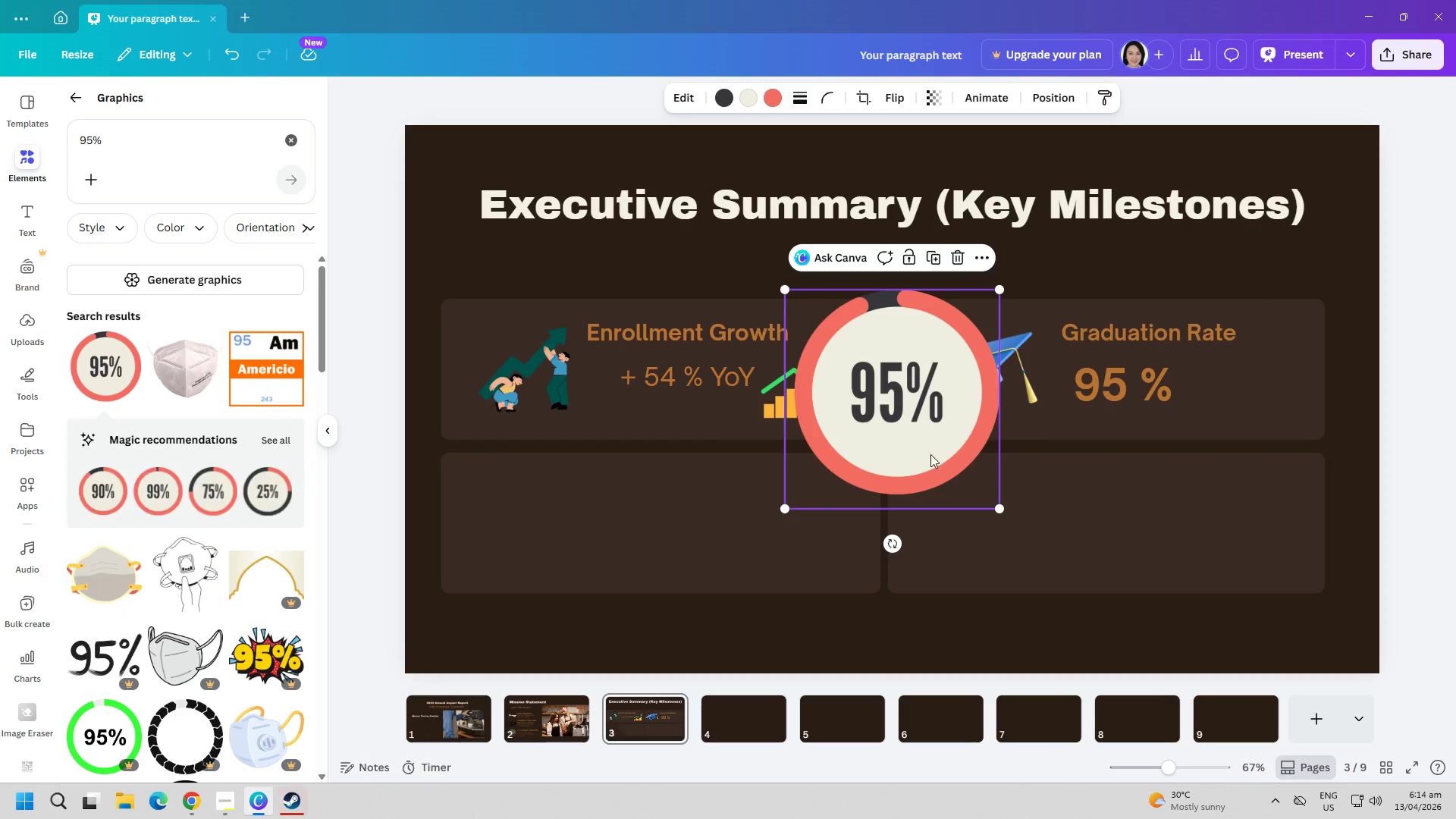 
left_click_drag(start_coordinate=[891, 439], to_coordinate=[1151, 503])
 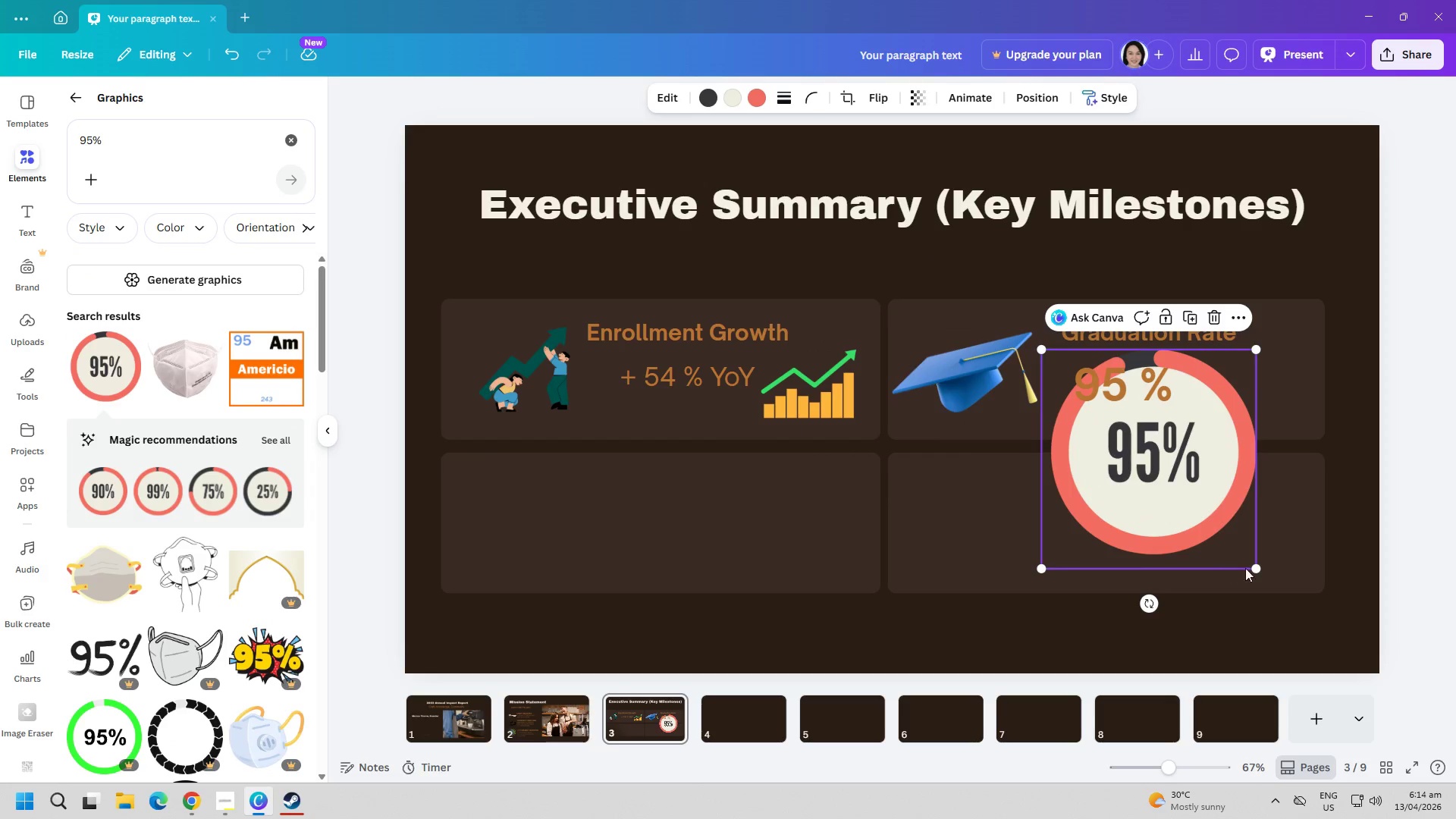 
left_click_drag(start_coordinate=[1254, 568], to_coordinate=[1096, 463])
 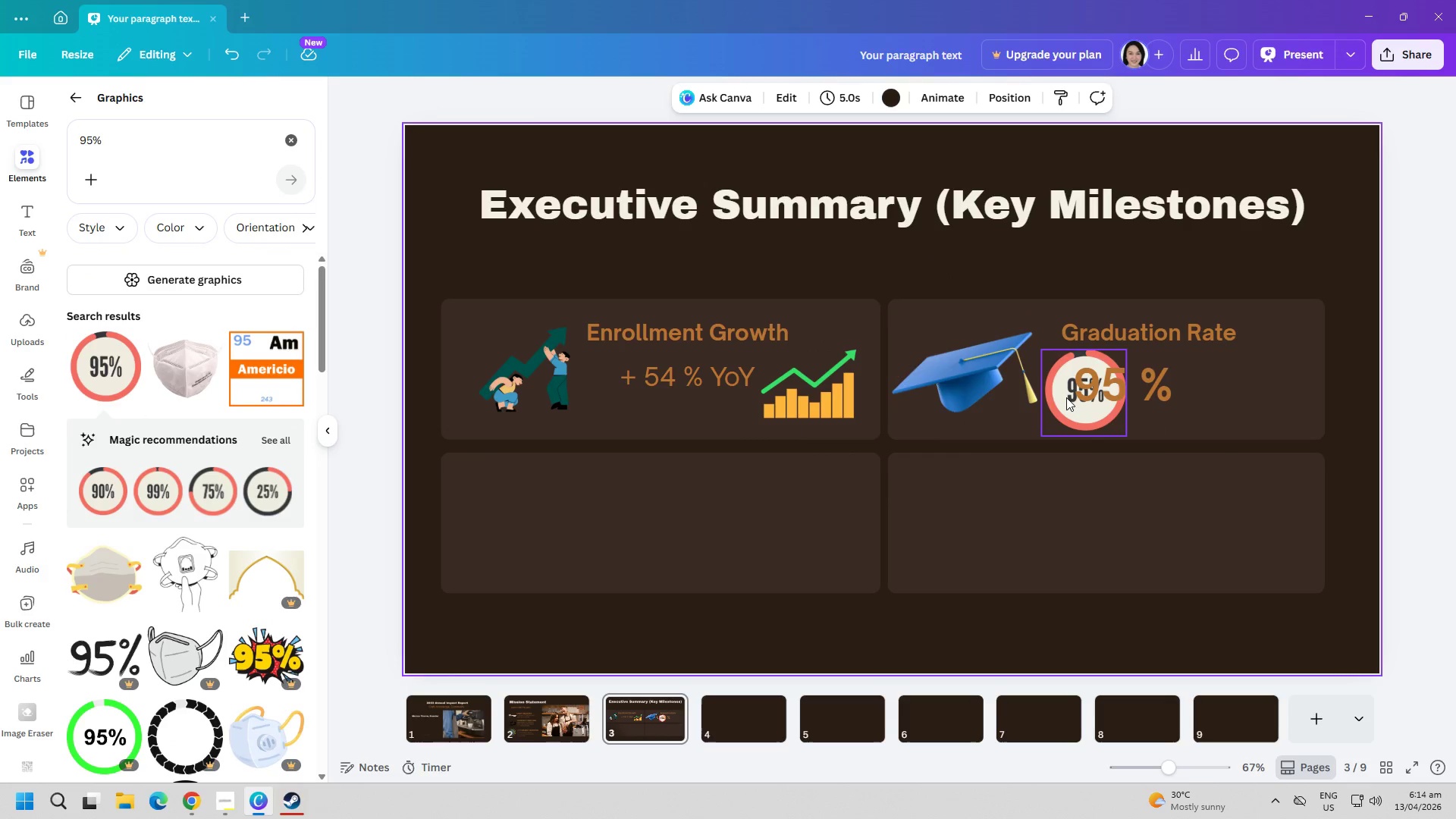 
left_click_drag(start_coordinate=[1072, 400], to_coordinate=[1237, 406])
 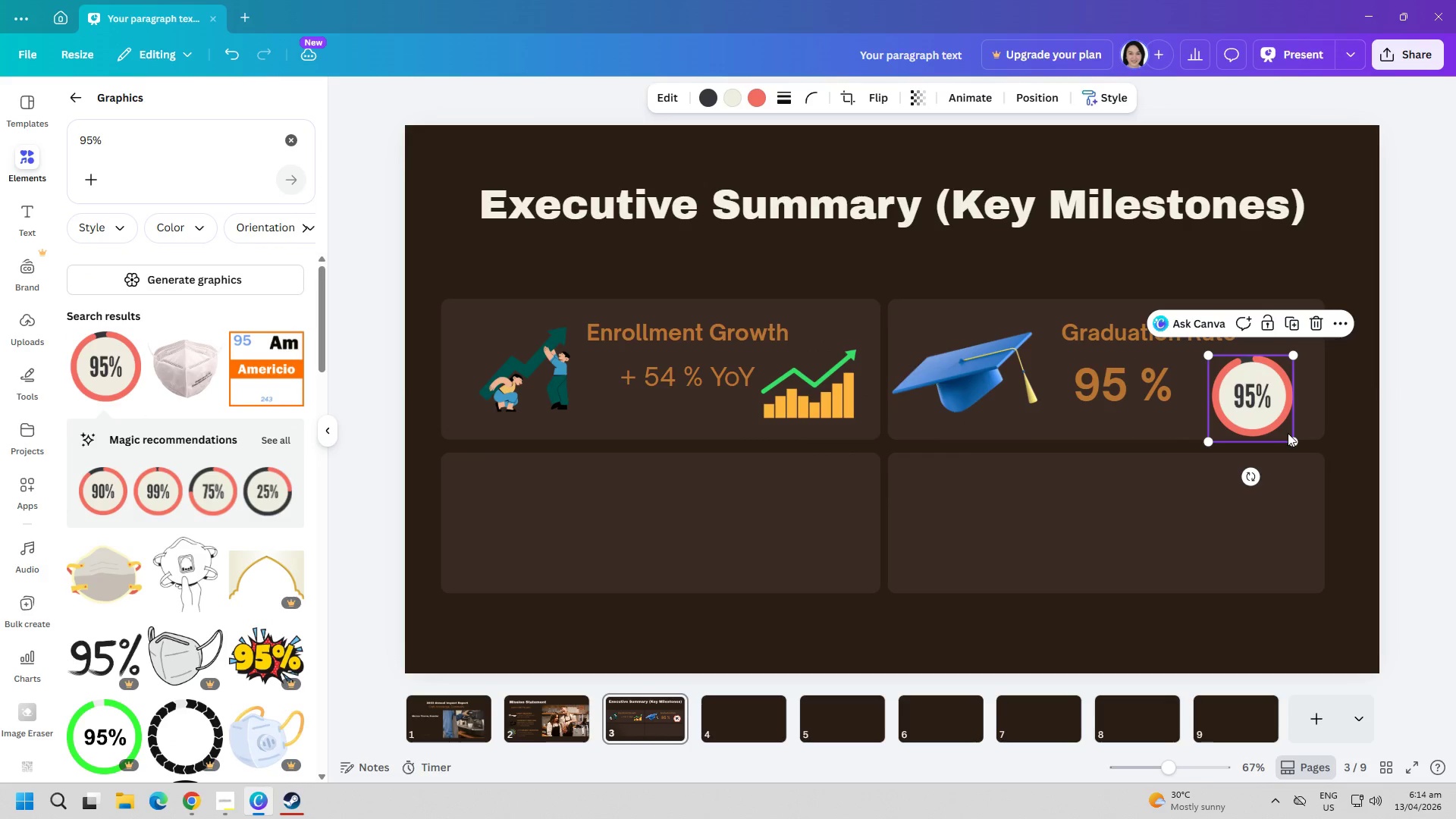 
left_click([1291, 435])
 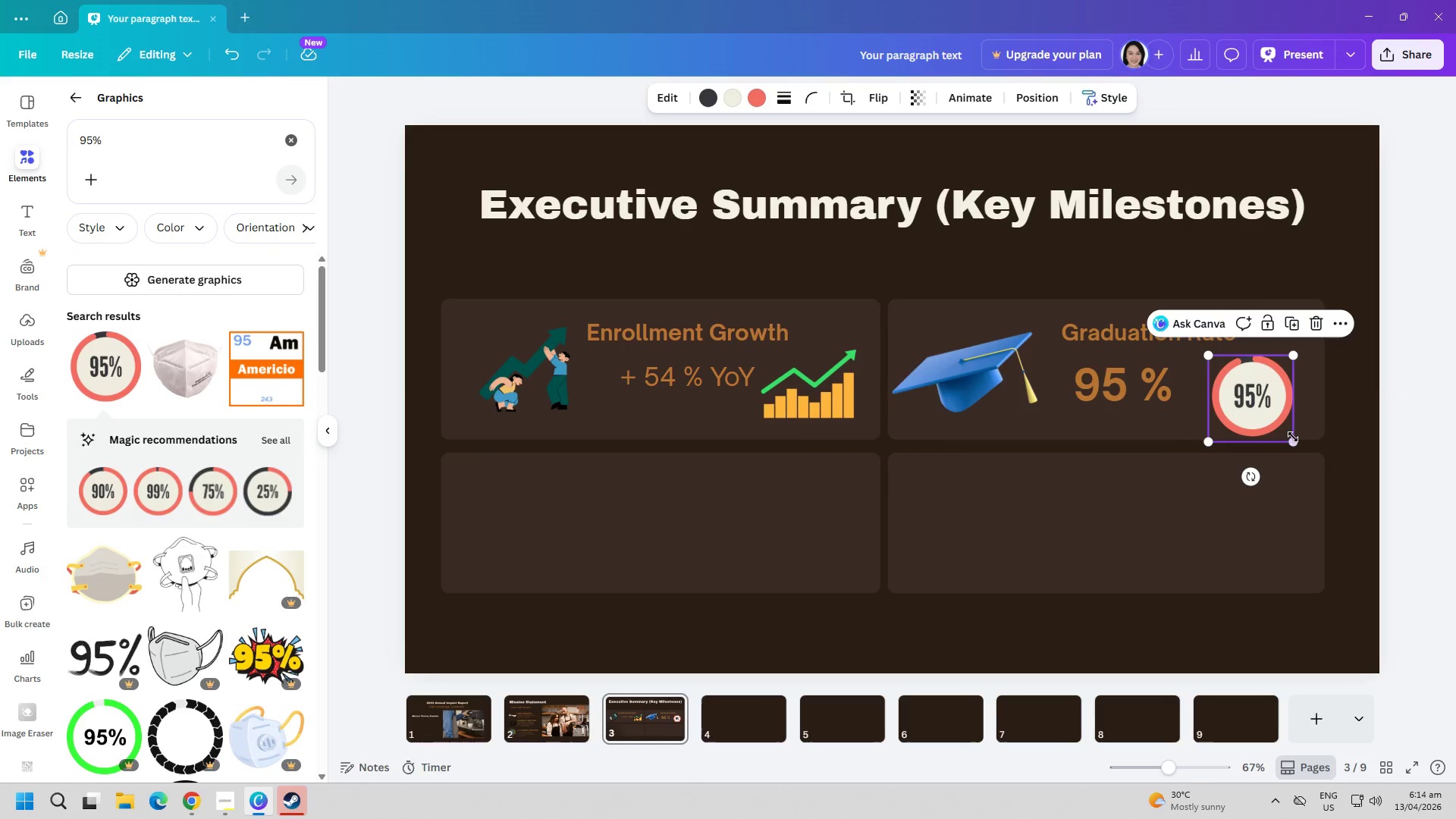 
left_click_drag(start_coordinate=[1293, 437], to_coordinate=[1283, 435])
 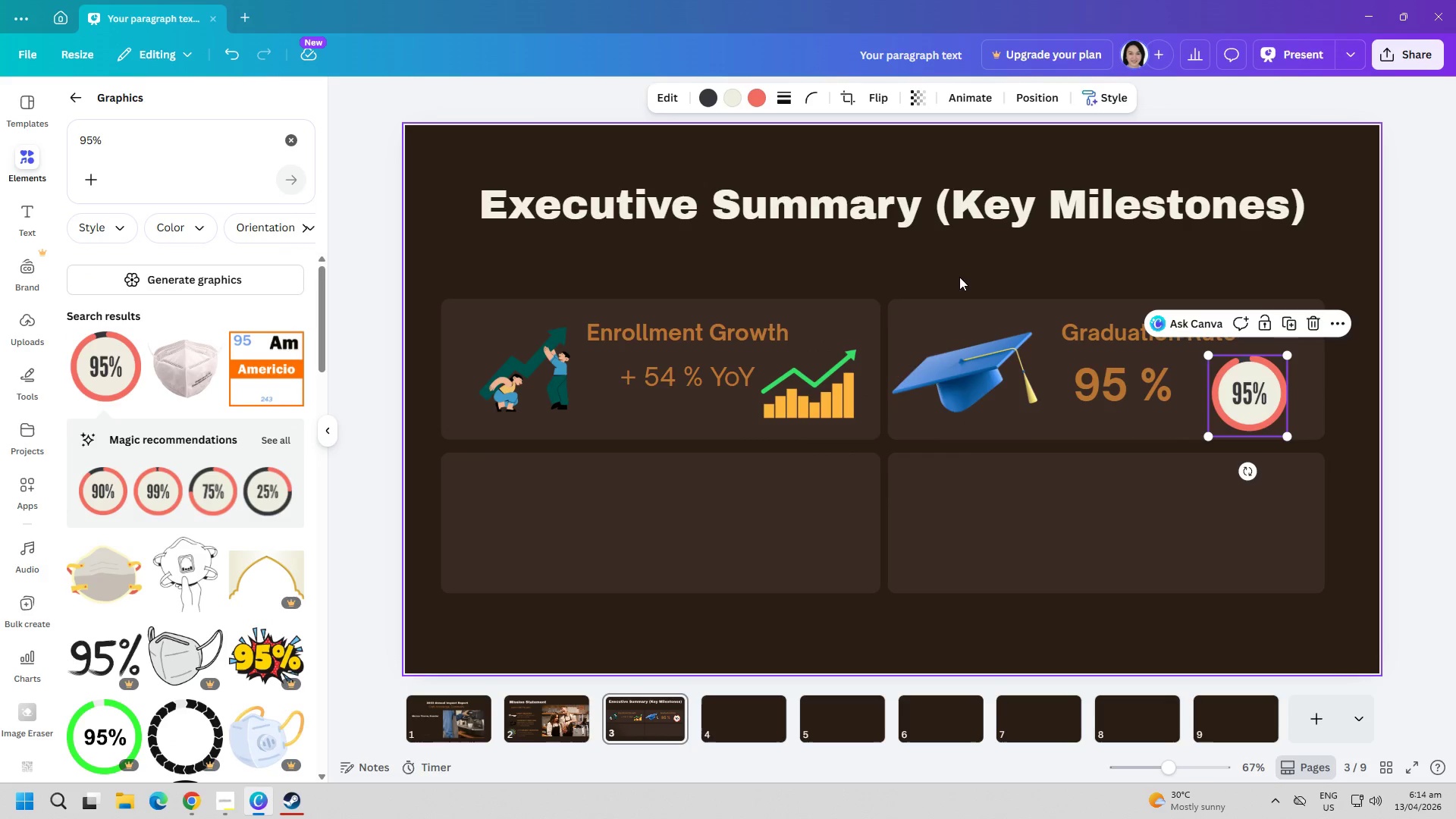 
left_click([951, 266])
 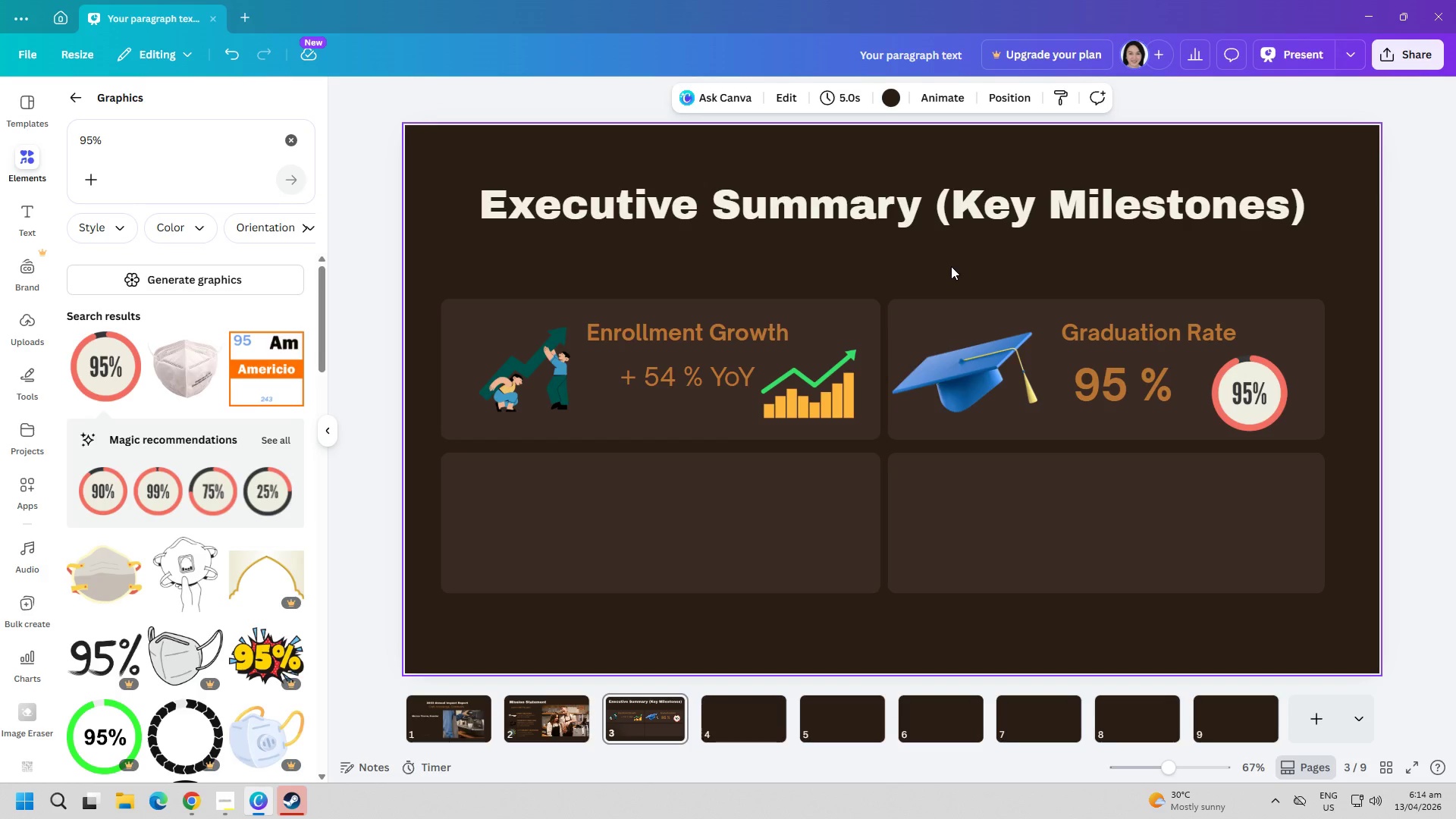 
wait(5.09)
 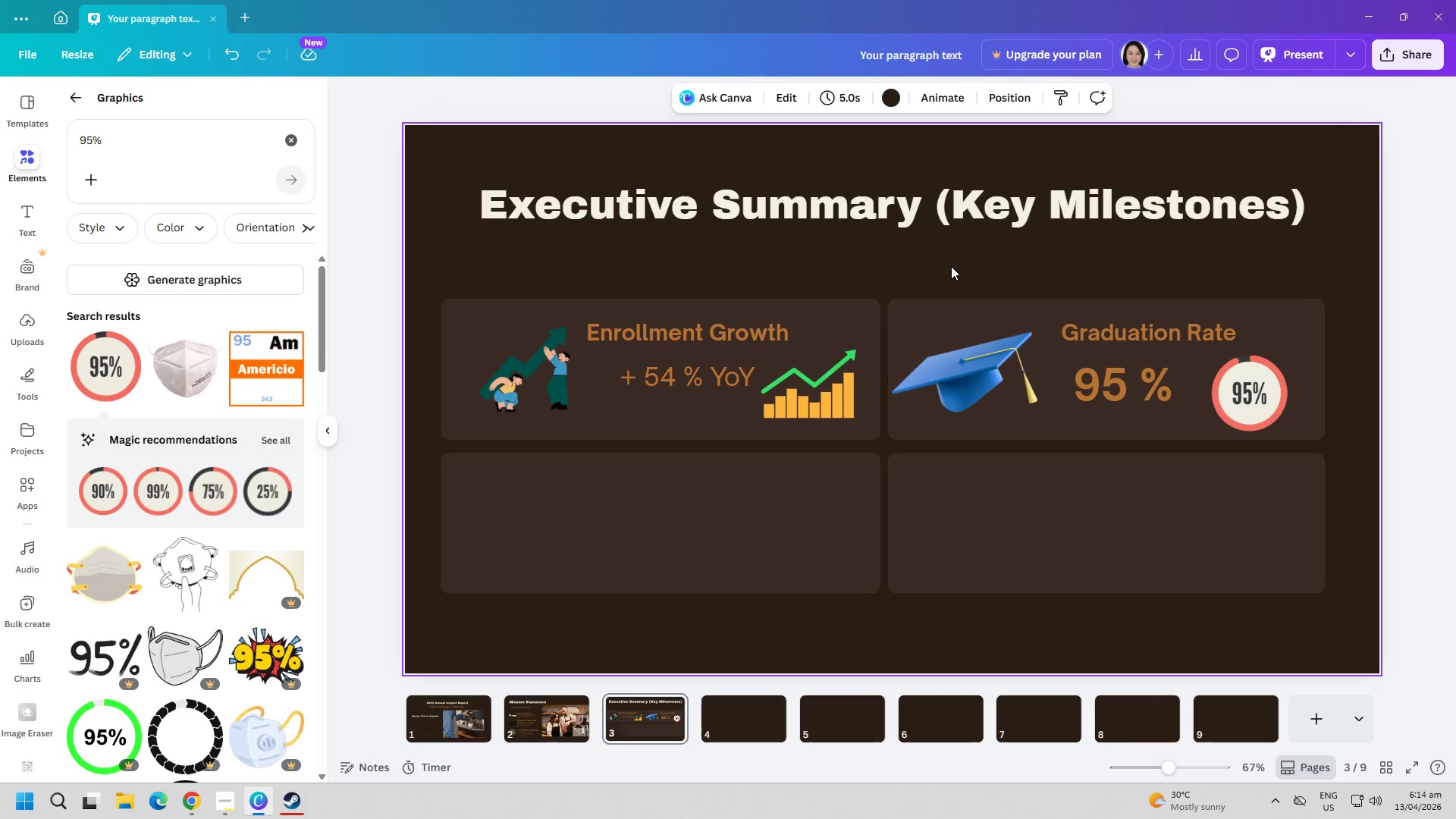 
left_click([37, 216])
 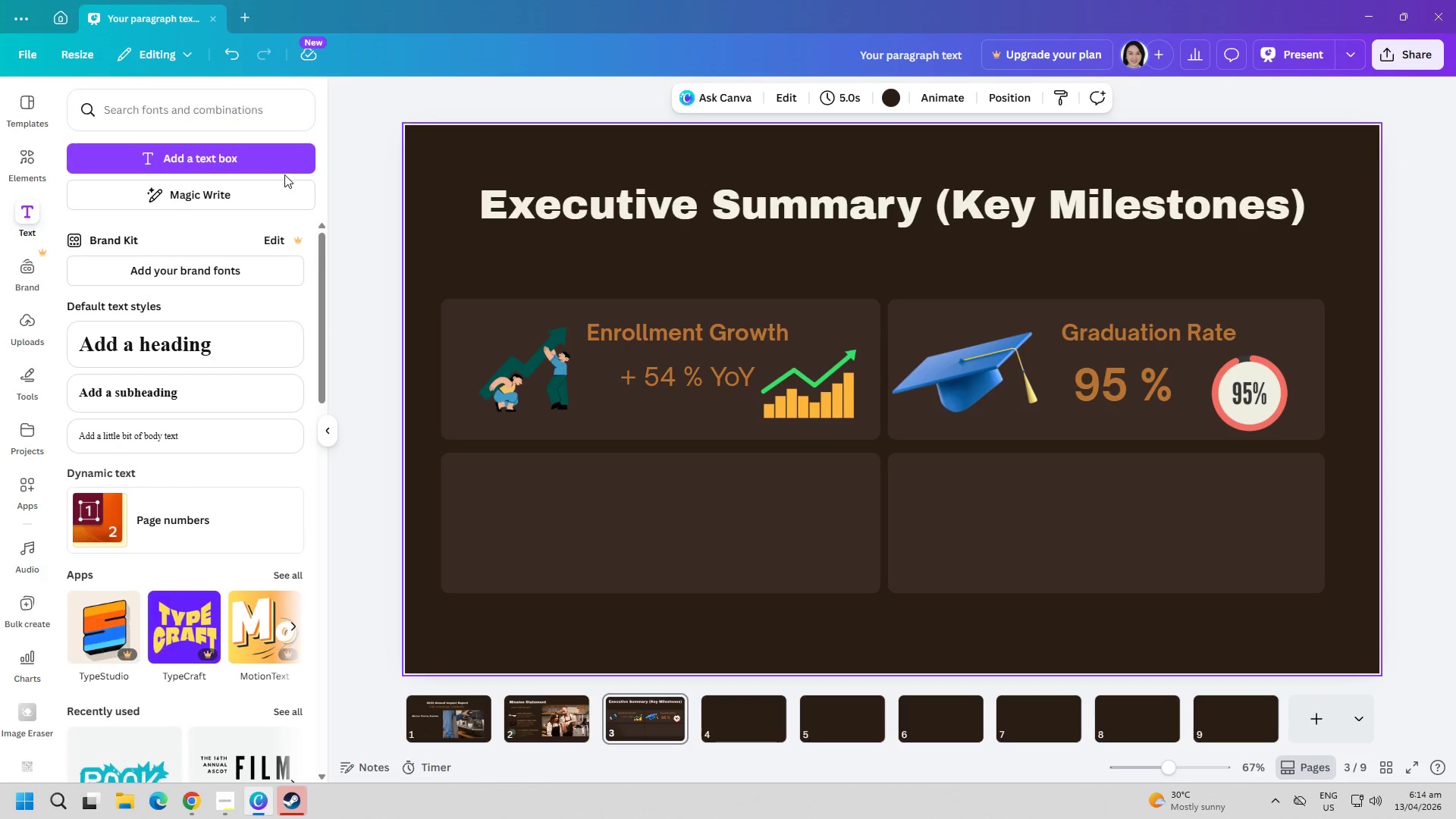 
left_click([288, 162])
 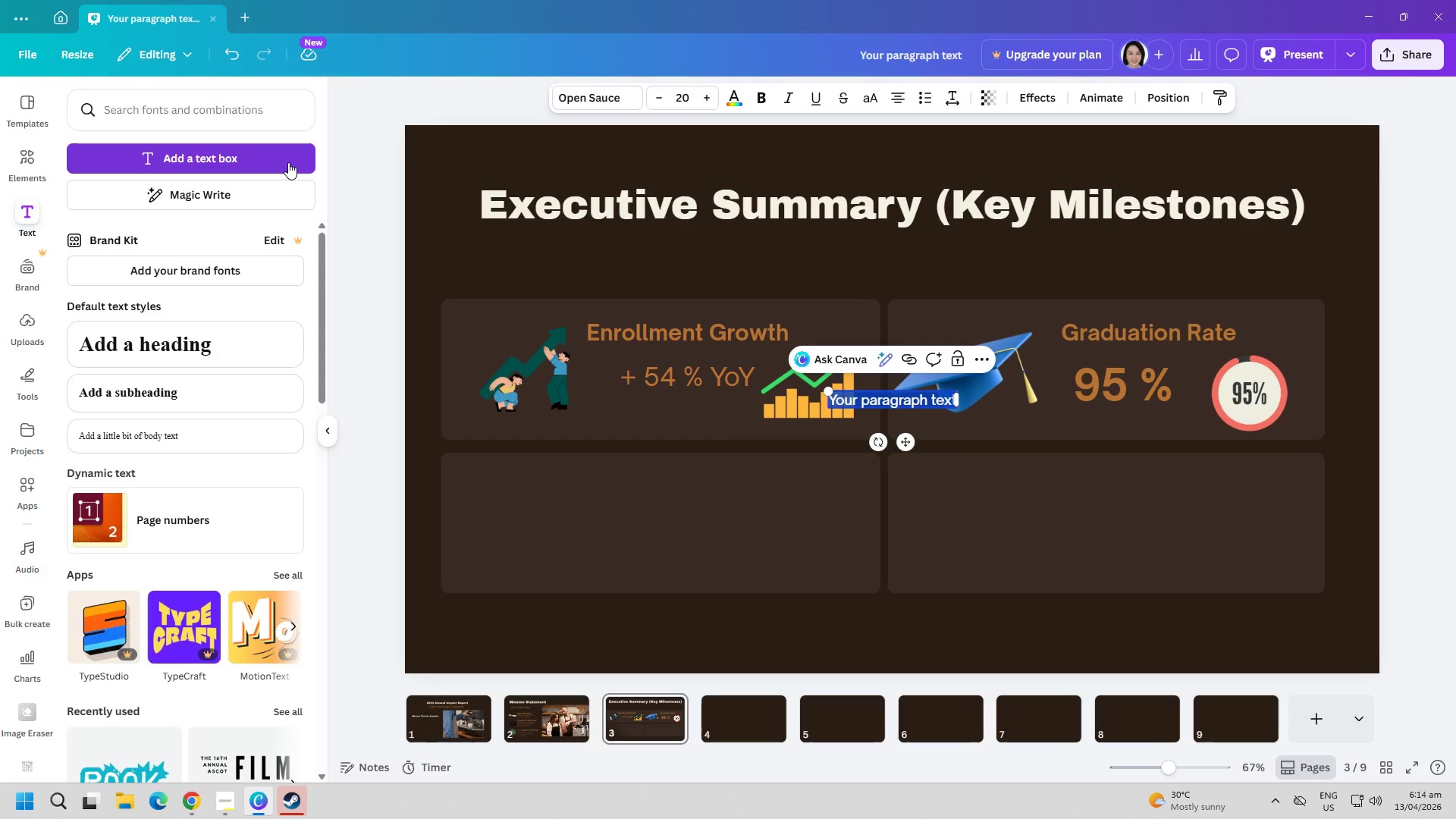 
type(jOB )
key(Backspace)
key(Backspace)
key(Backspace)
key(Backspace)
type(J)
key(Backspace)
type(jO)
key(Backspace)
key(Backspace)
type(Job placement)
 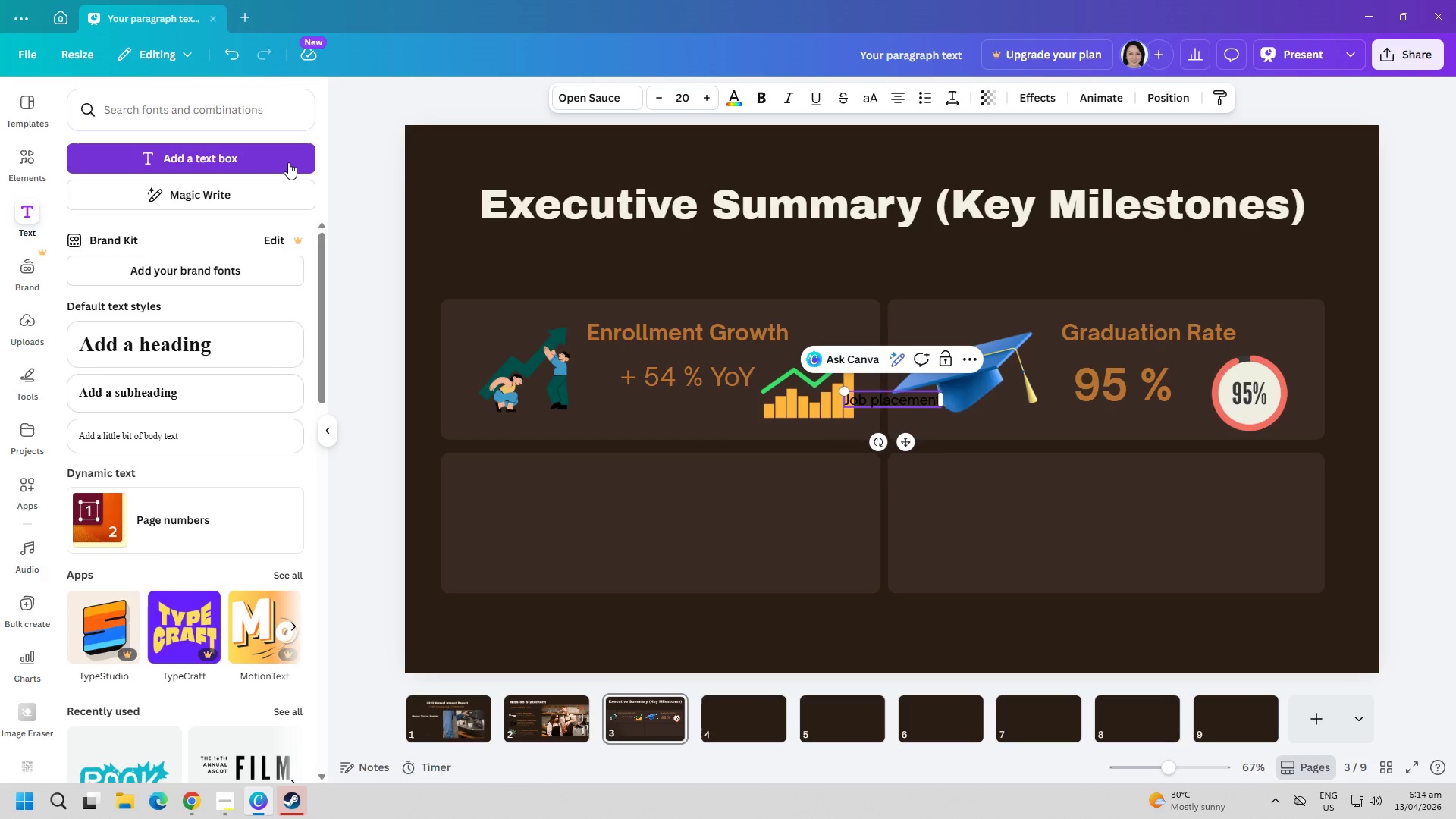 
key(Control+A)
 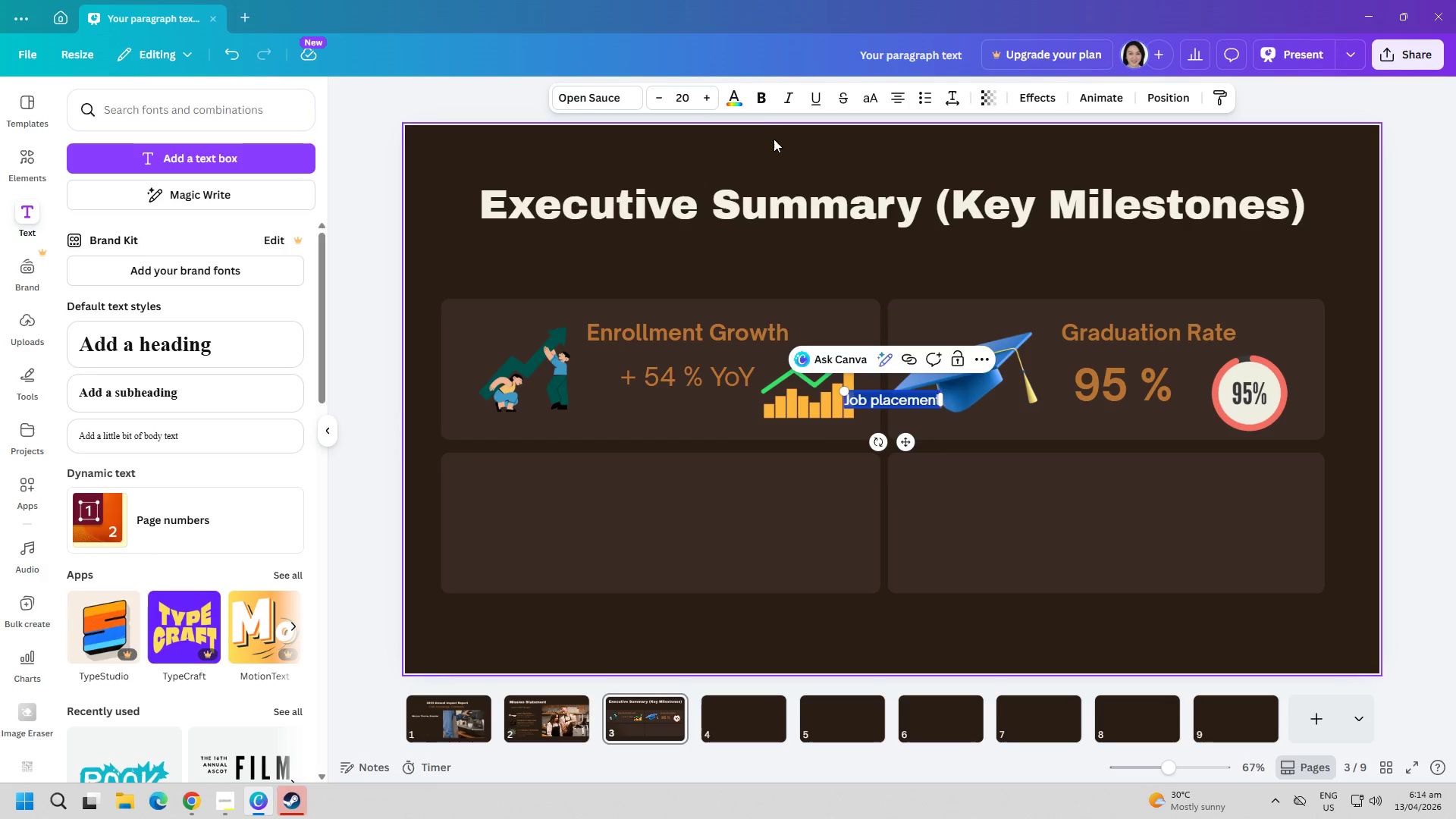 
left_click([737, 94])
 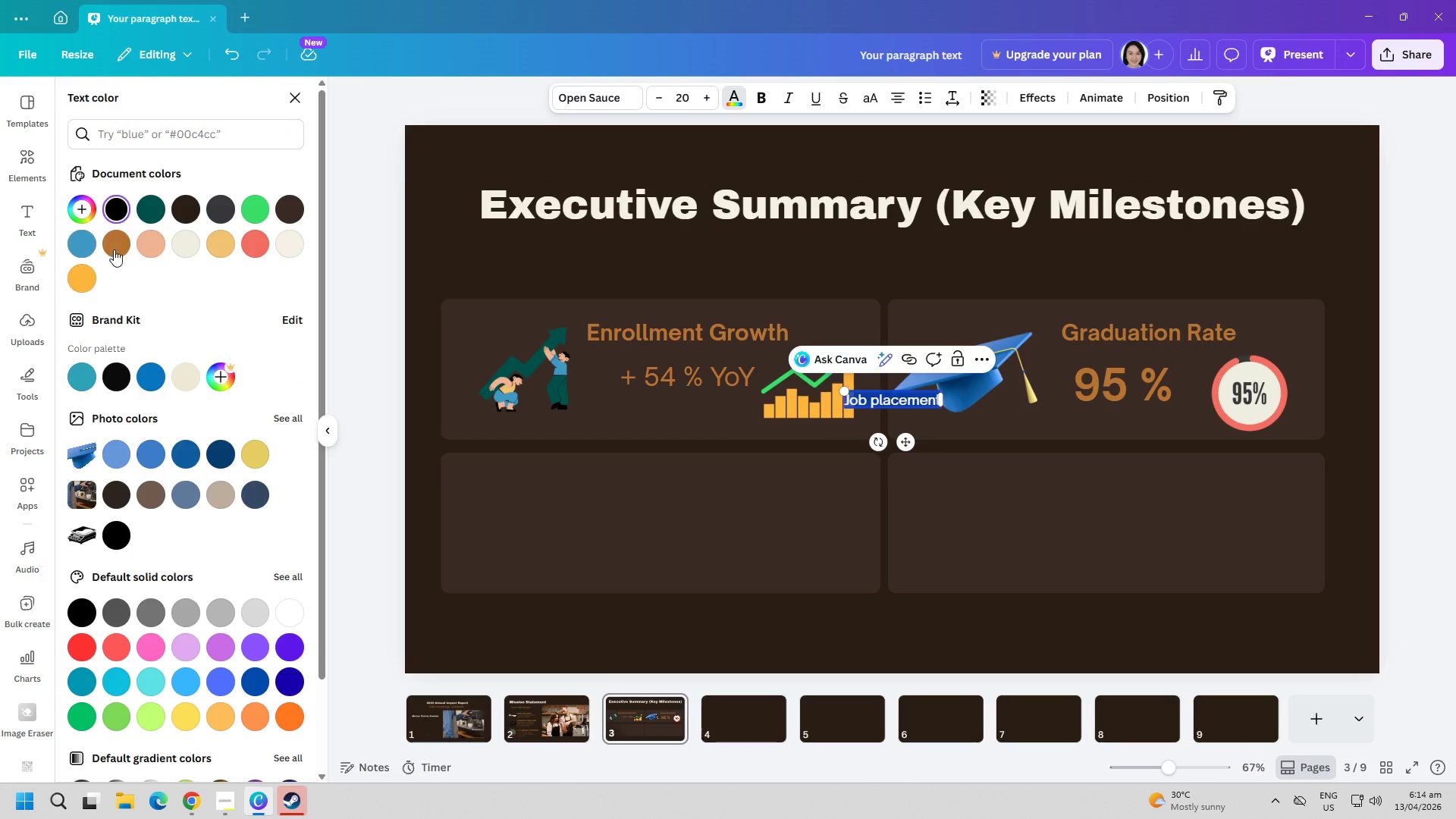 
left_click([118, 246])
 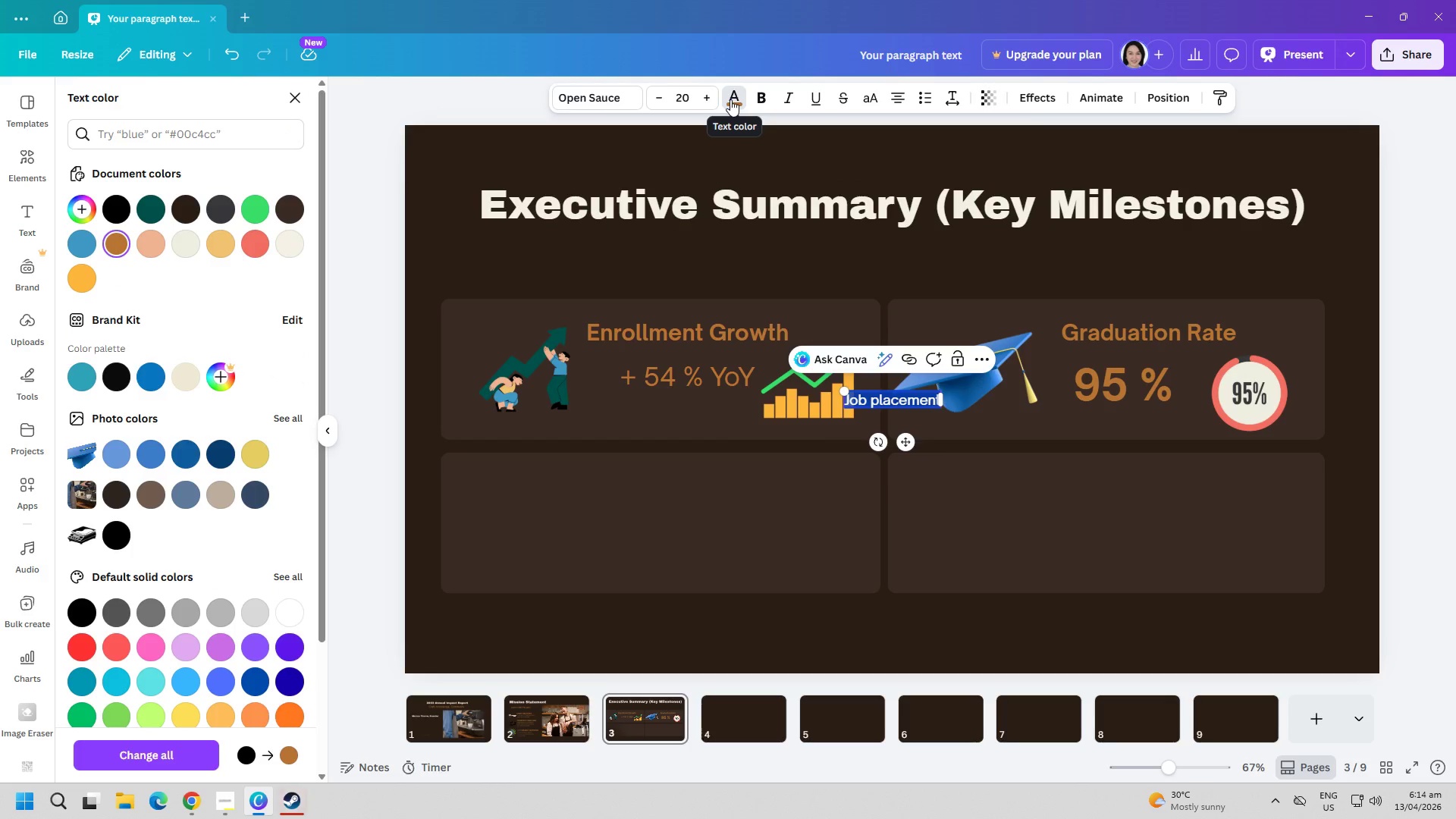 
left_click([754, 93])
 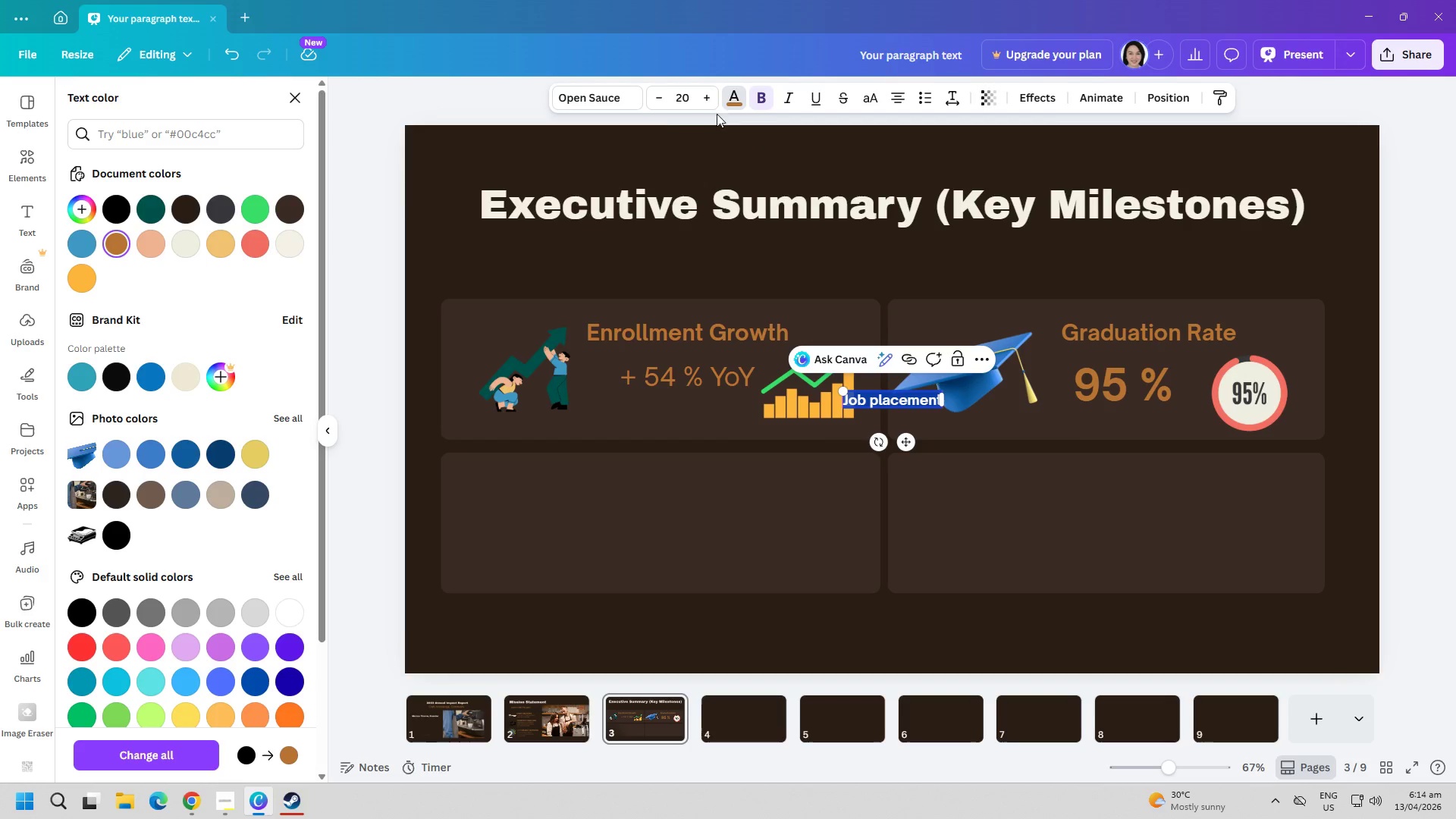 
left_click([652, 130])
 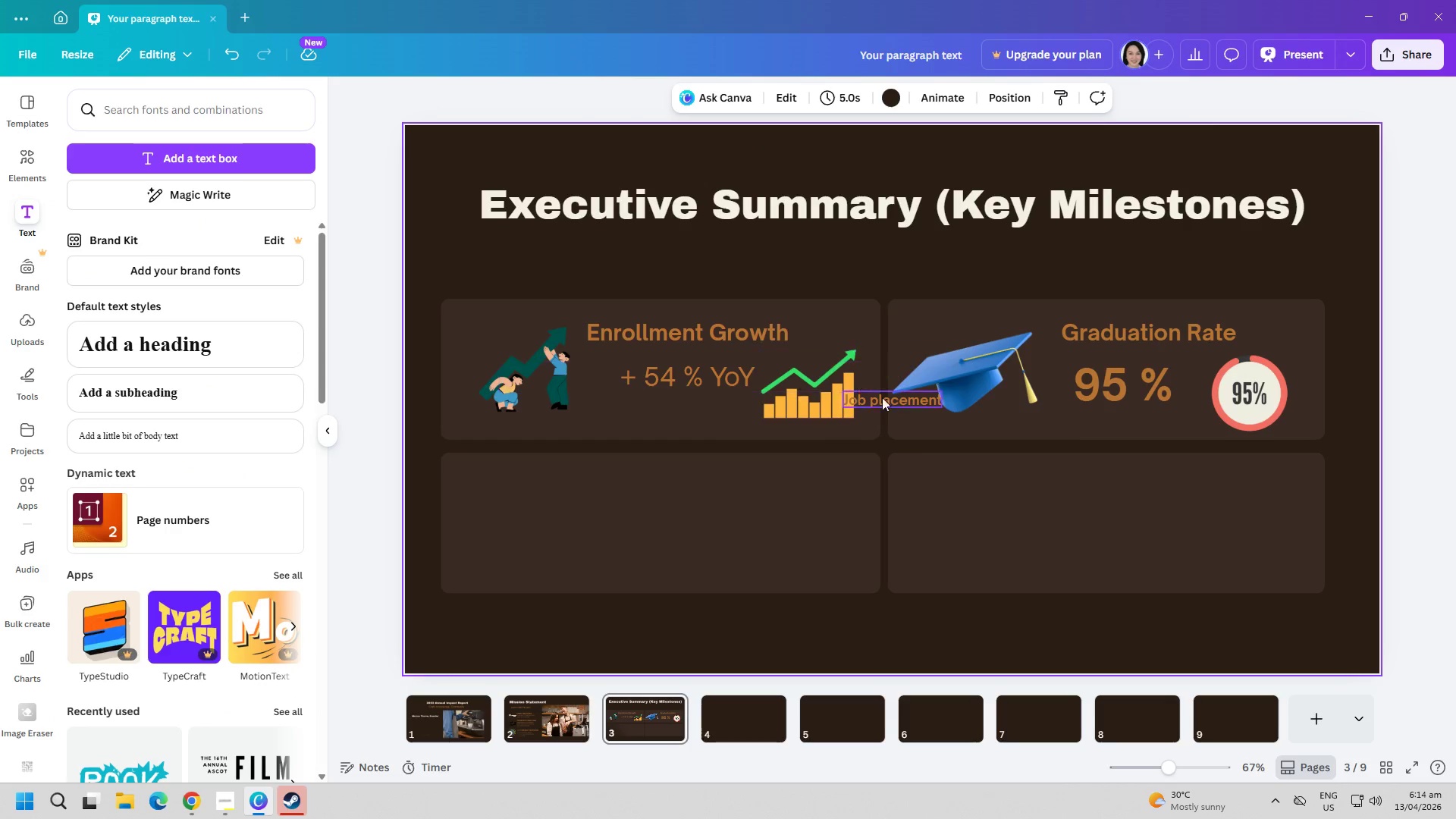 
left_click_drag(start_coordinate=[890, 403], to_coordinate=[635, 472])
 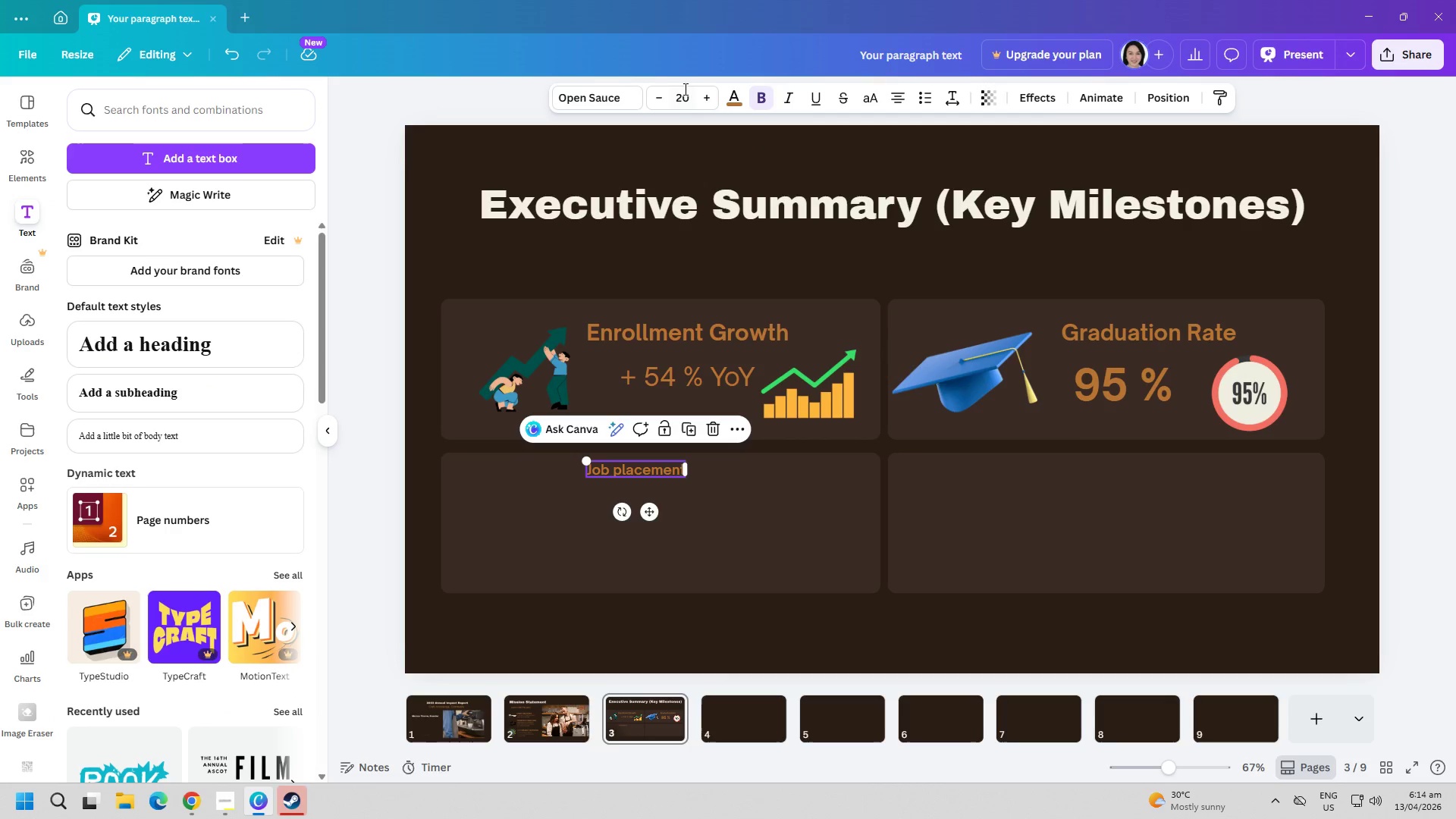 
left_click([689, 89])
 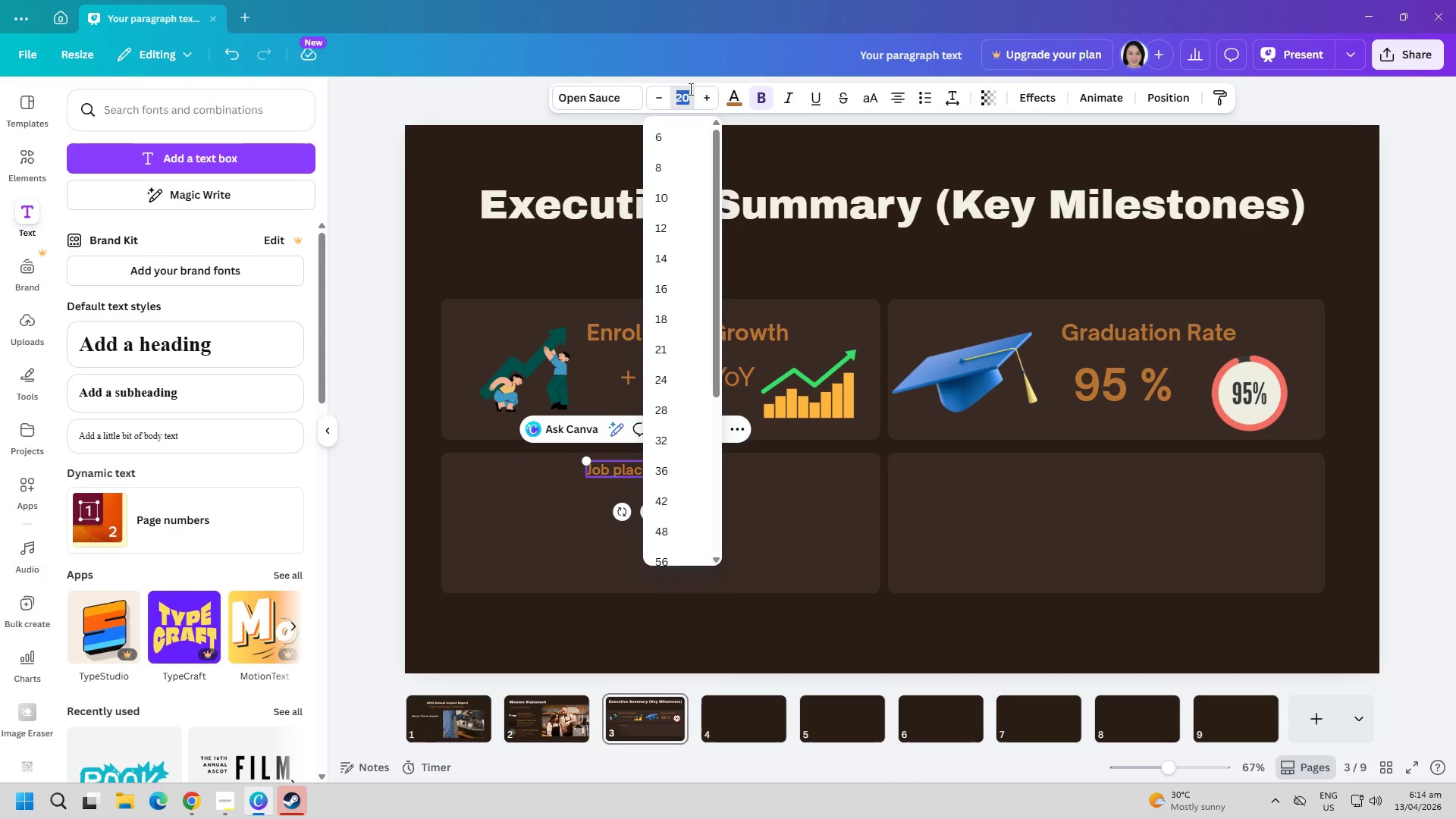 
type(4)
key(Backspace)
type(35)
 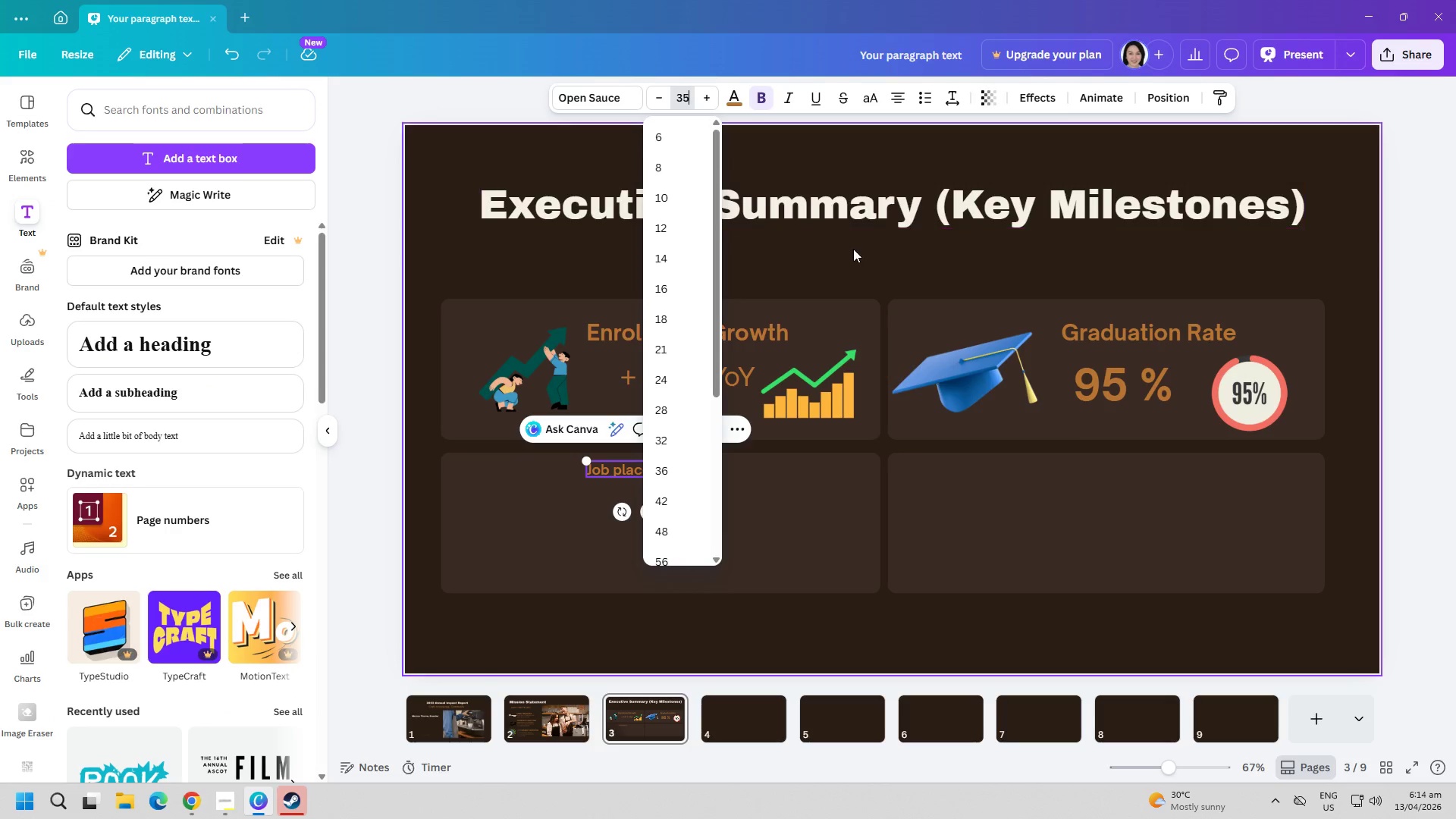 
left_click([853, 250])
 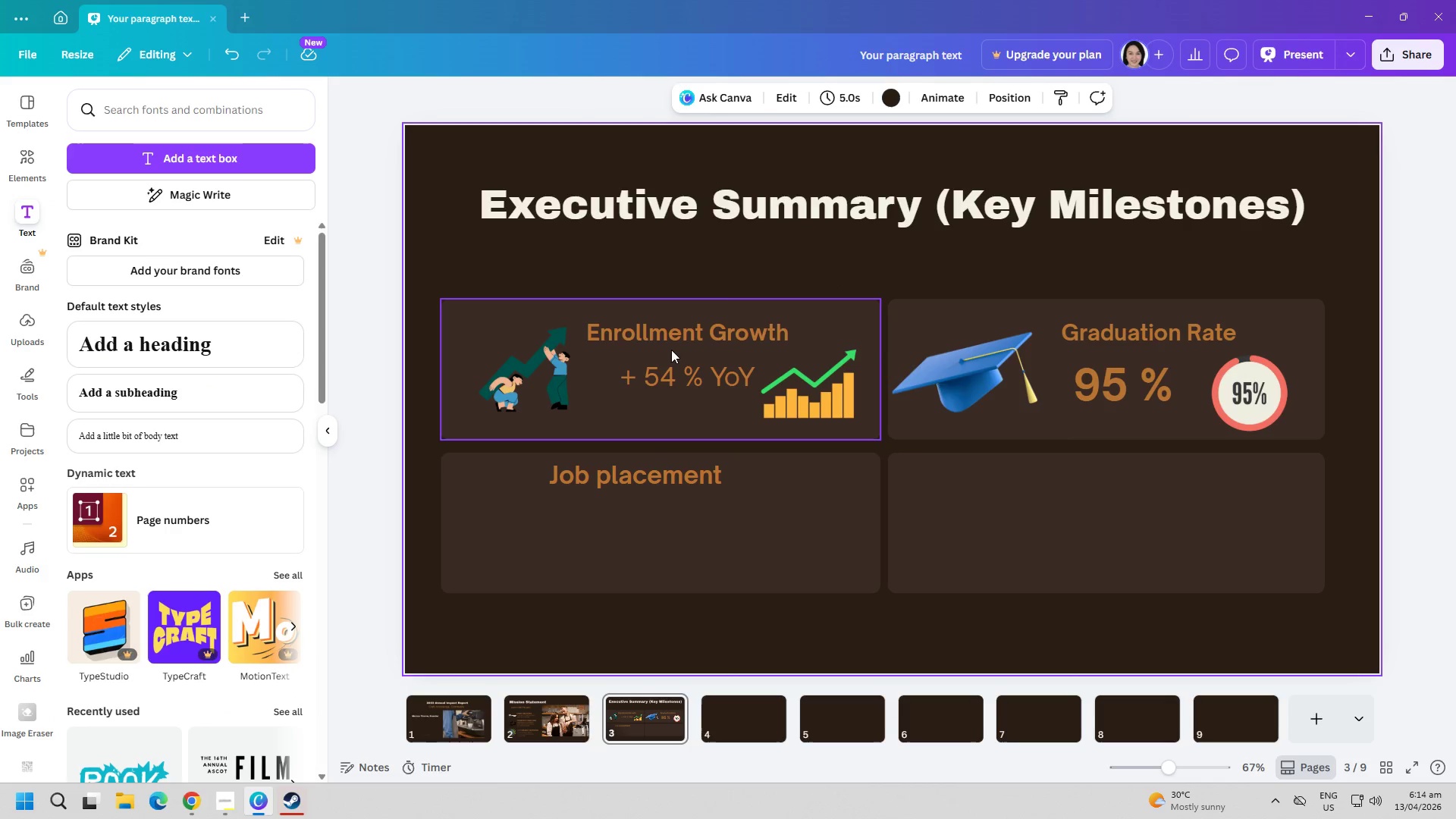 
left_click([669, 333])
 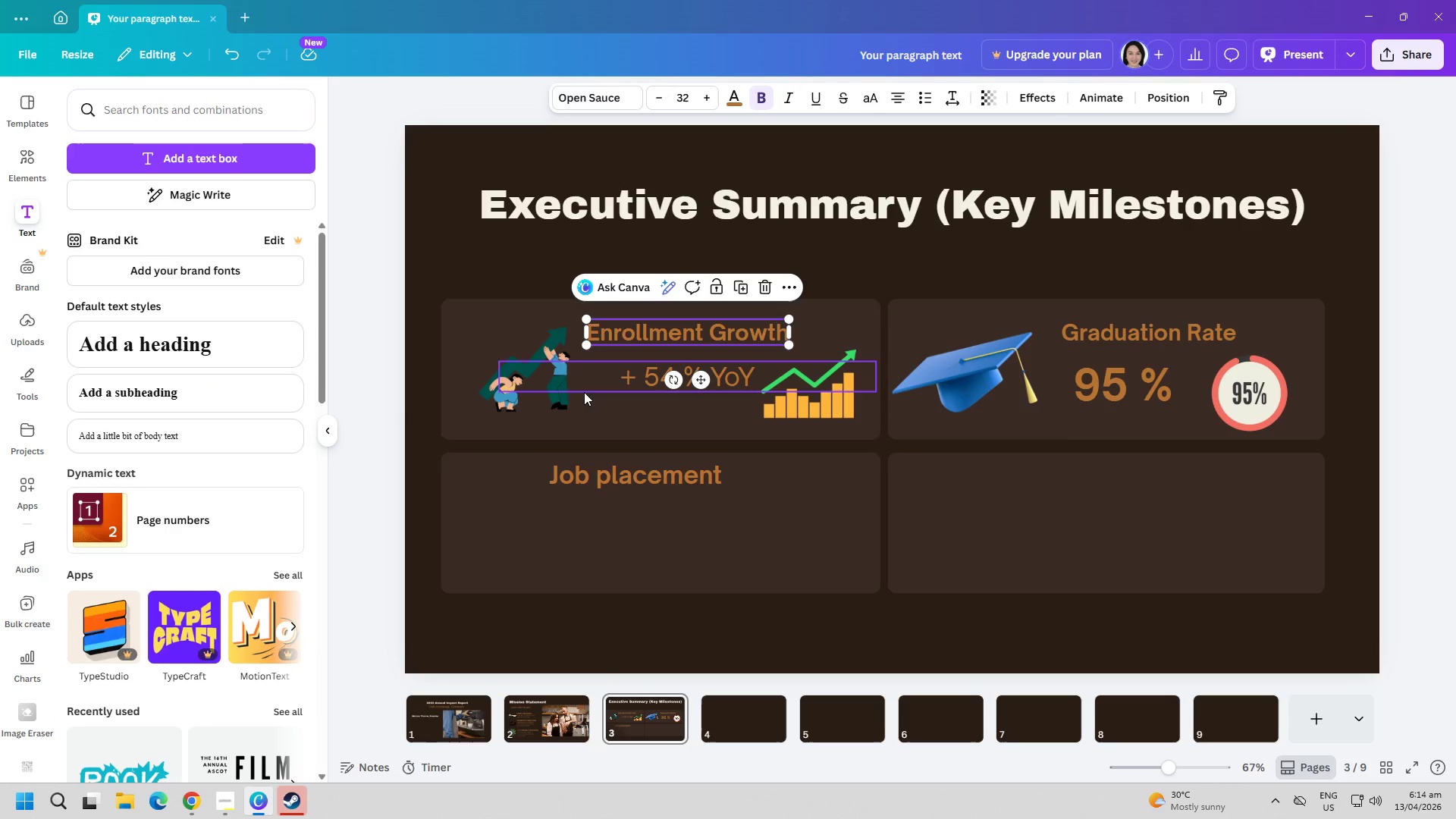 
left_click([617, 469])
 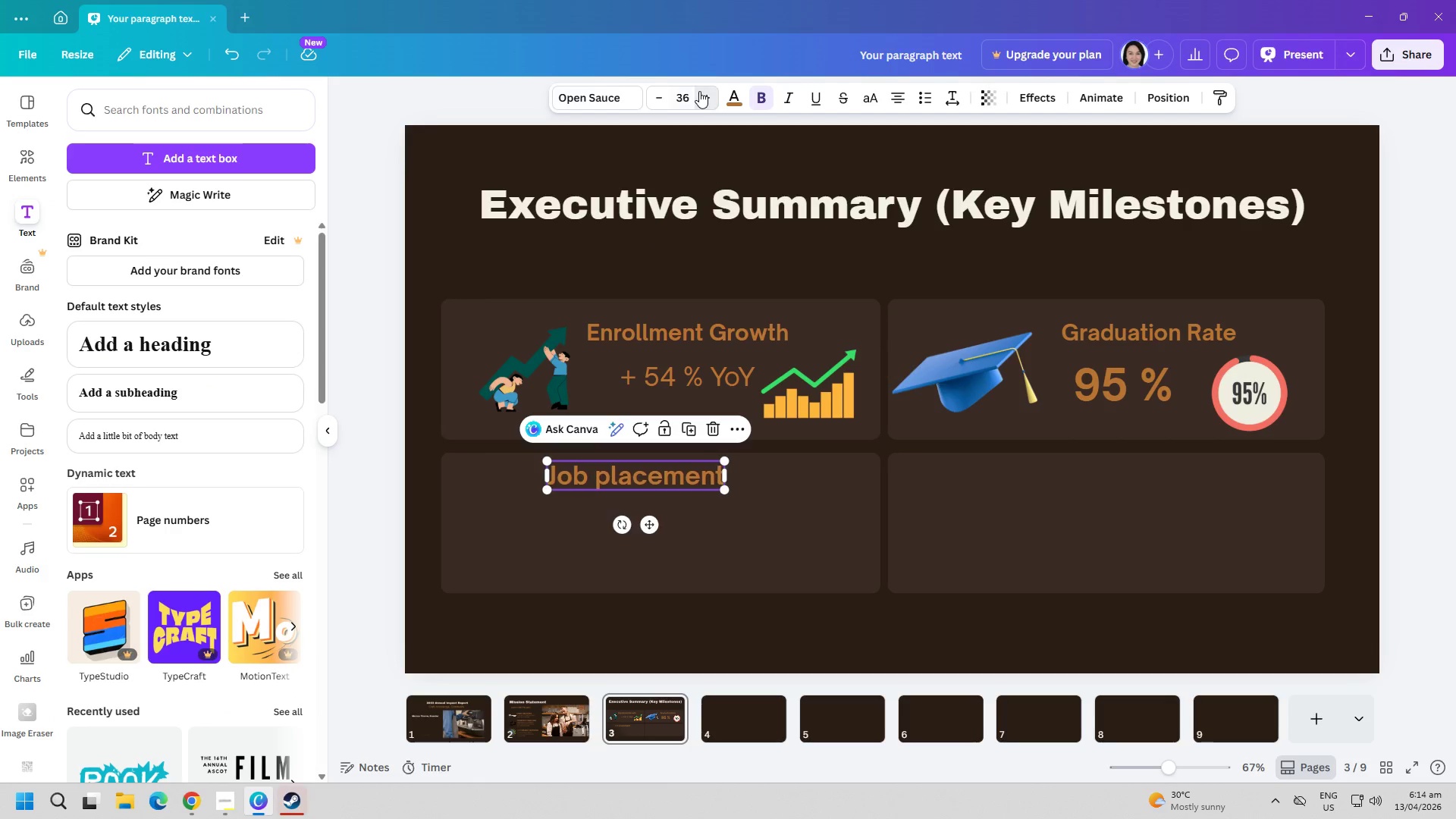 
double_click([689, 96])
 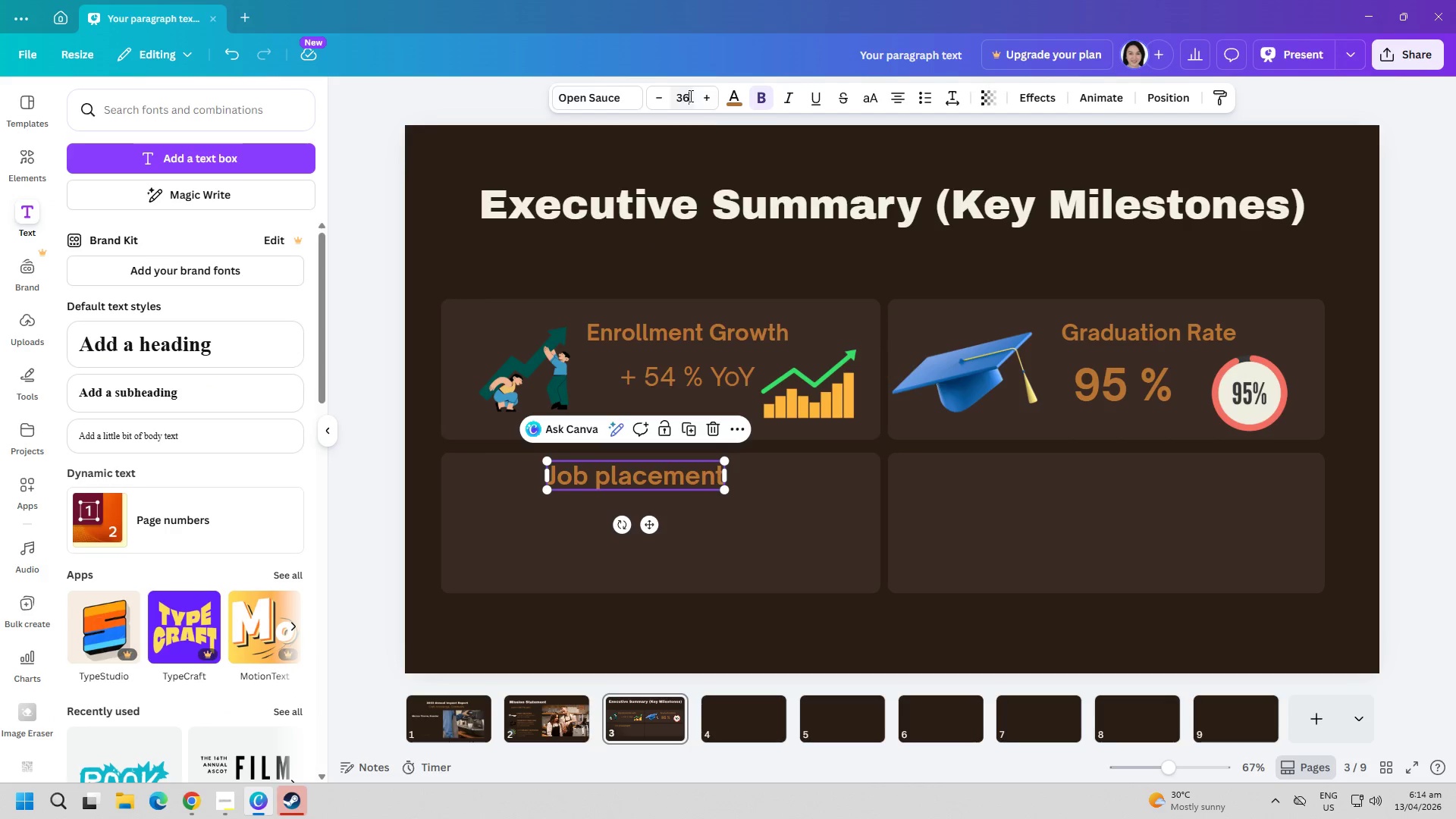 
triple_click([689, 96])
 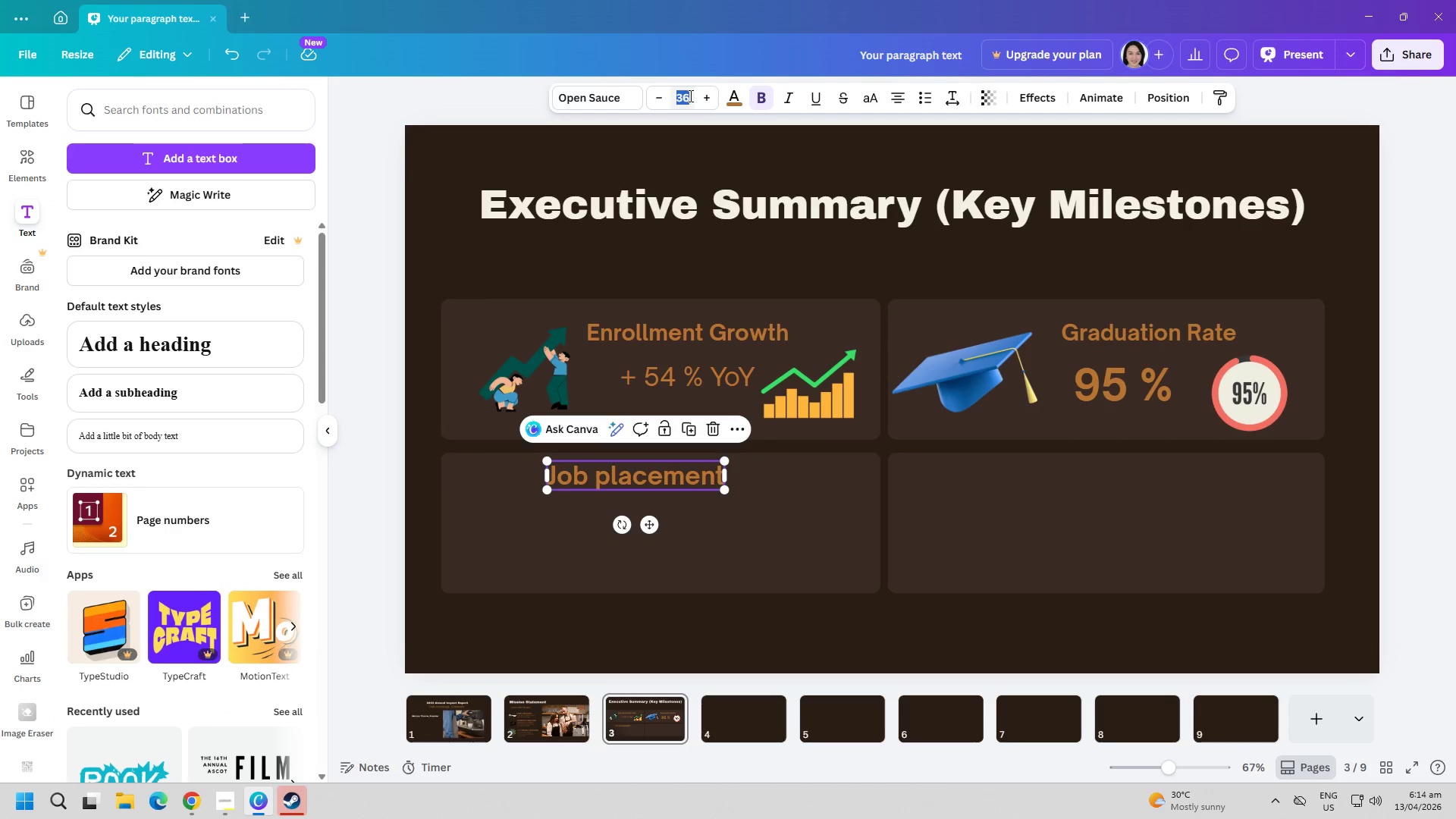 
key(3)
 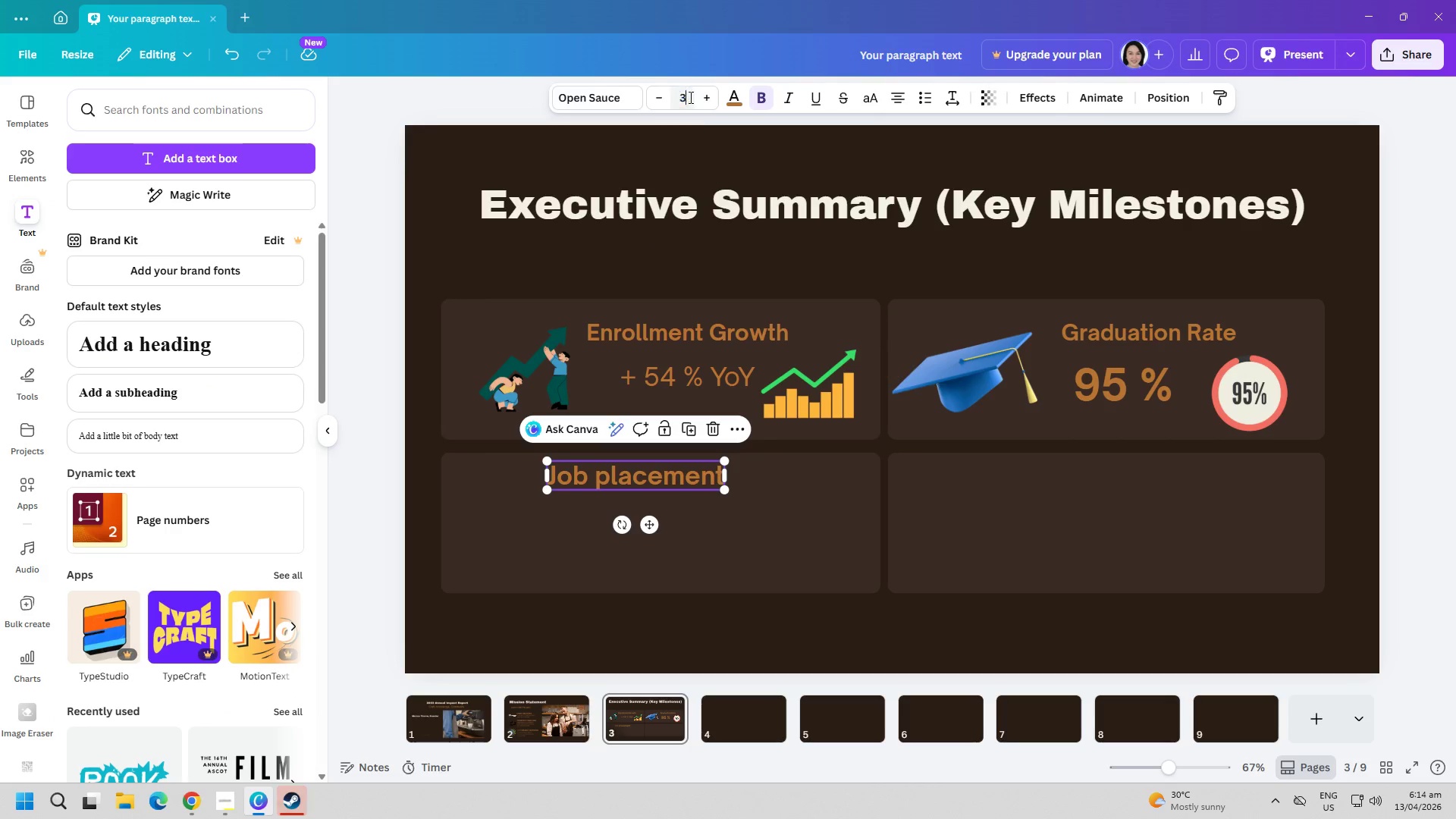 
key(2)
 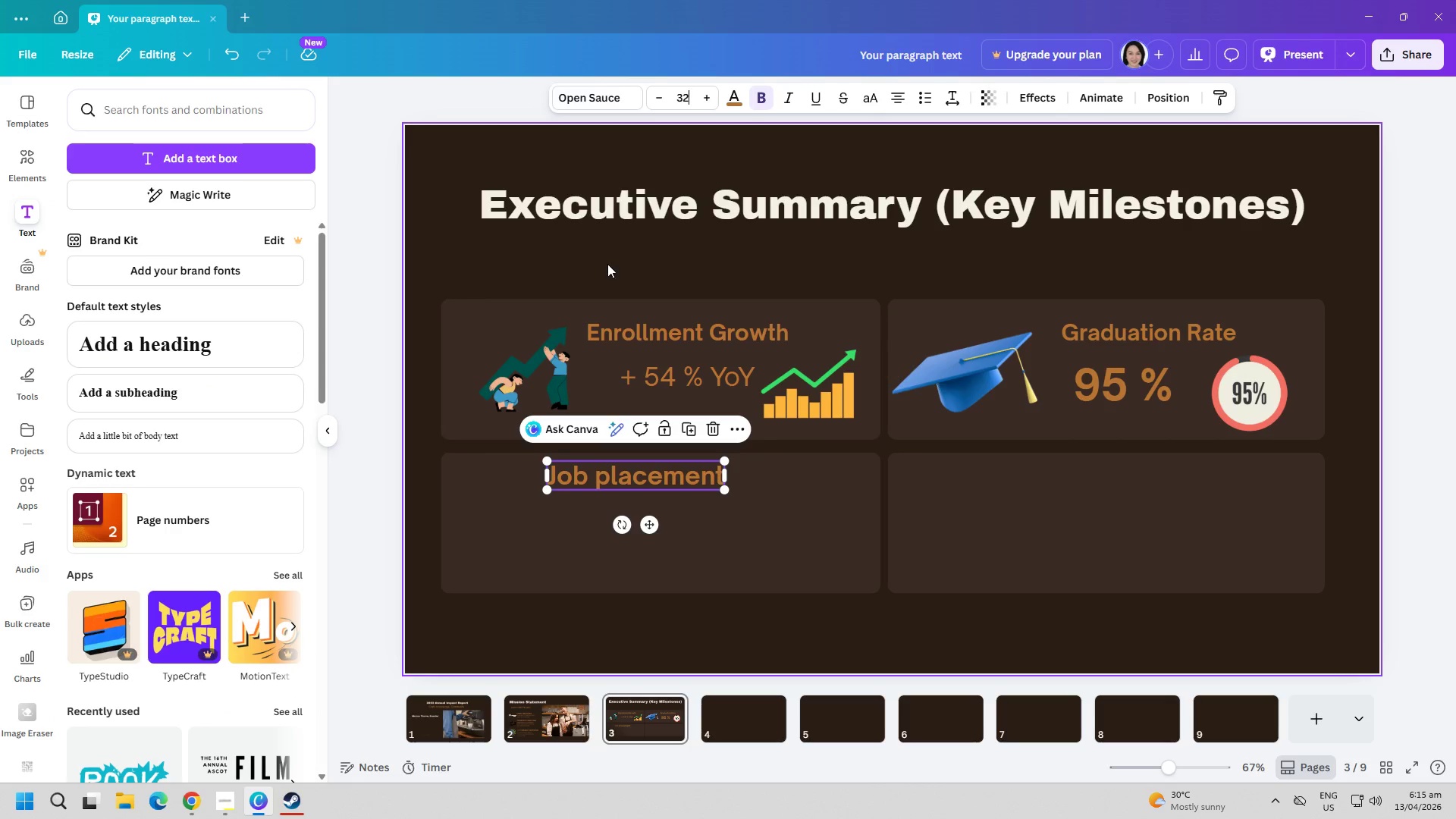 
left_click([604, 266])
 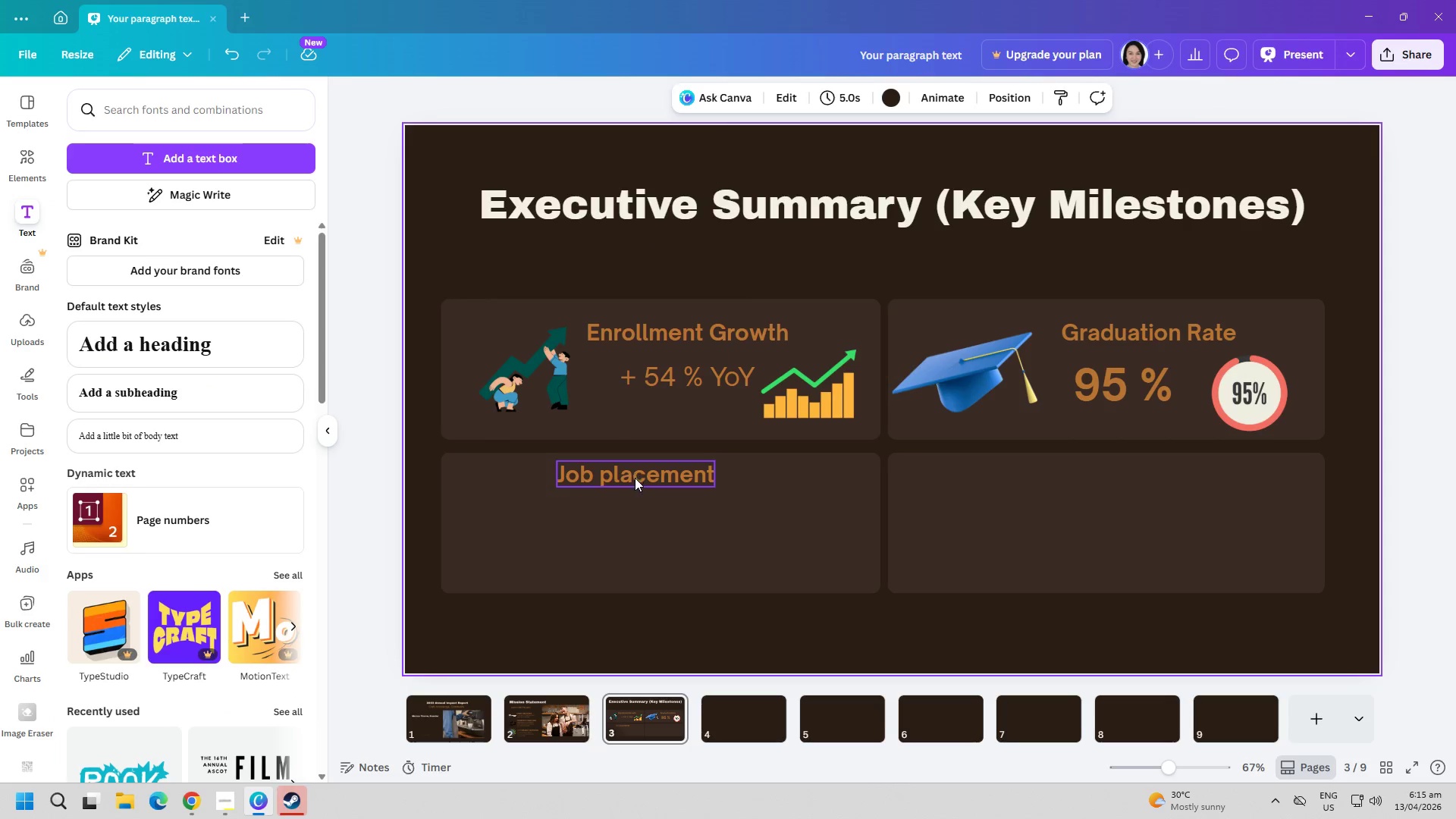 
left_click_drag(start_coordinate=[636, 478], to_coordinate=[680, 496])
 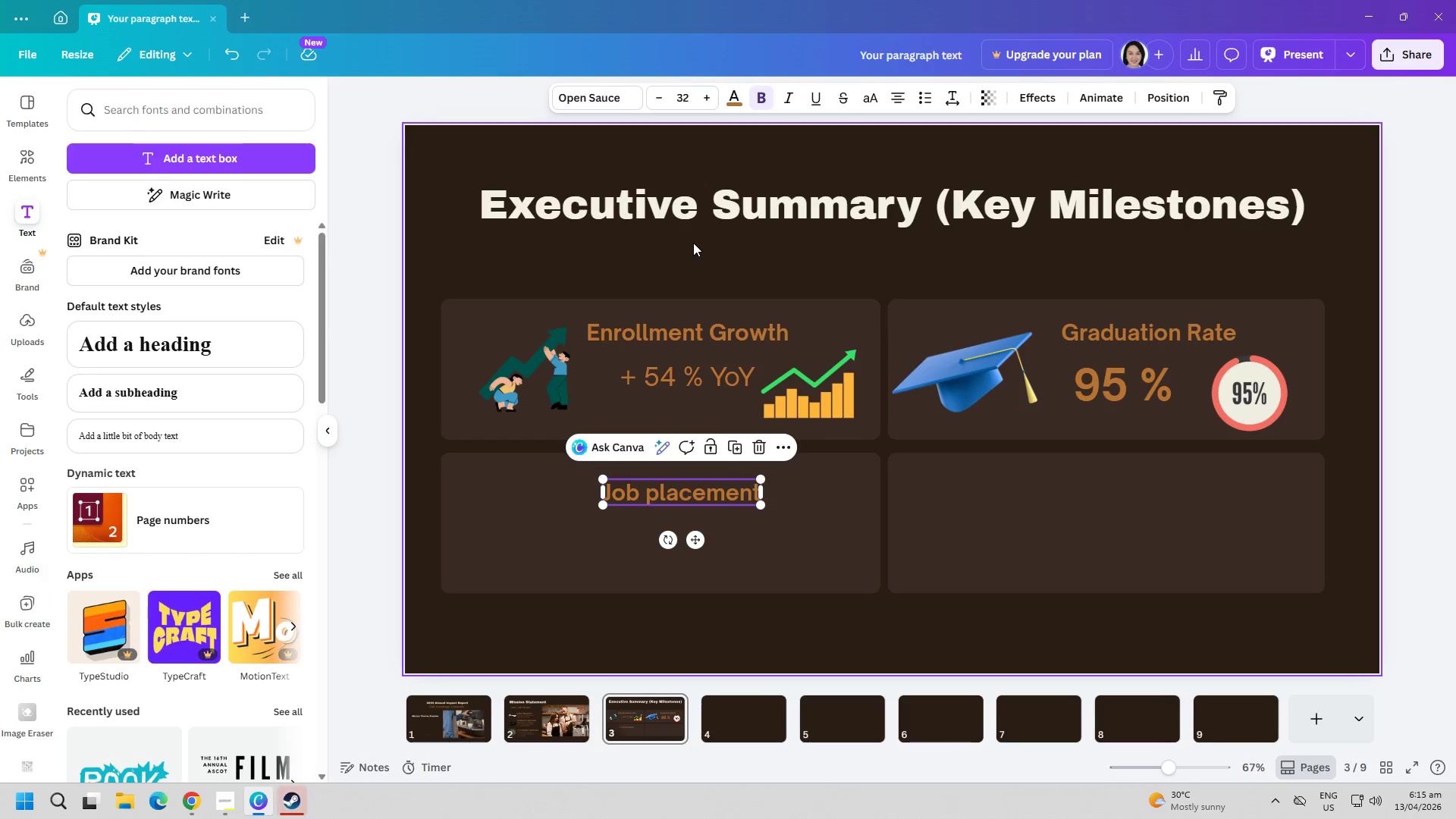 
left_click([693, 243])
 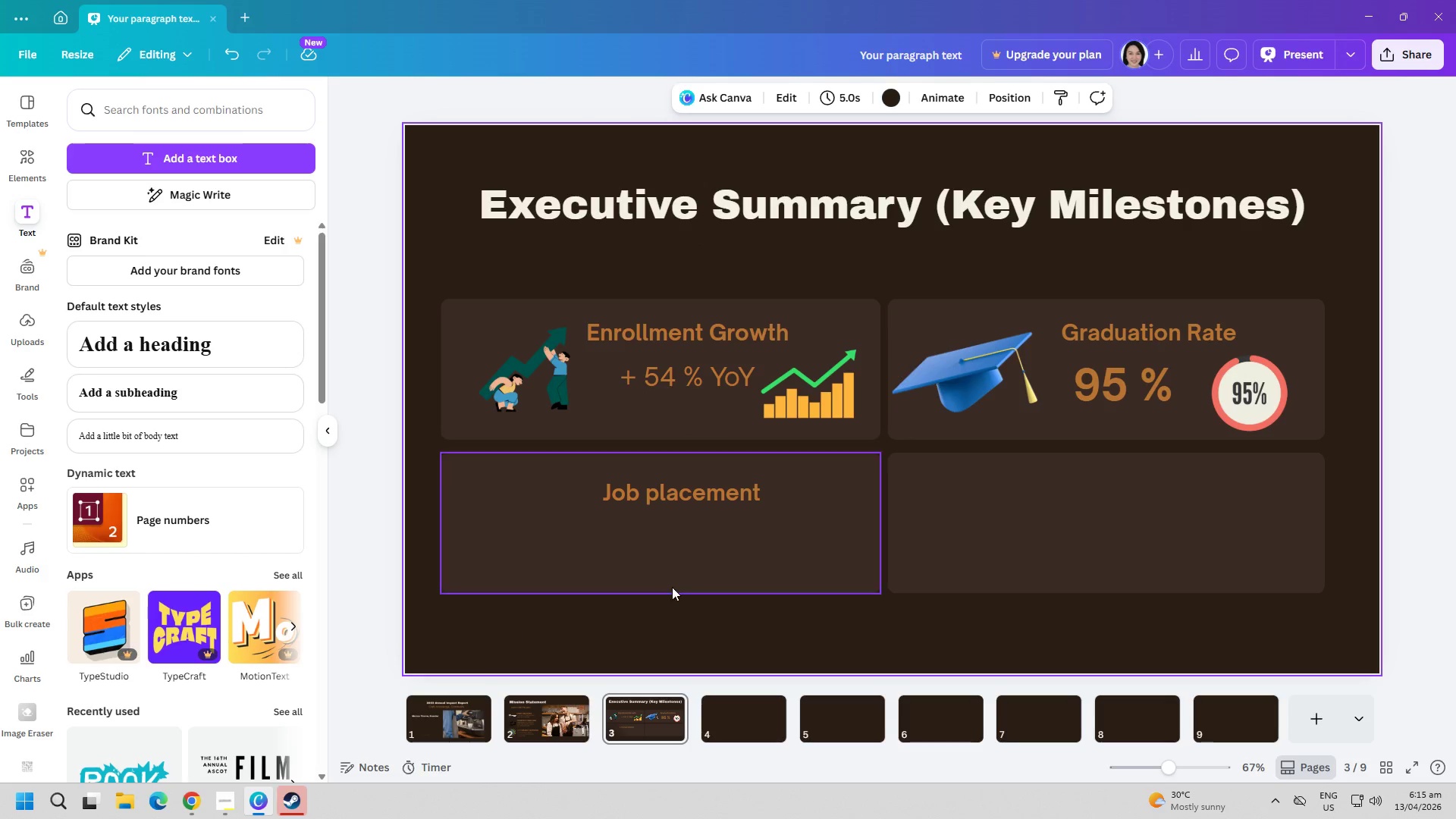 
left_click_drag(start_coordinate=[686, 487], to_coordinate=[686, 482])
 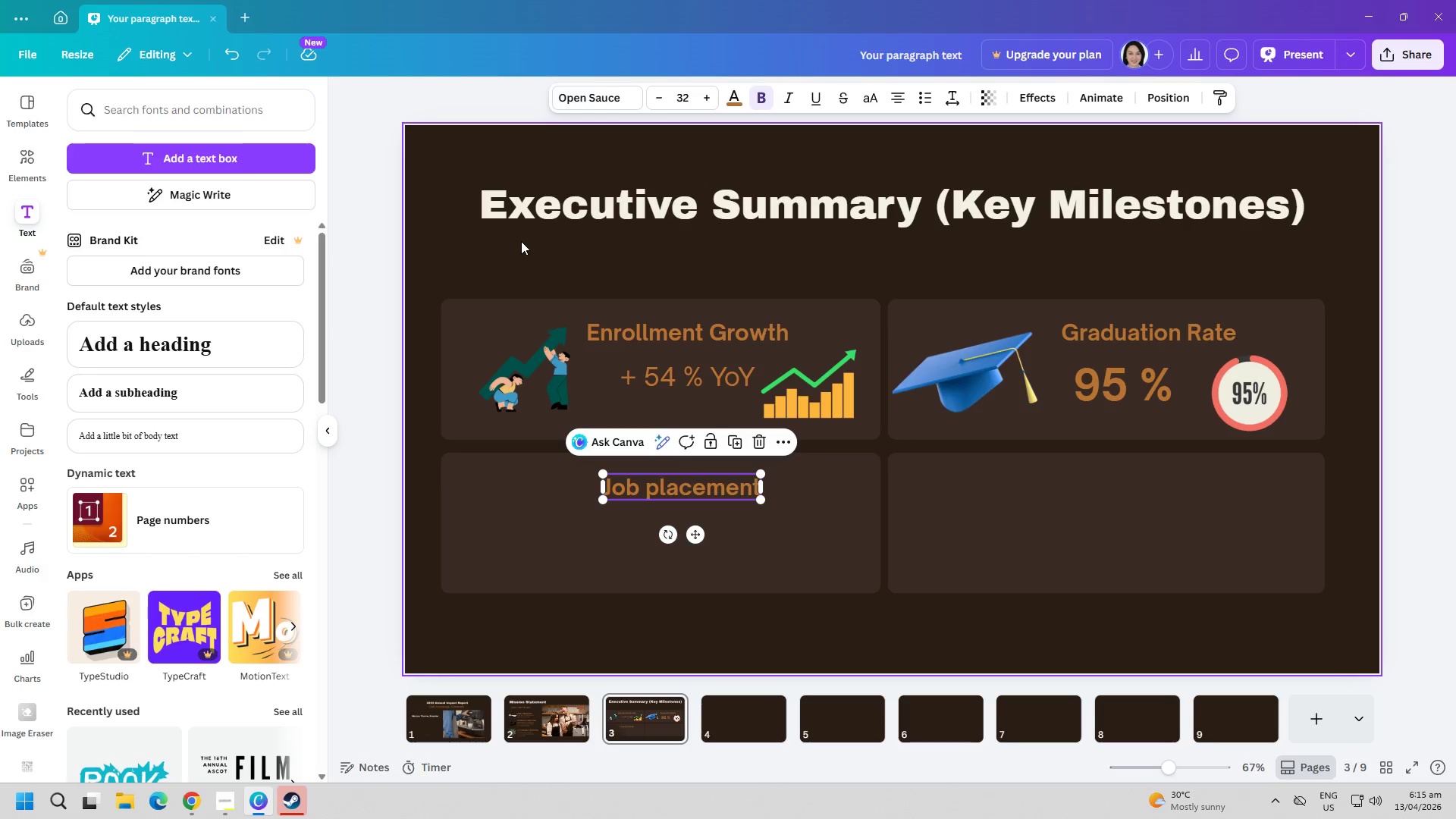 
left_click([548, 261])
 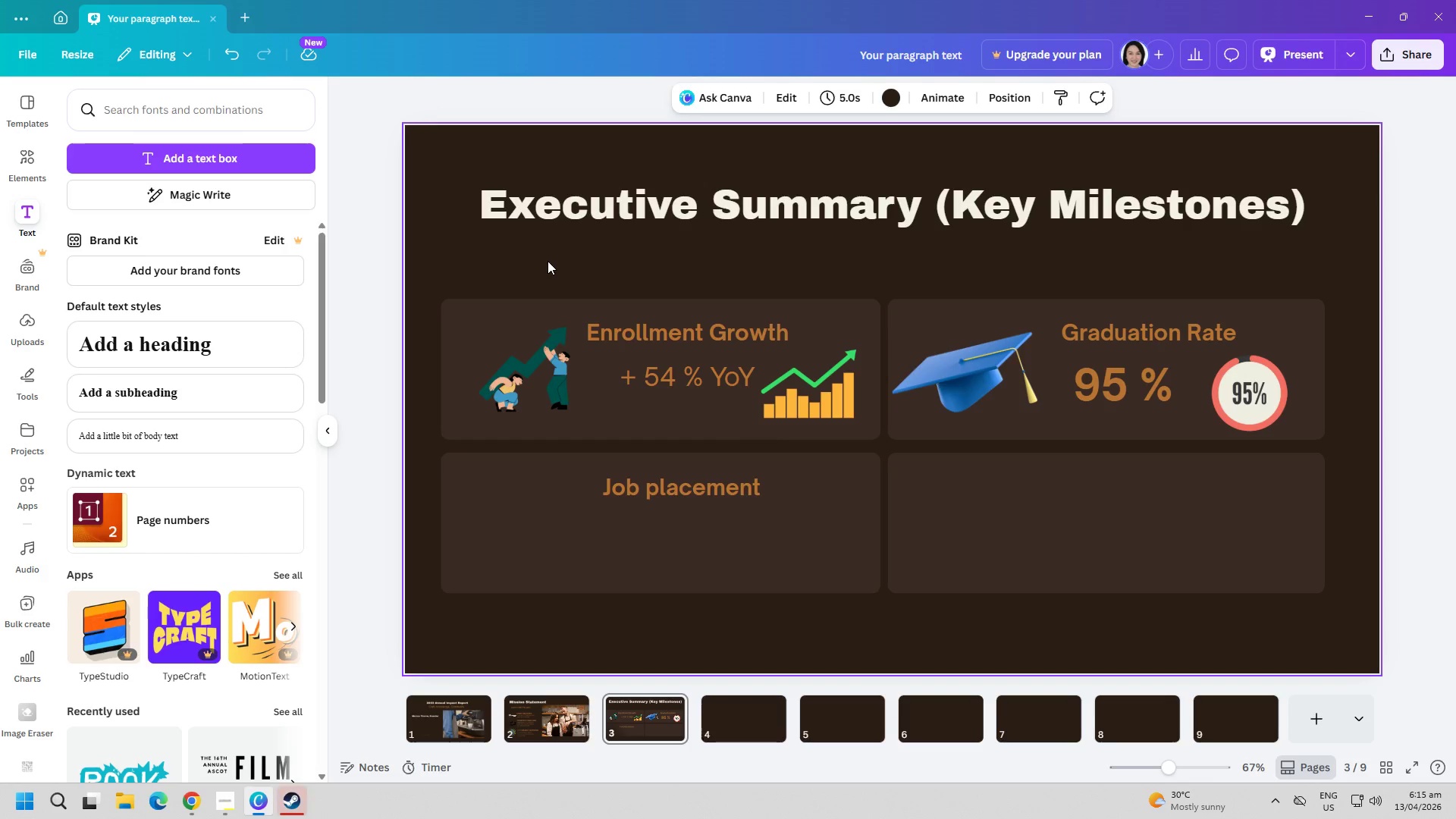 
wait(9.69)
 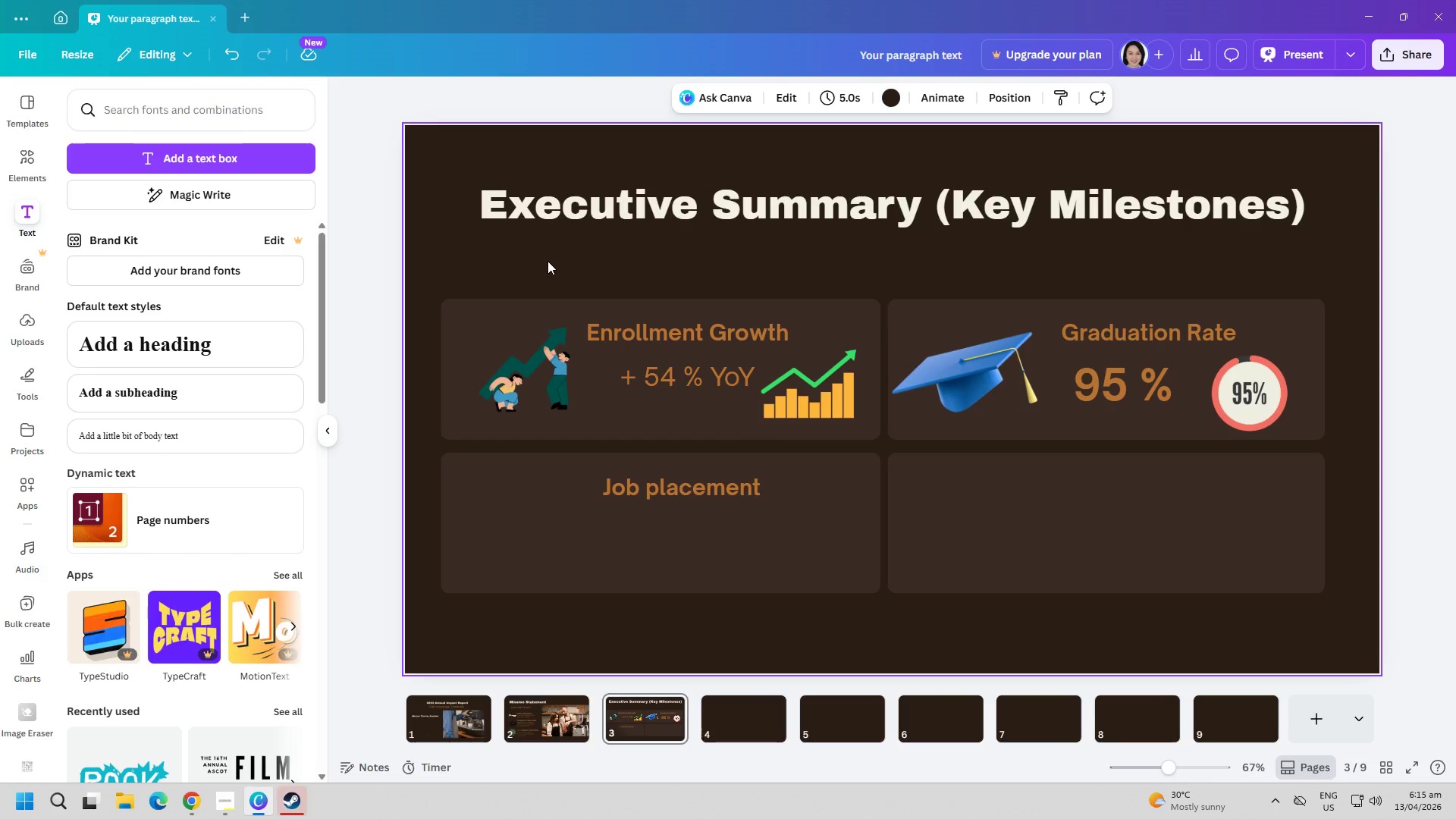 
left_click([196, 119])
 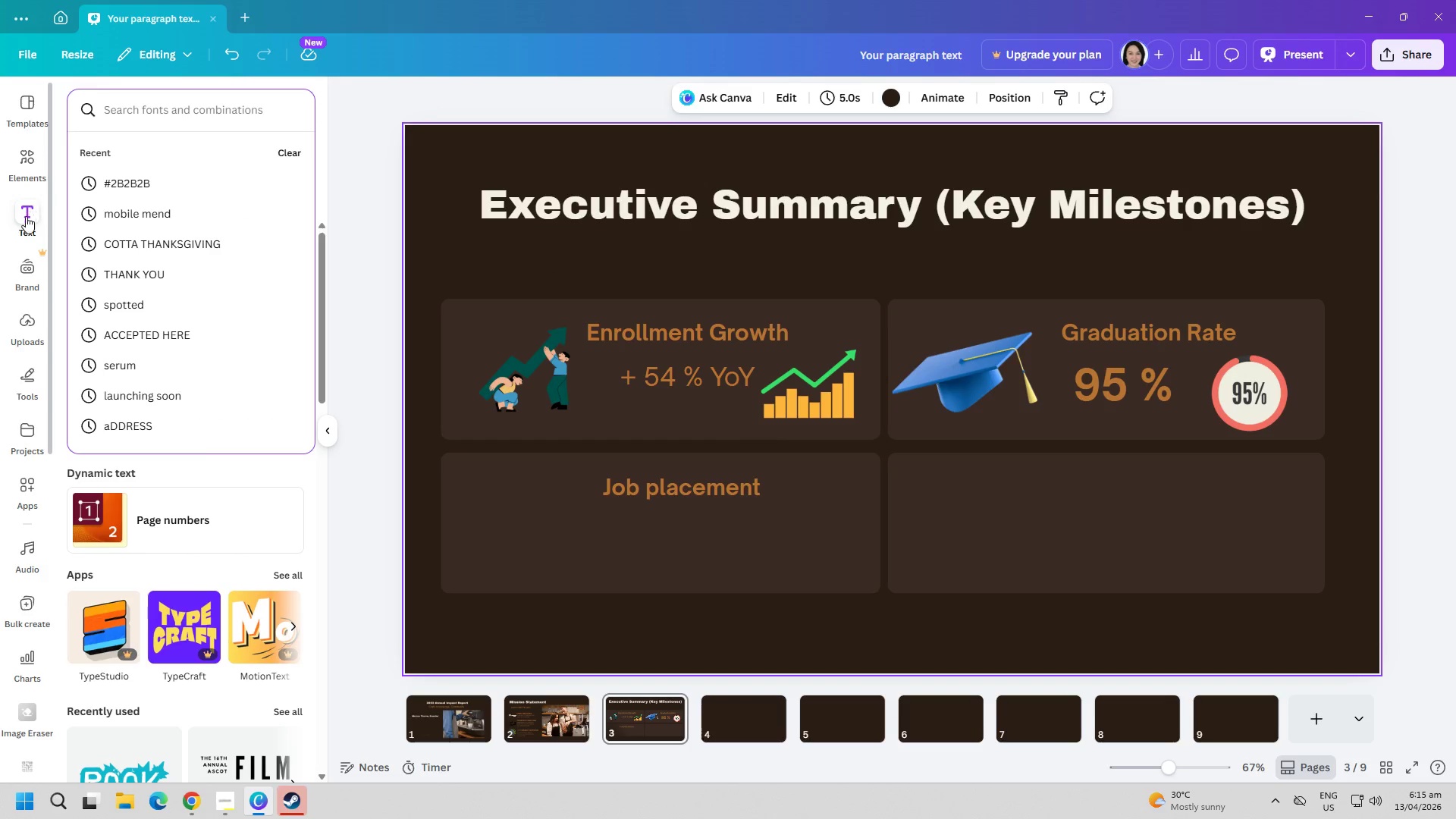 
left_click([24, 168])
 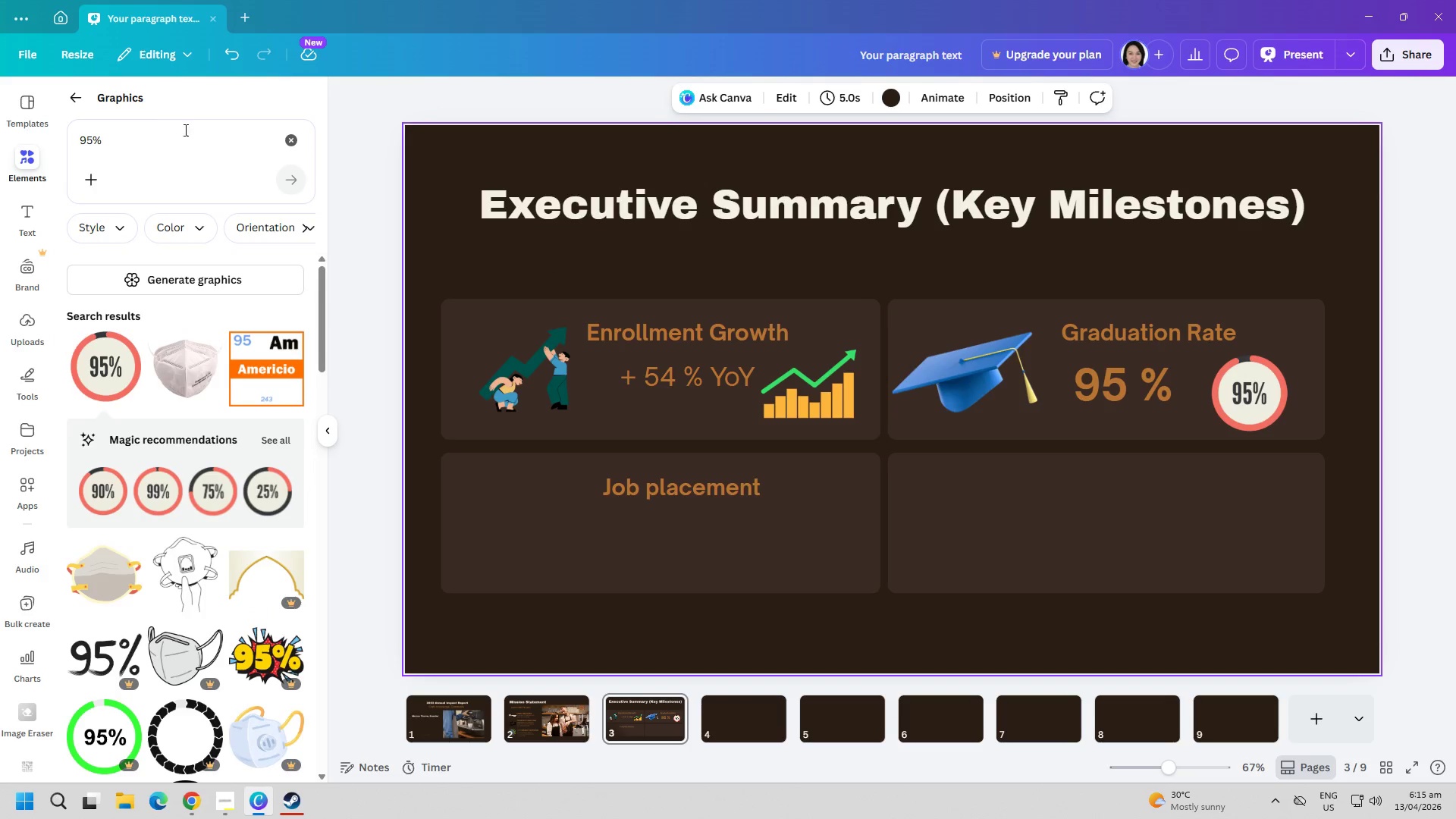 
double_click([184, 136])
 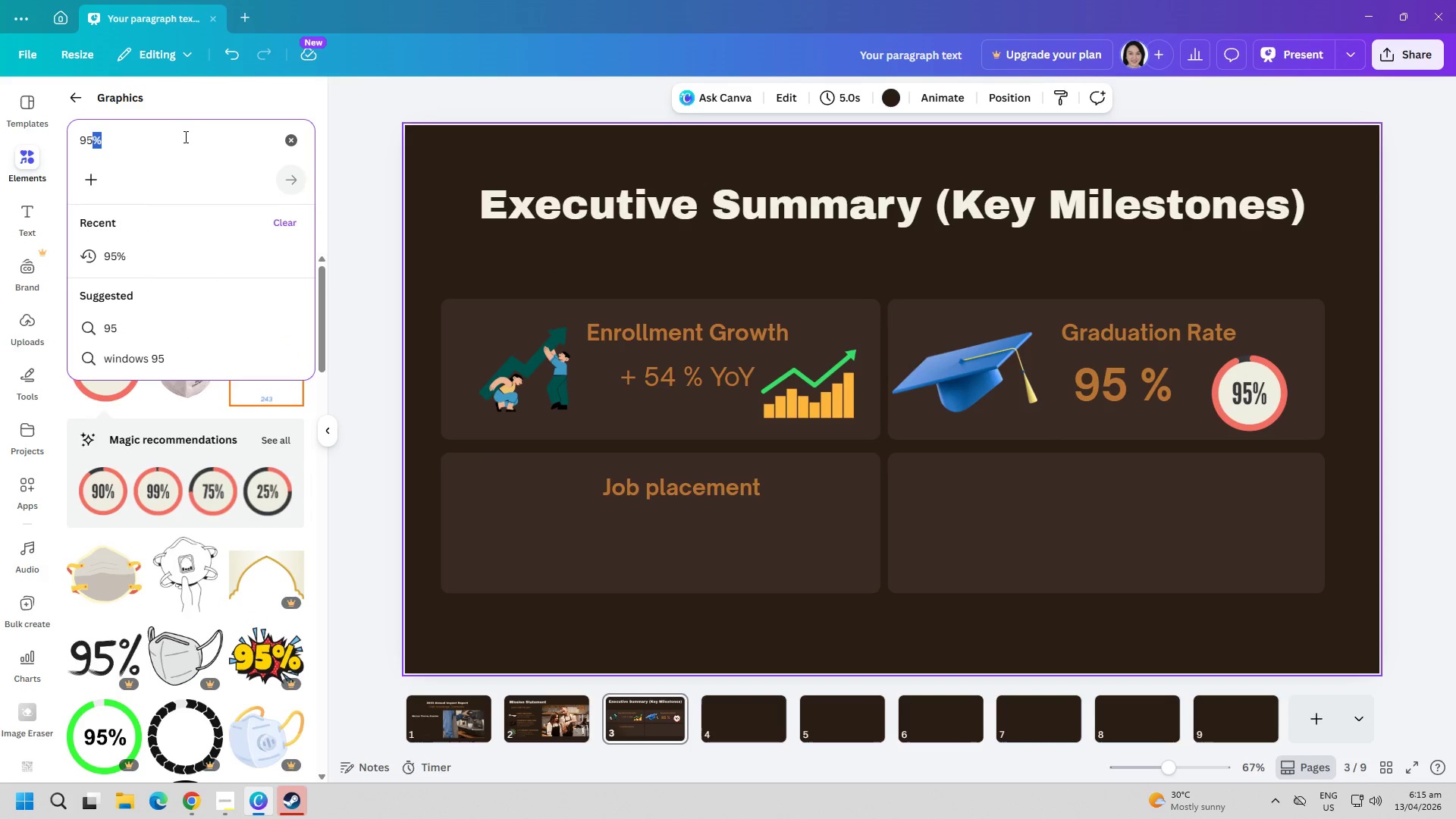 
triple_click([184, 136])
 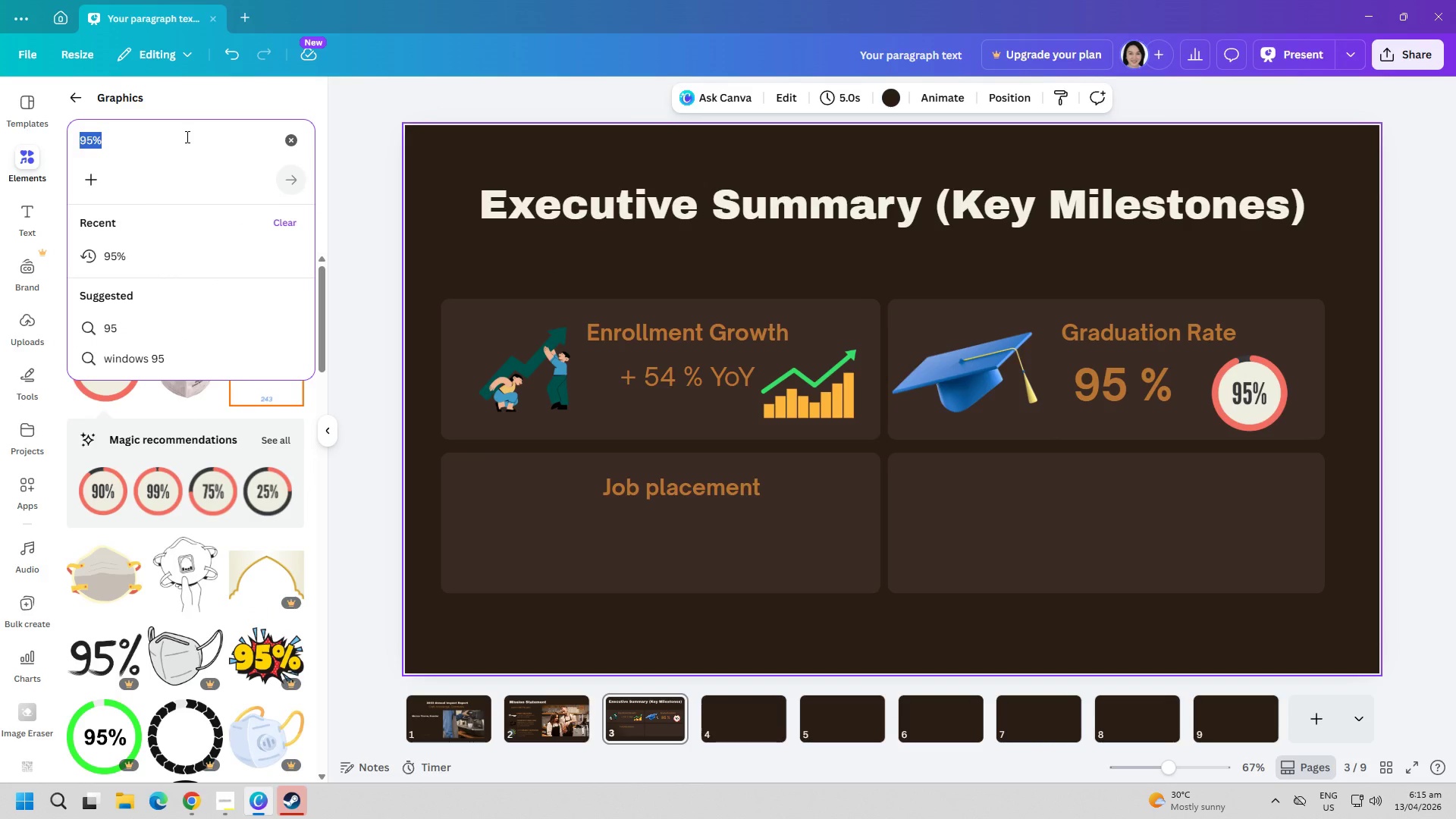 
type(job placements)
key(Backspace)
 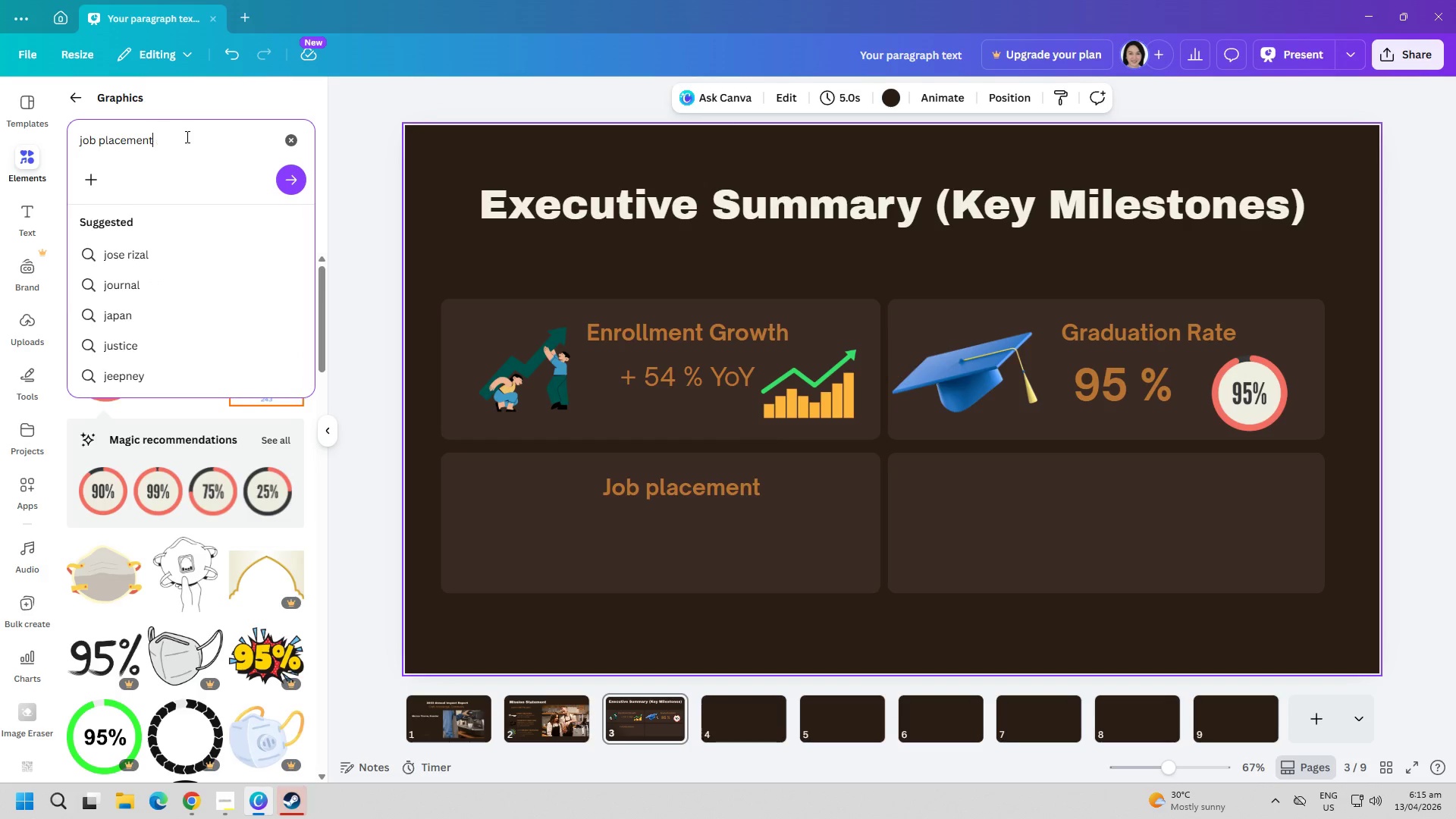 
key(Enter)
 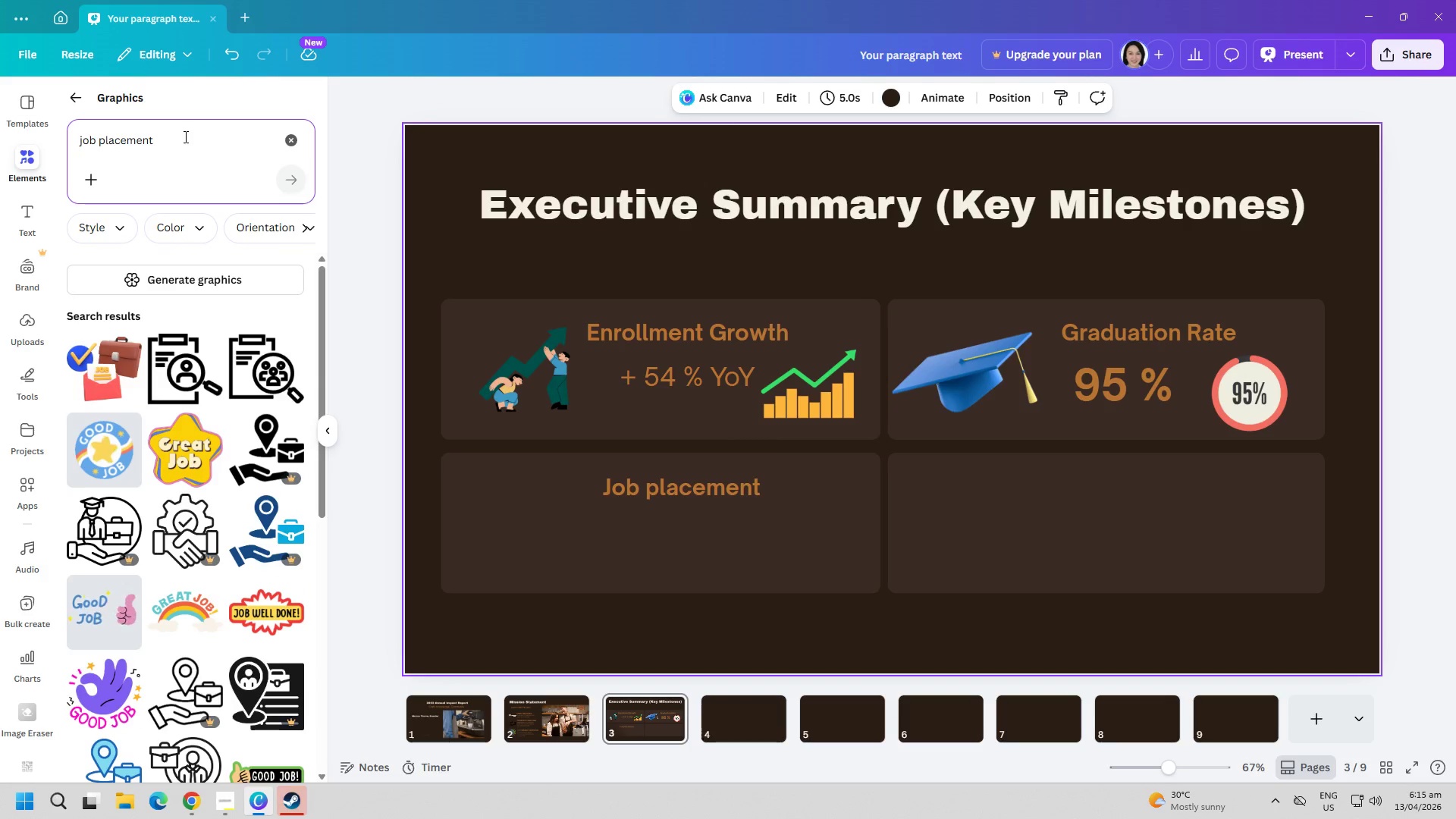 
scroll: coordinate [120, 579], scroll_direction: down, amount: 4.0
 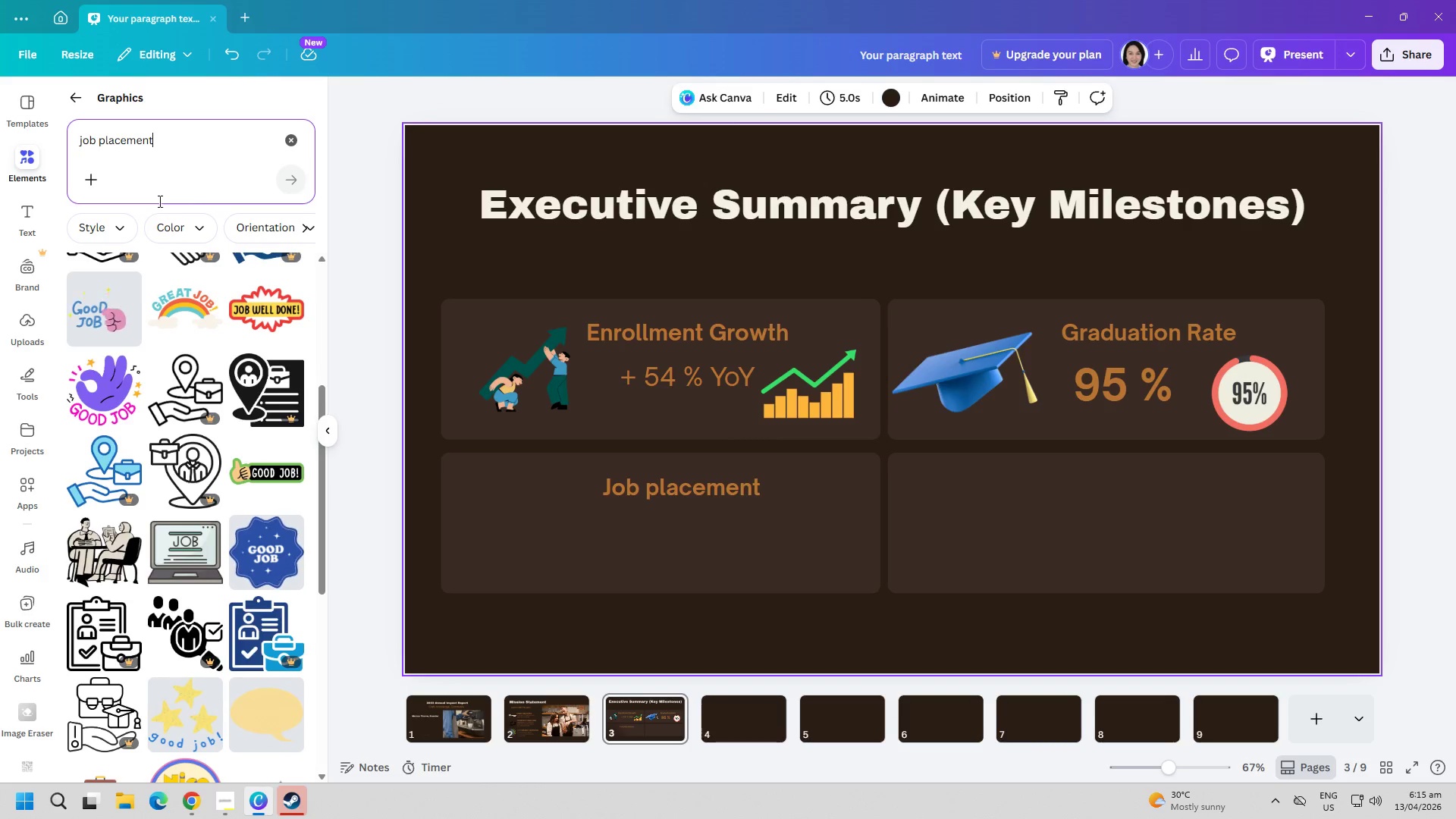 
left_click([198, 150])
 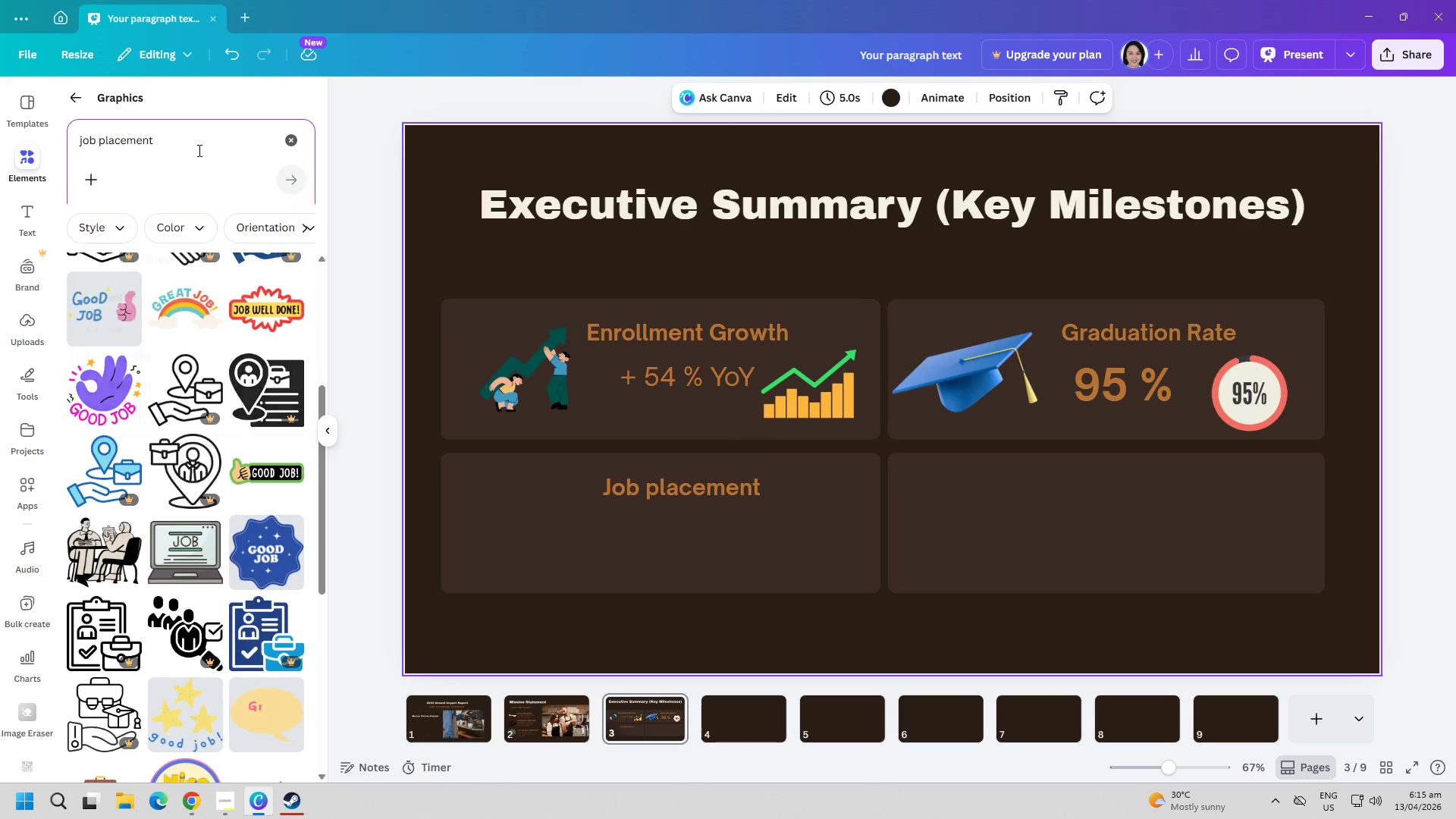 
type( shakehands)
 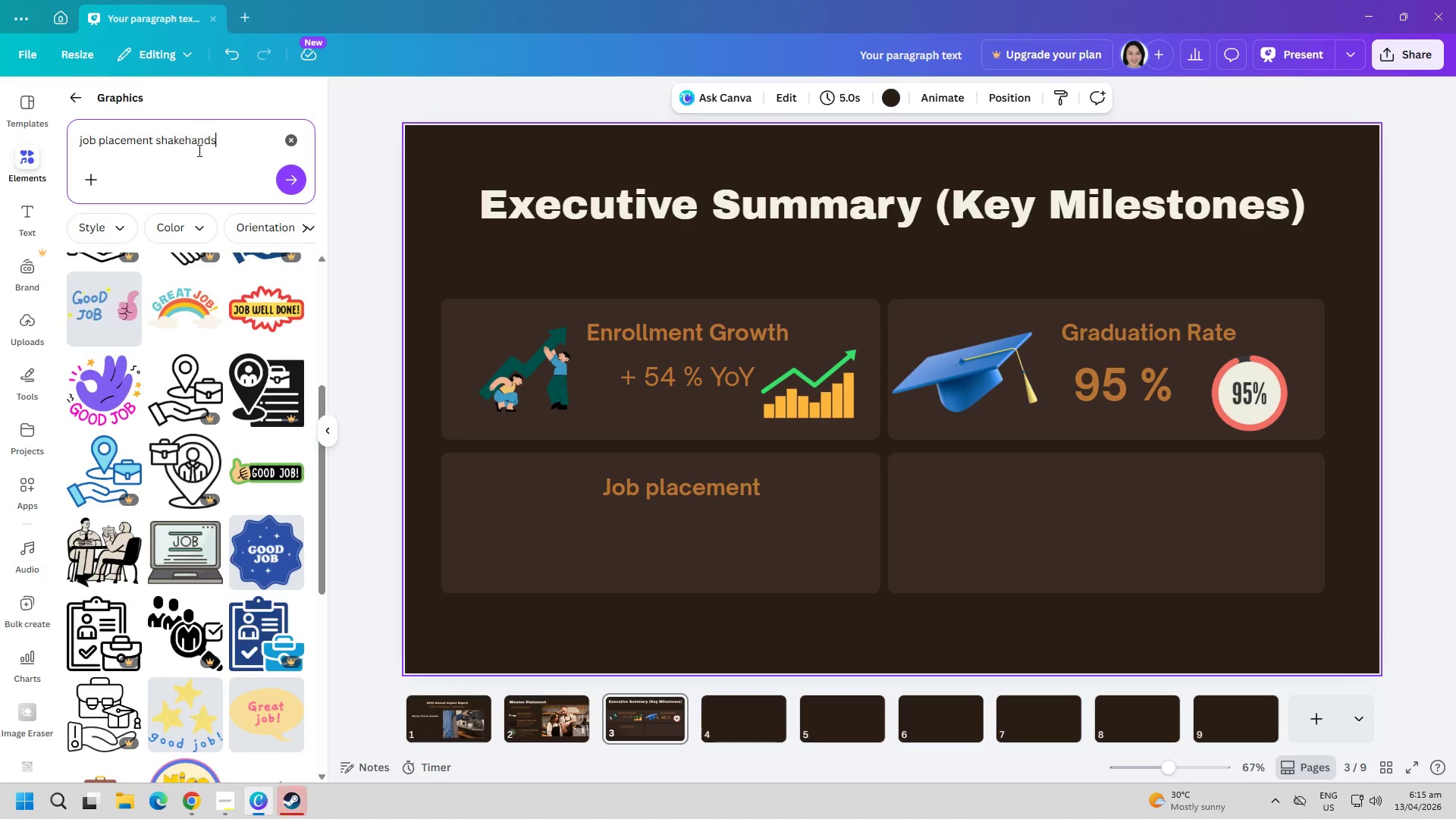 
key(Enter)
 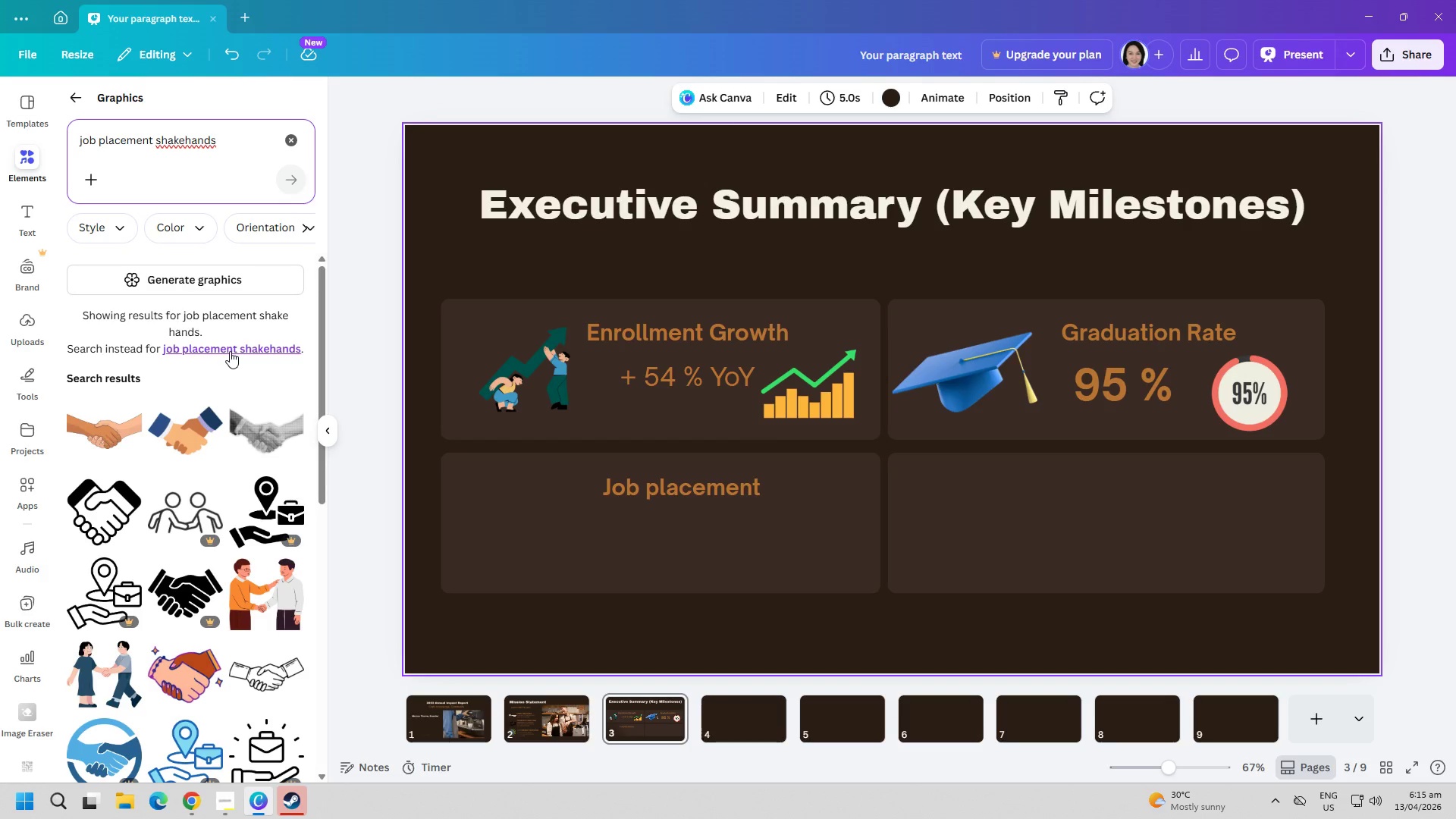 
wait(5.01)
 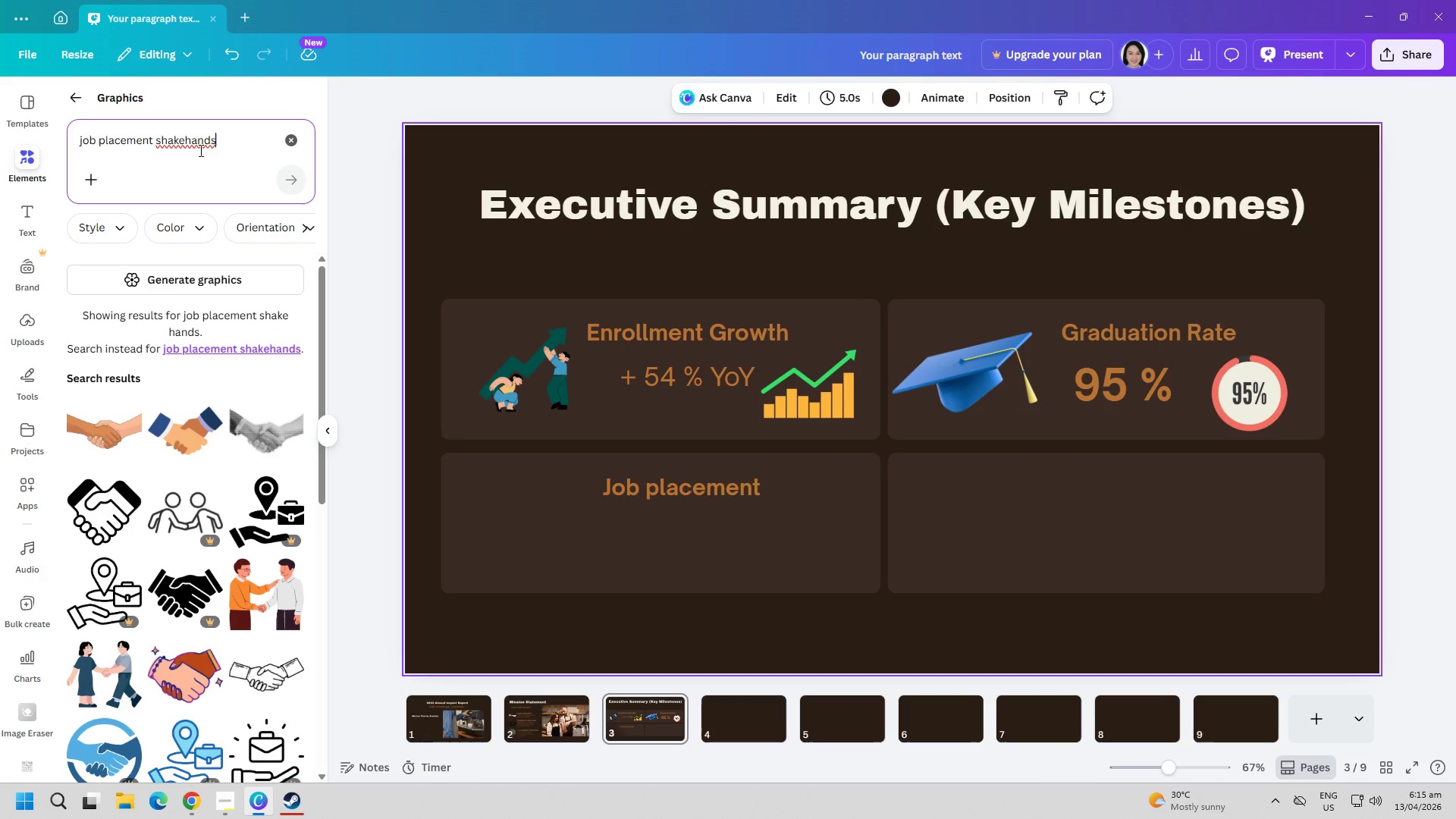 
scroll: coordinate [180, 556], scroll_direction: down, amount: 14.0
 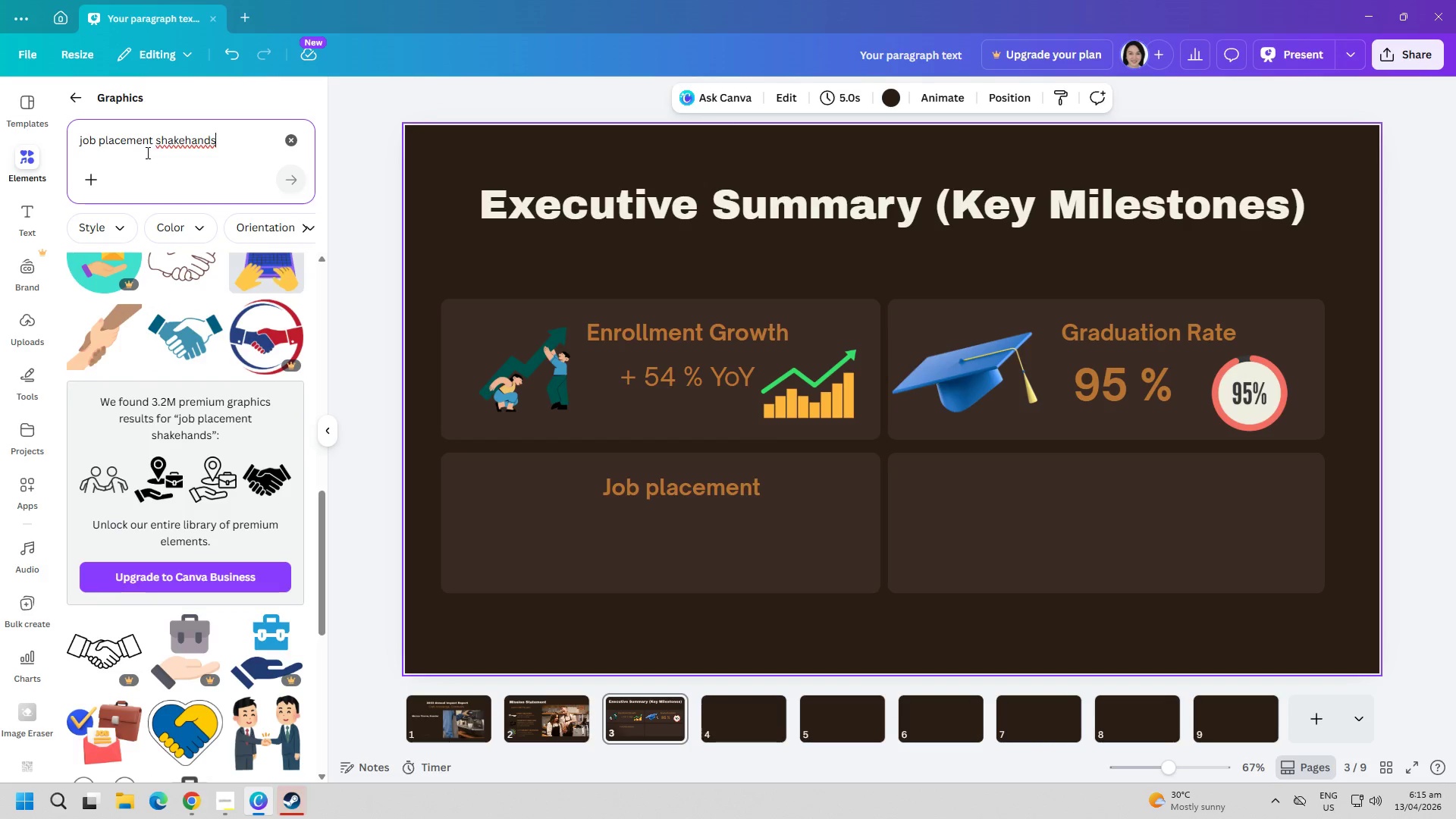 
left_click([152, 140])
 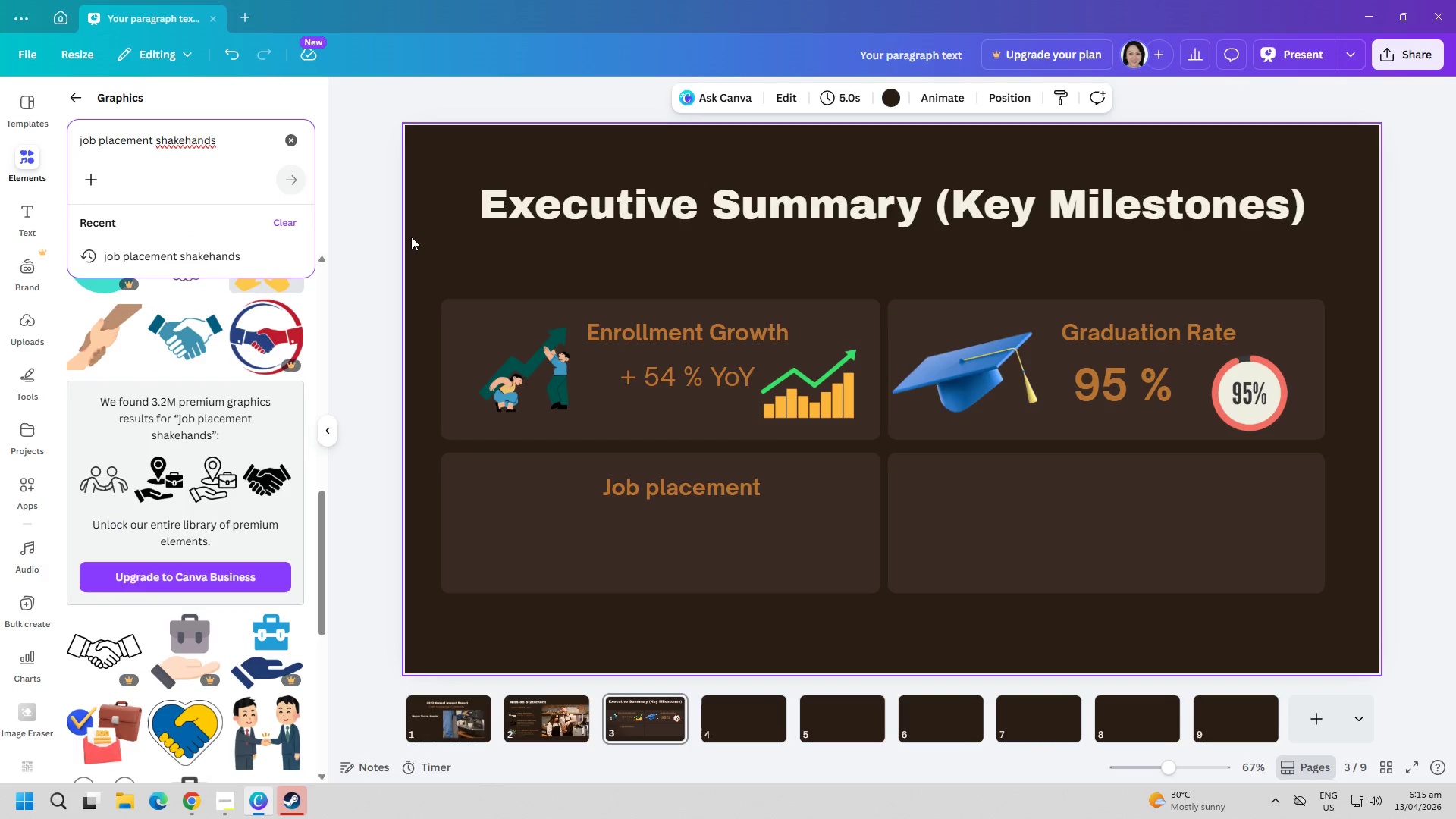 
key(Backspace)
 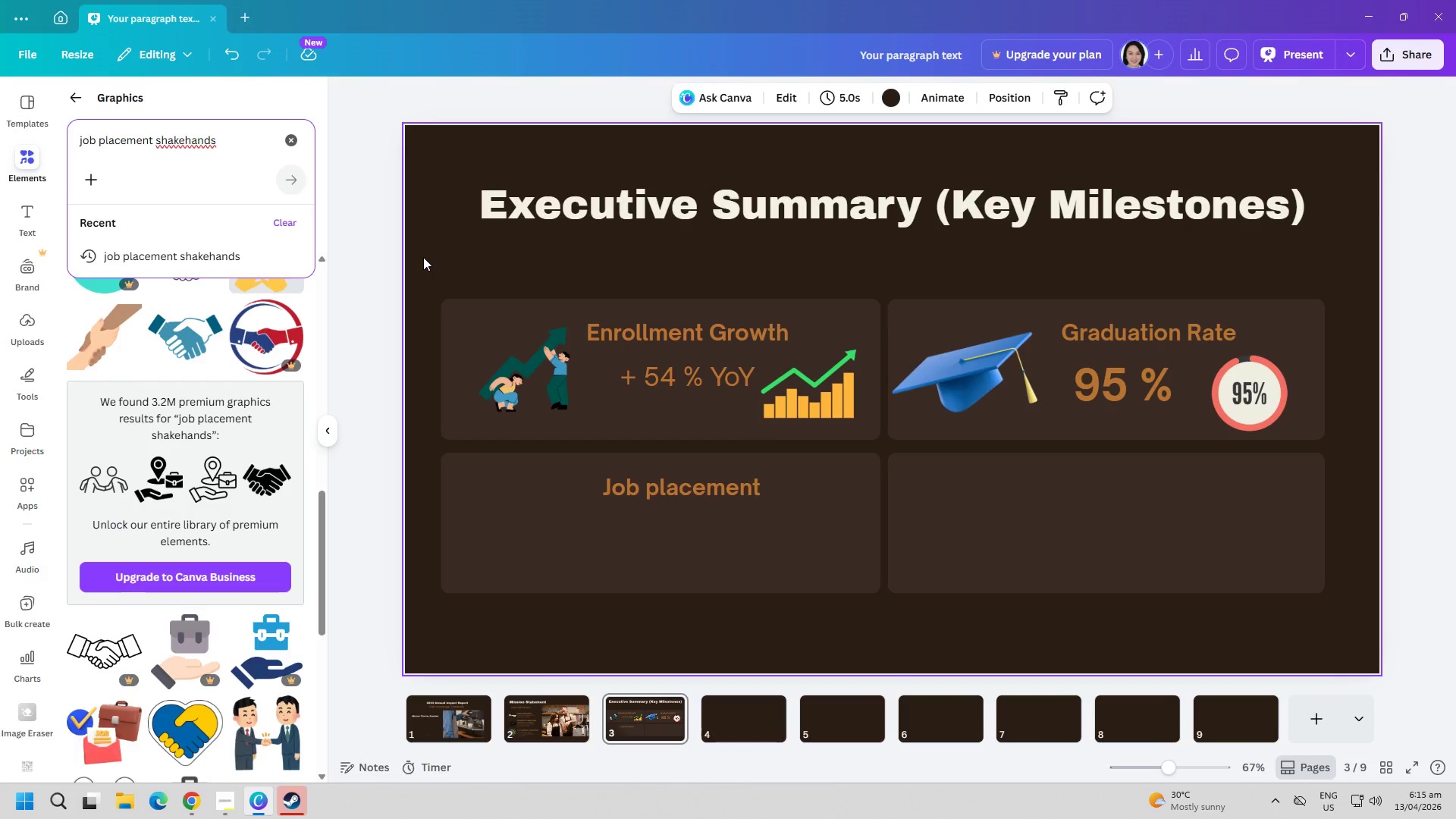 
key(Backspace)
 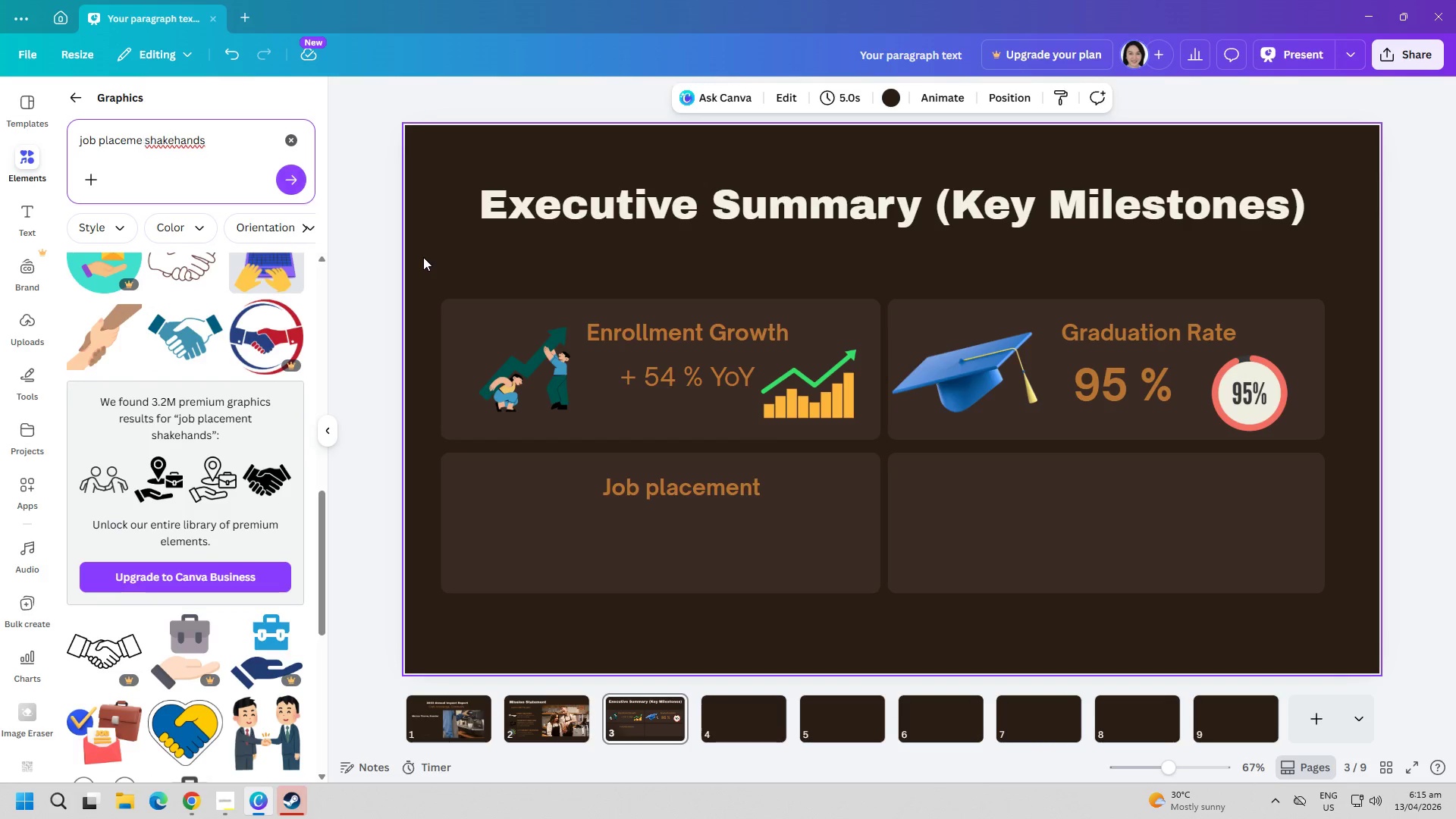 
key(Backspace)
 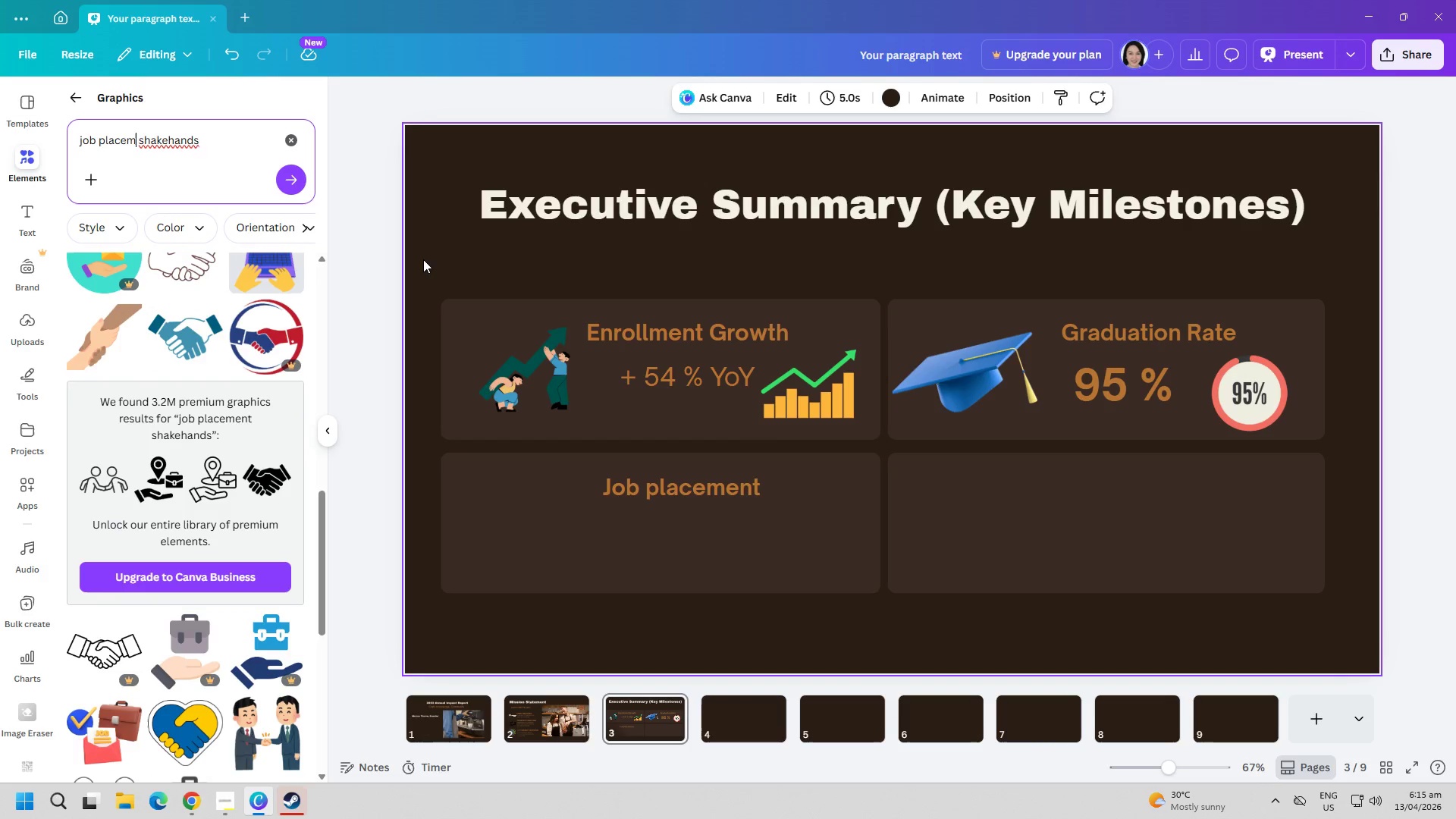 
key(Backspace)
 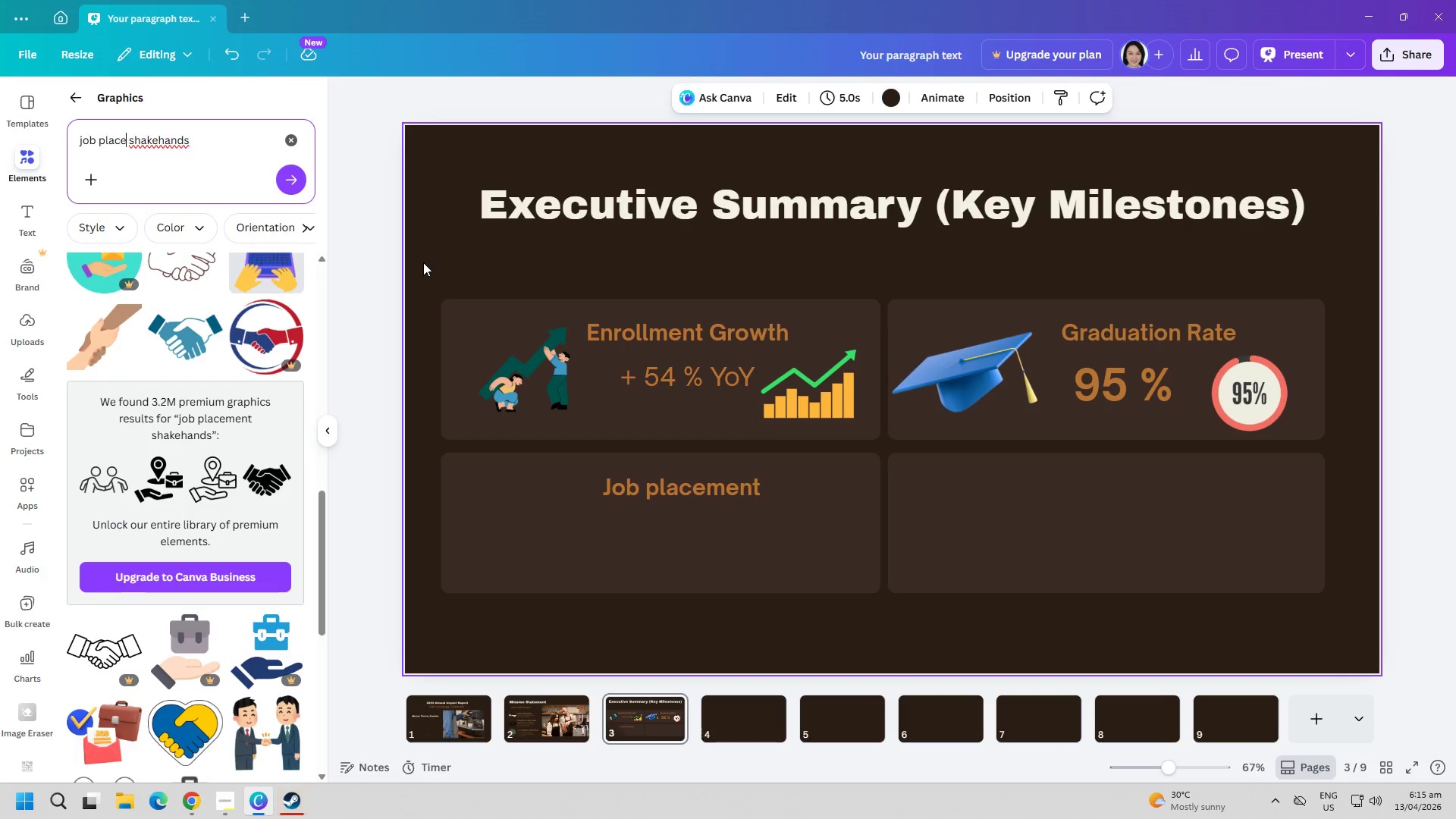 
key(Backspace)
 